 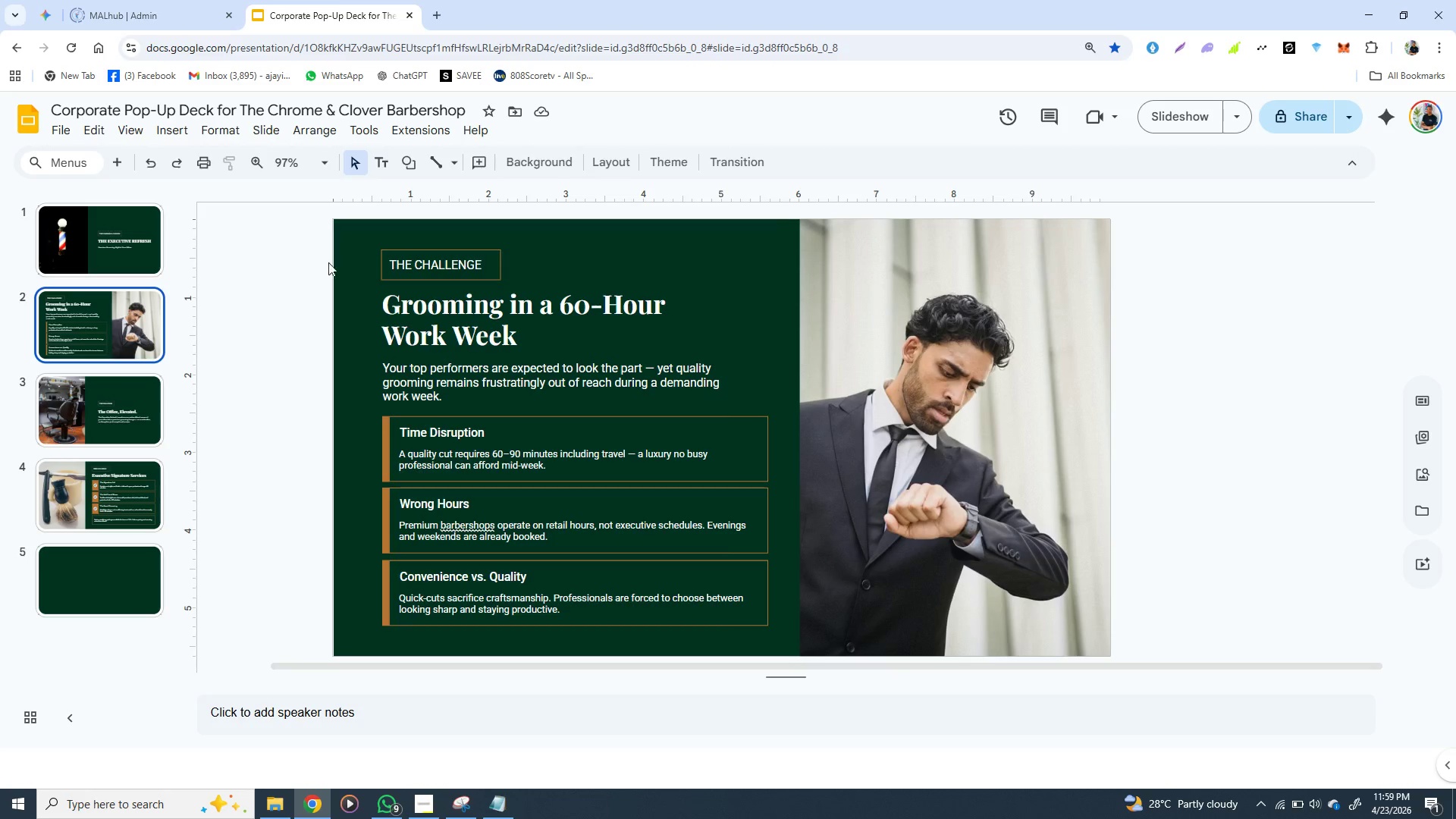 
left_click([383, 247])
 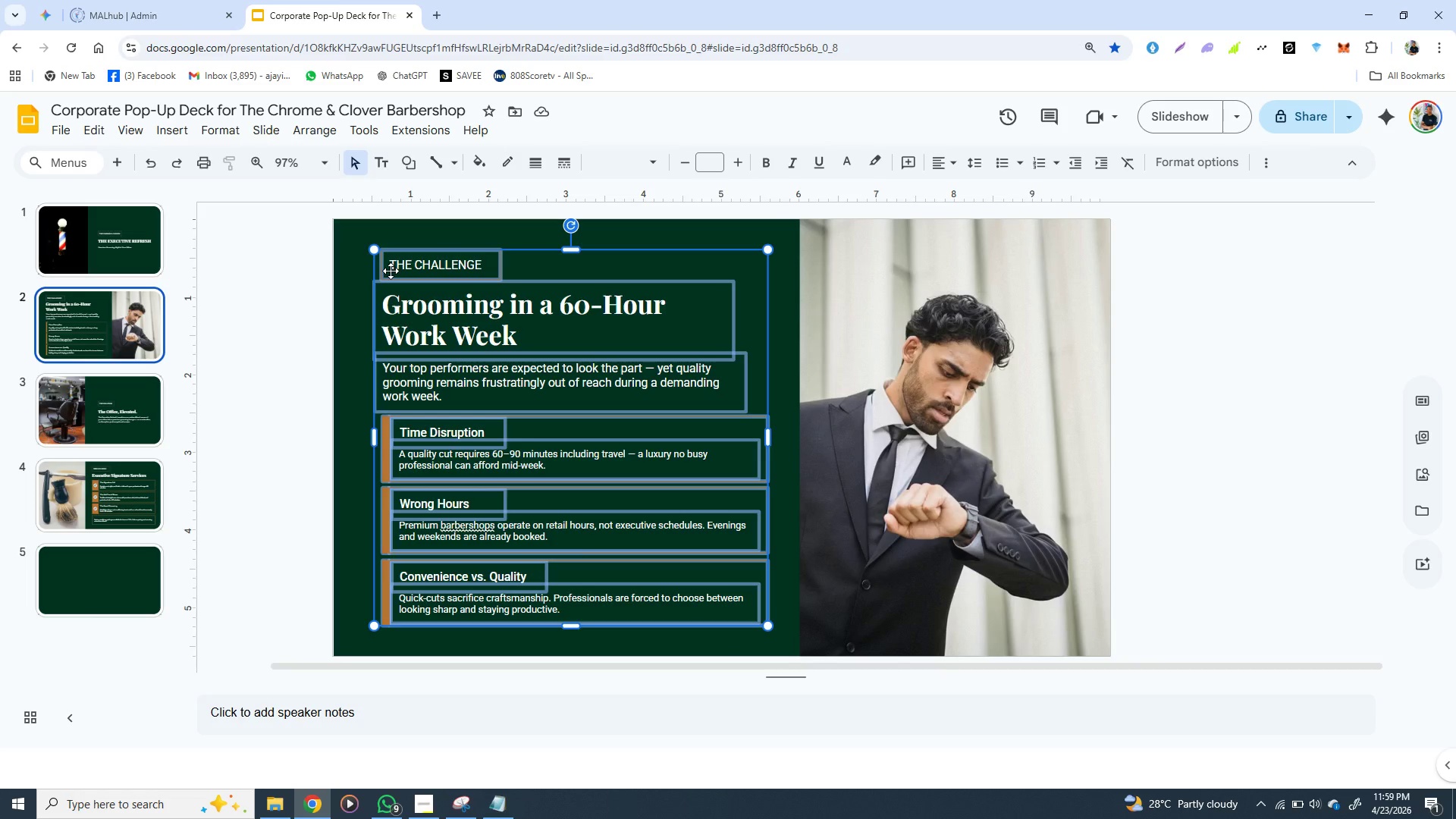 
left_click([391, 271])
 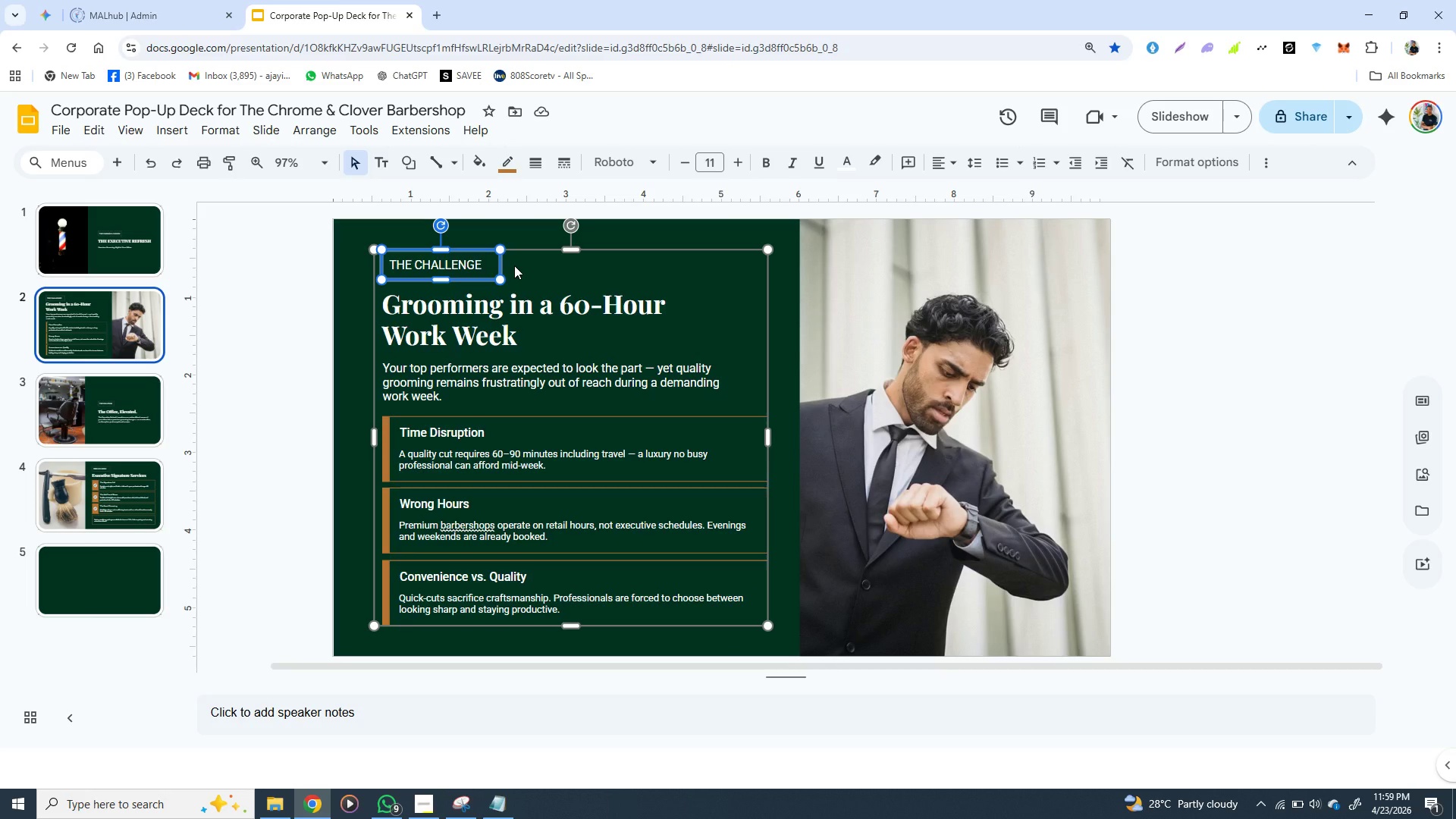 
hold_key(key=ShiftLeft, duration=1.53)
 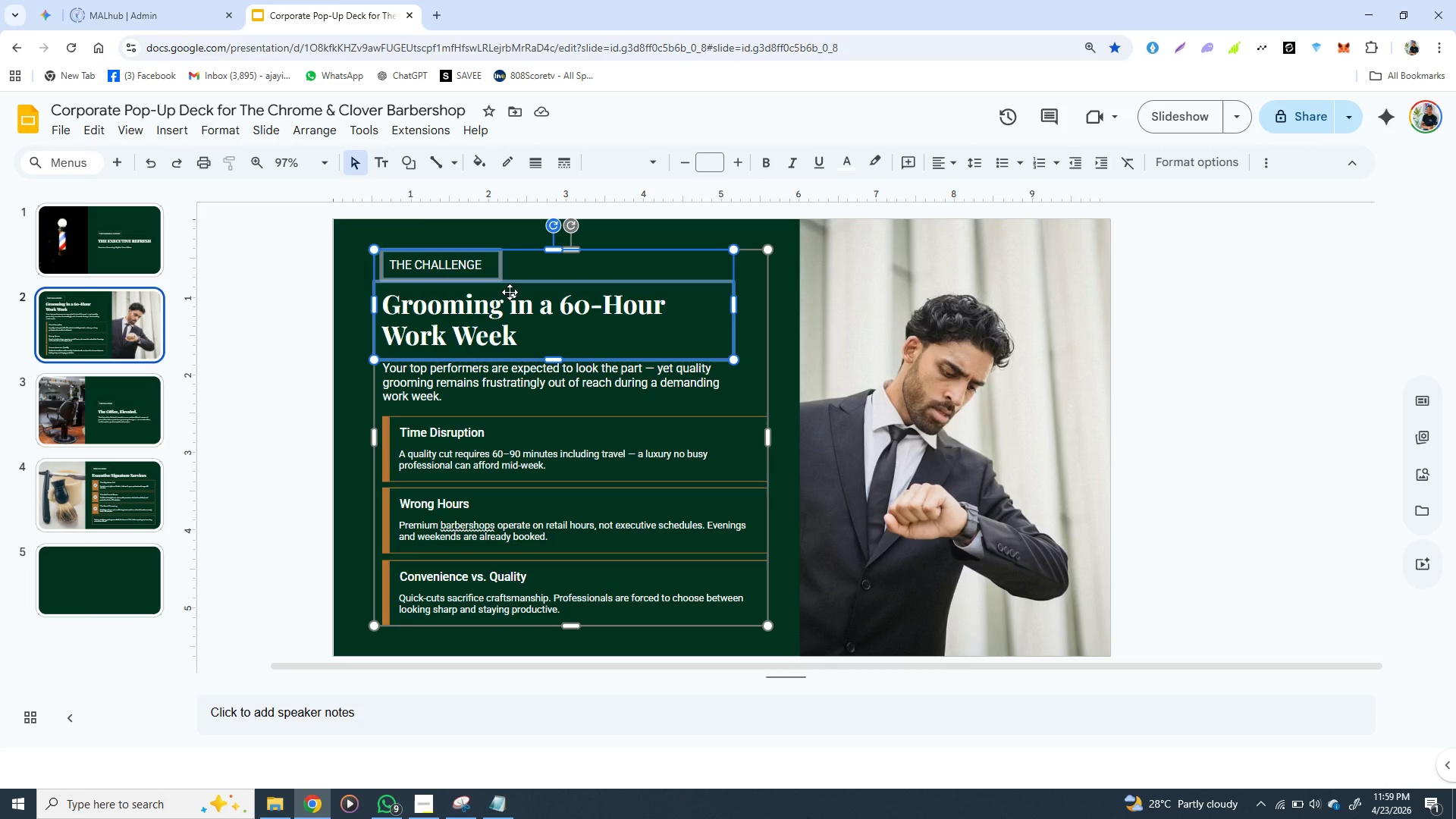 
hold_key(key=ShiftLeft, duration=1.05)
left_click([510, 292])
 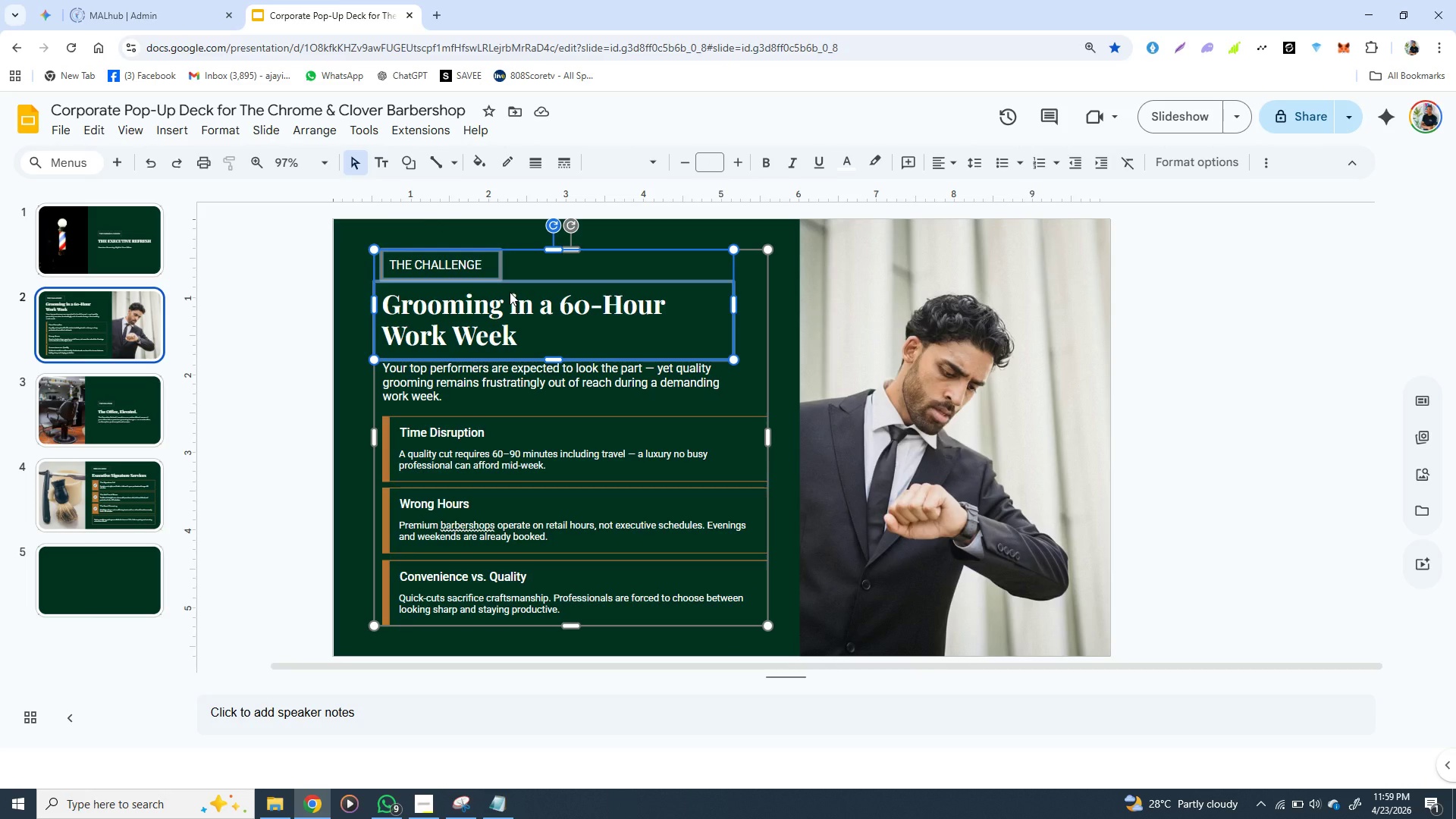 
key(Control+C)
 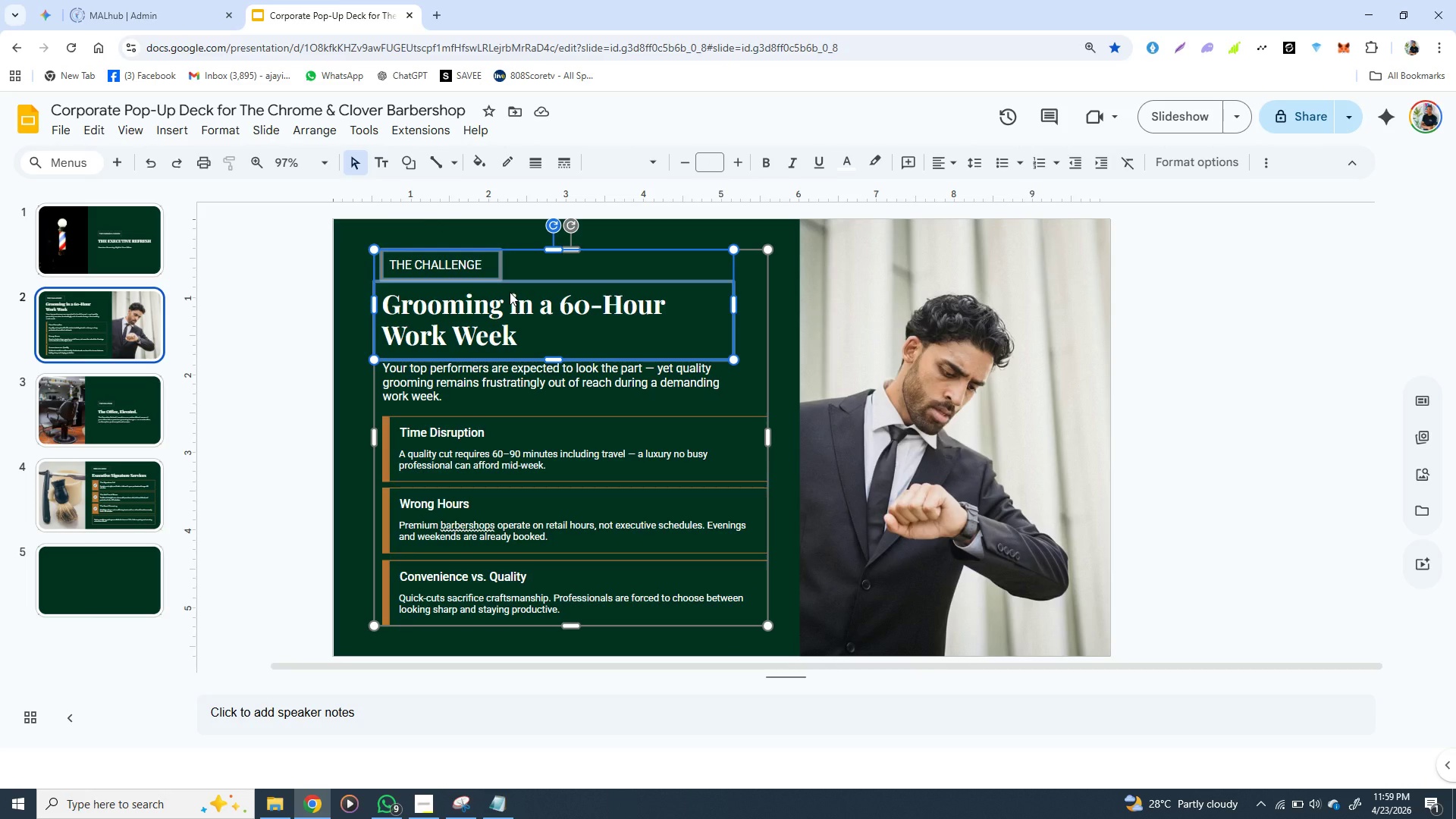 
key(Control+C)
 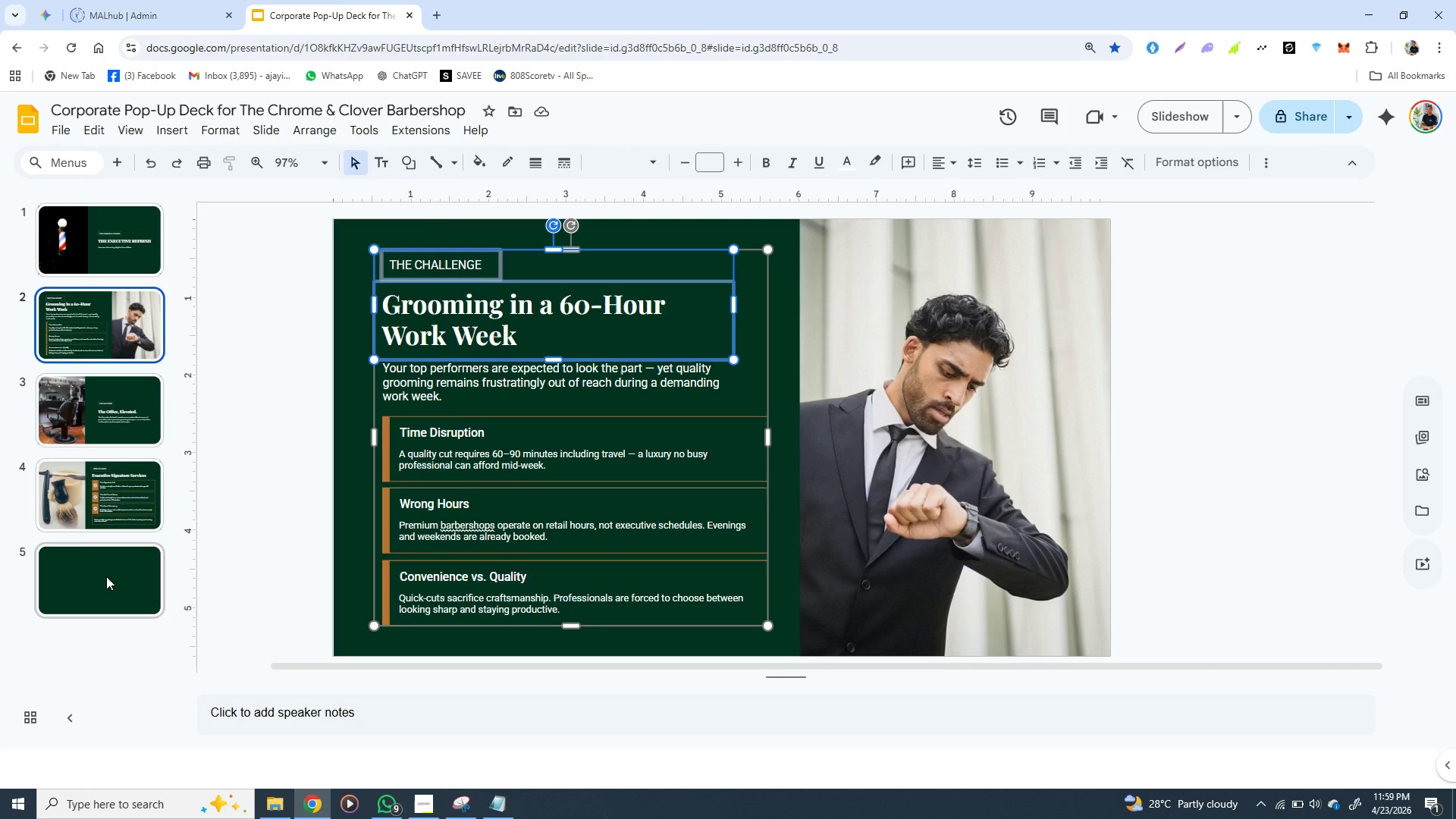 
left_click([105, 576])
 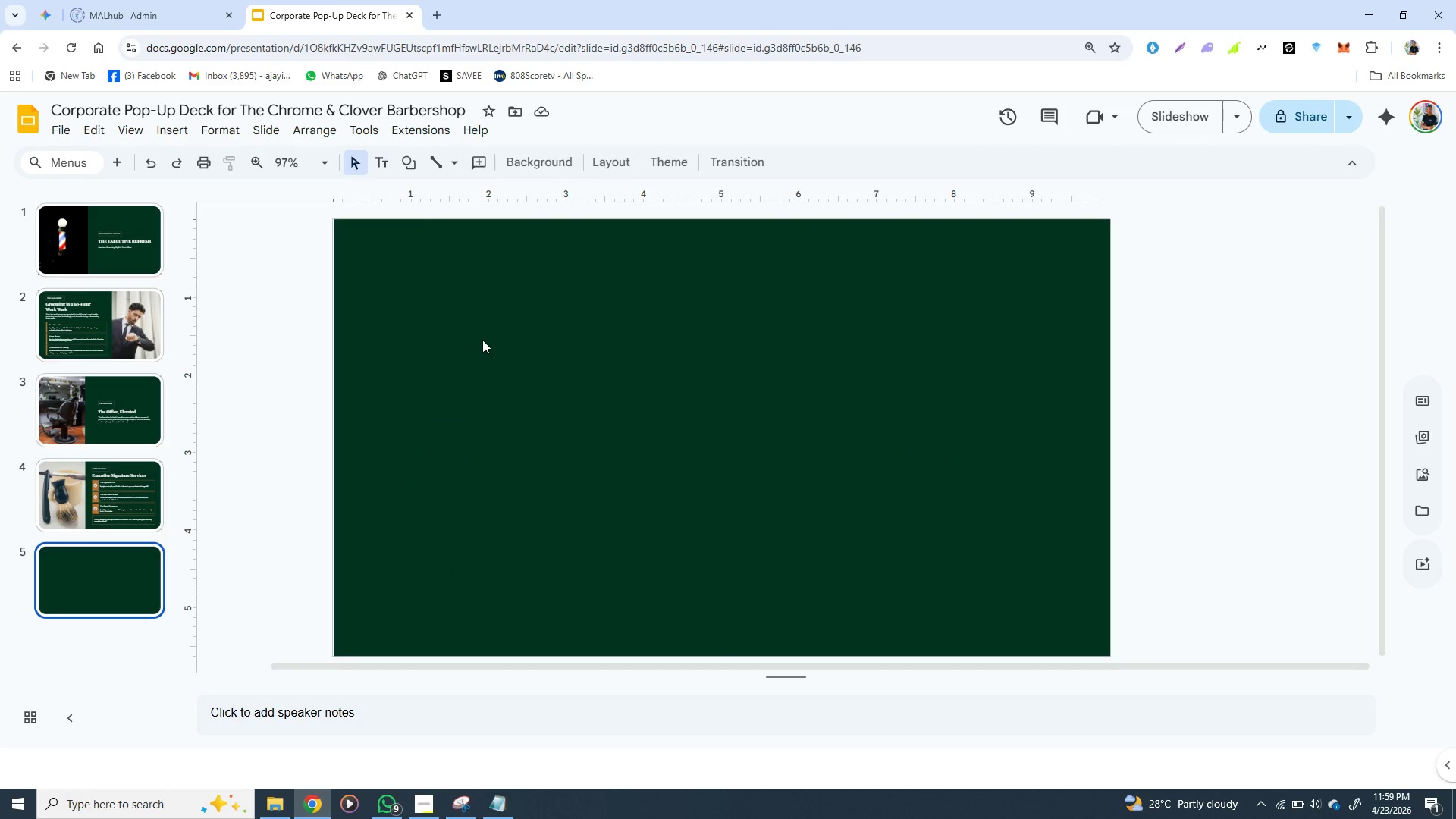 
key(Control+V)
 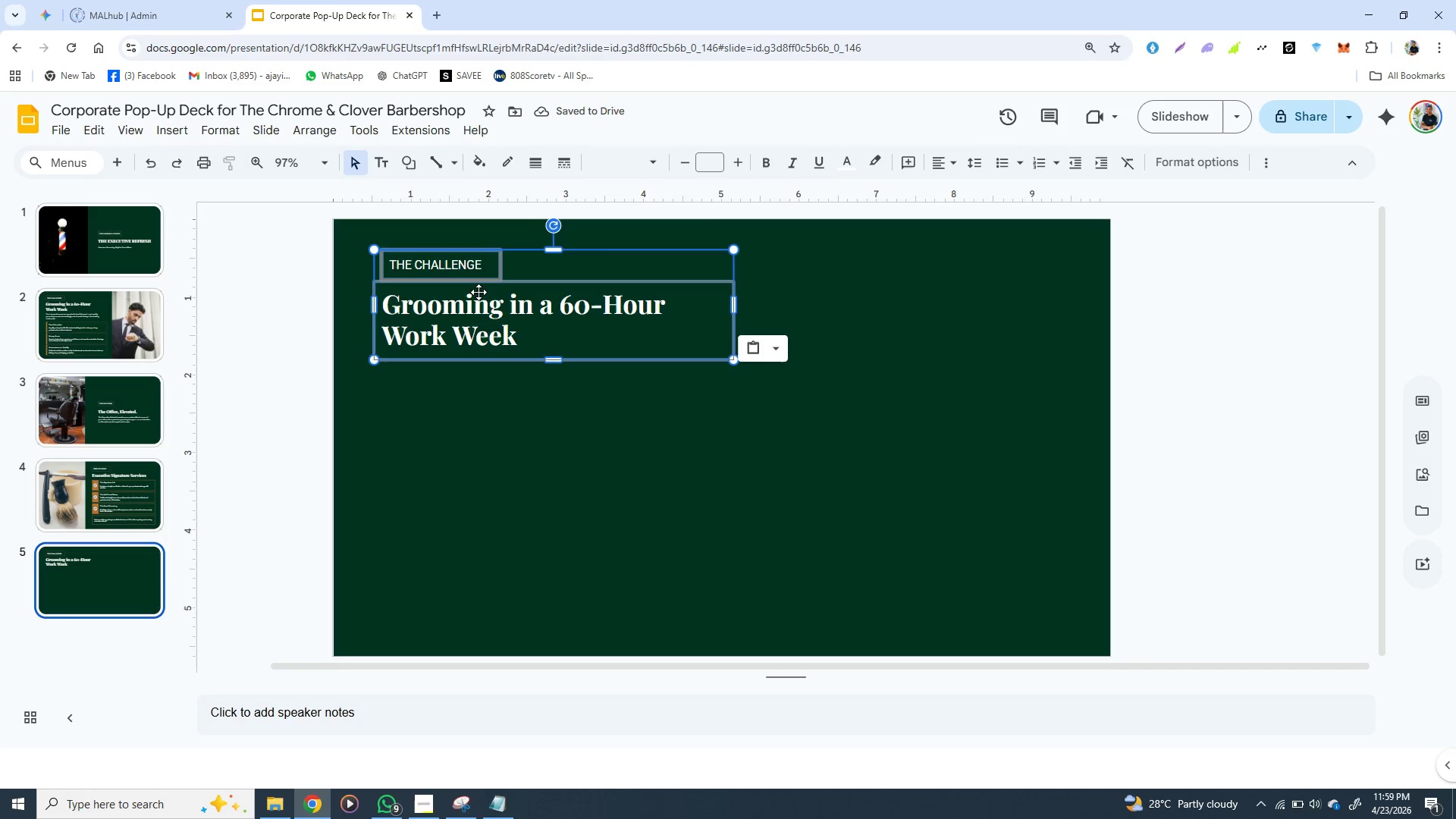 
double_click([453, 259])
 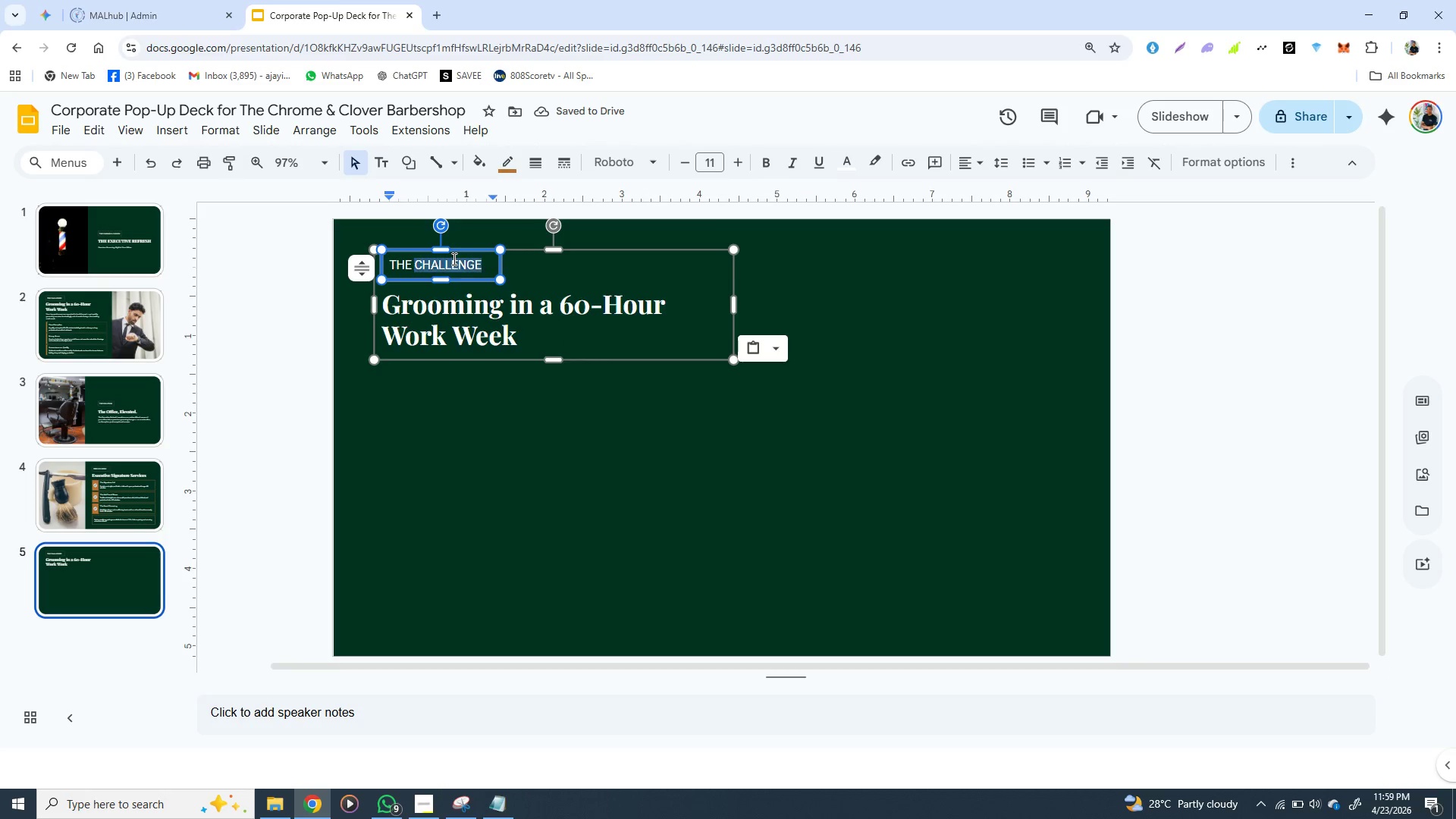 
triple_click([453, 259])
 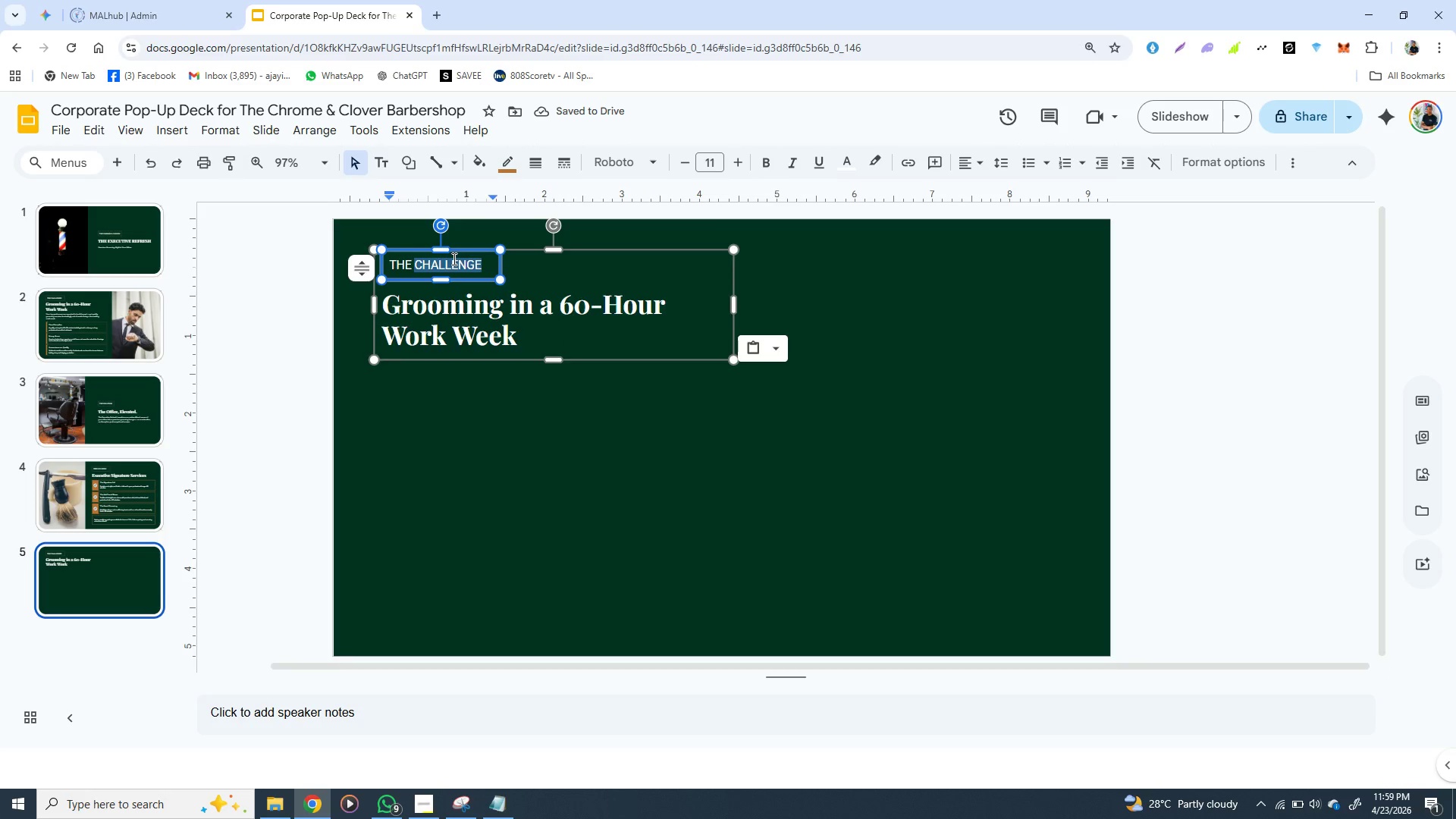 
double_click([453, 259])
 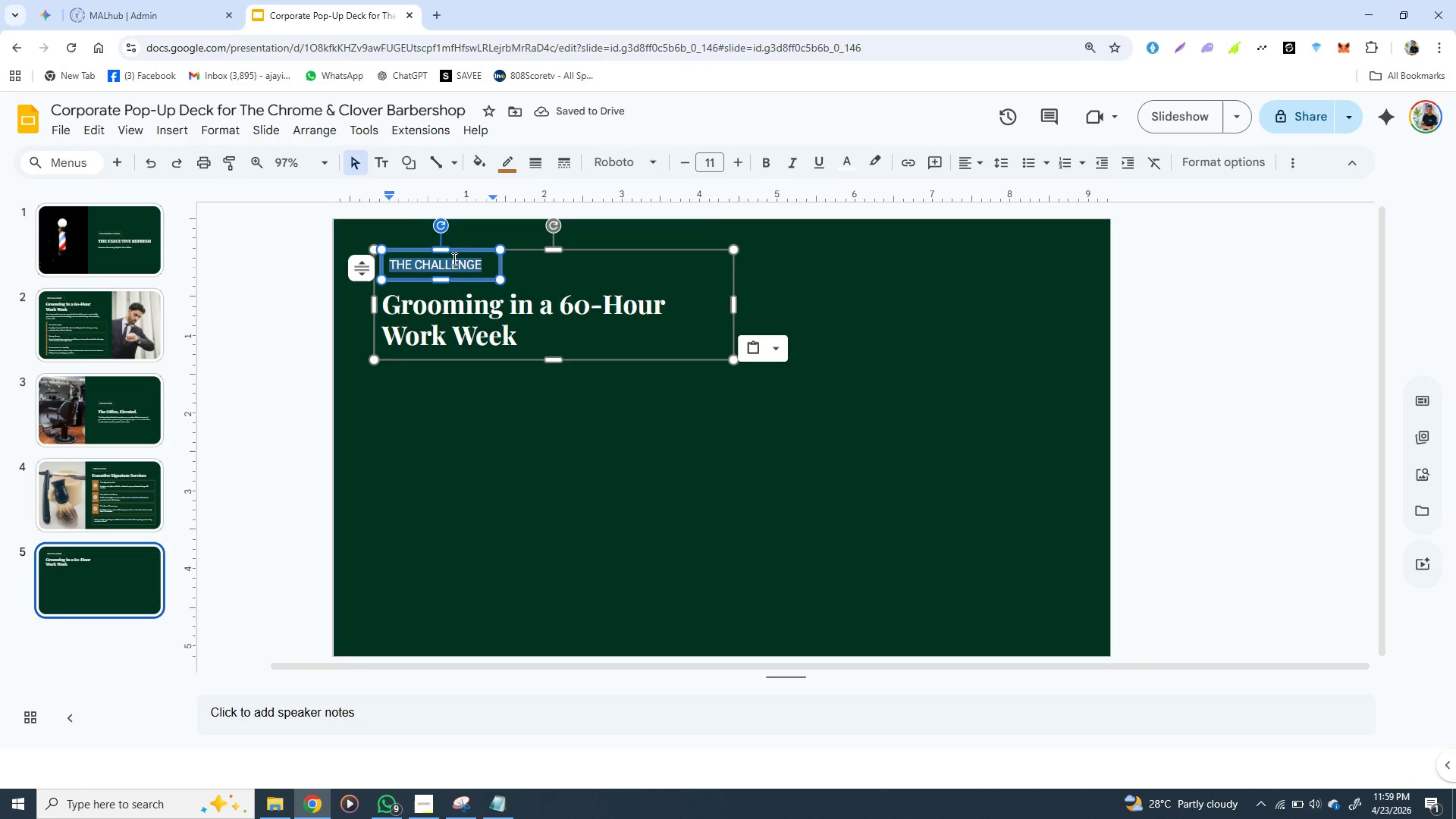 
triple_click([453, 259])
 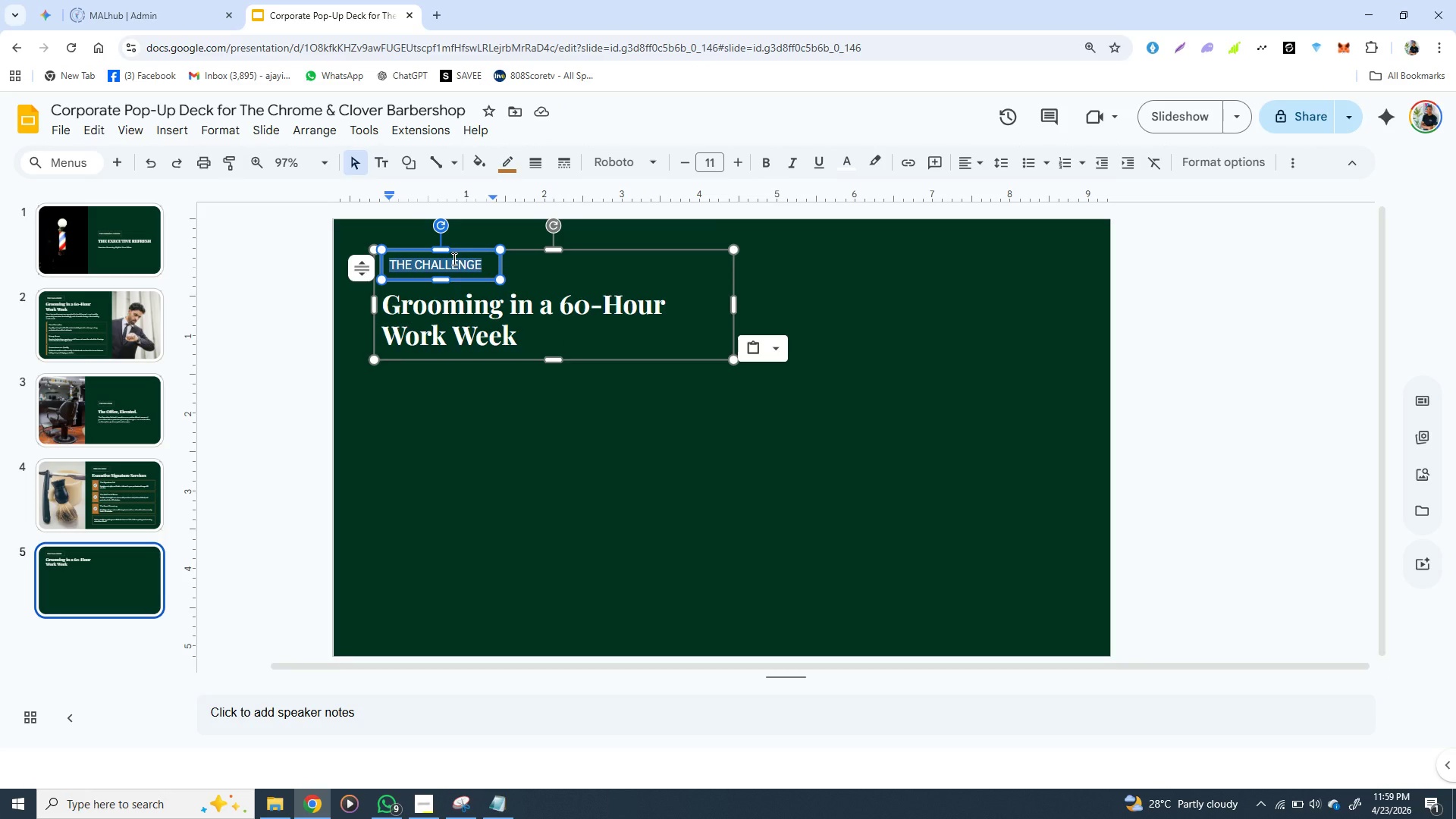 
type(GETT)
 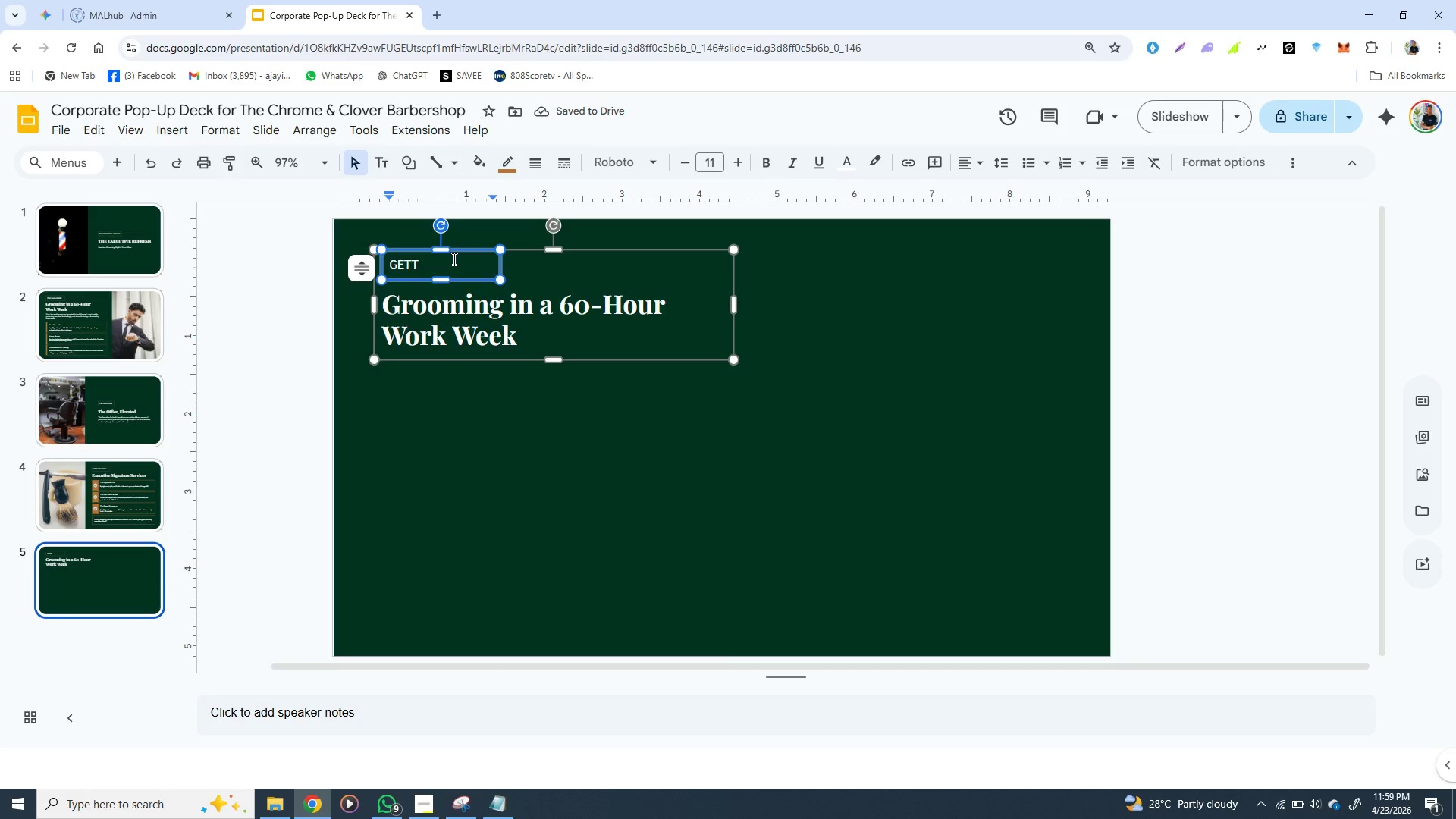 
type(ING )
 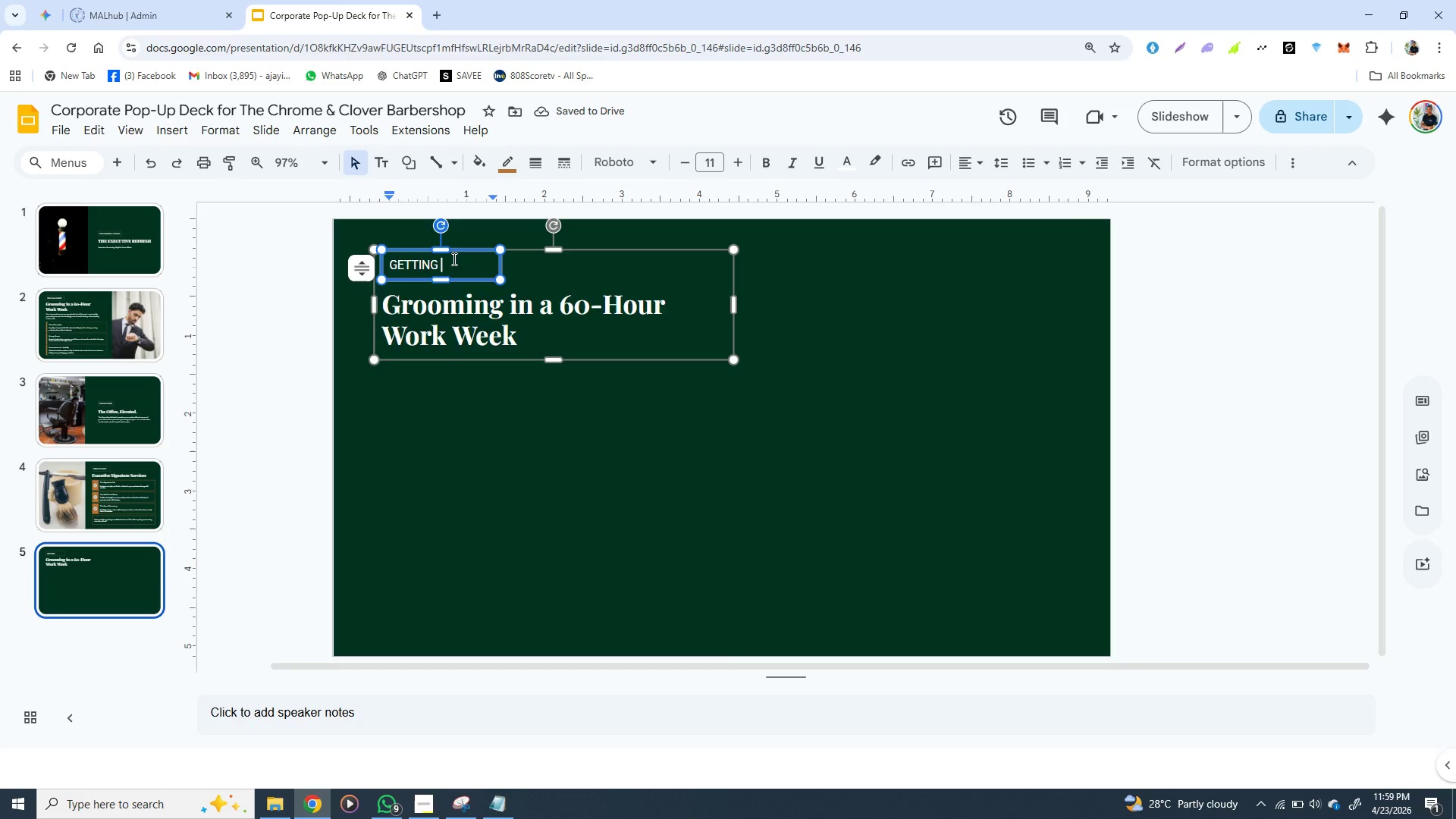 
wait(7.11)
 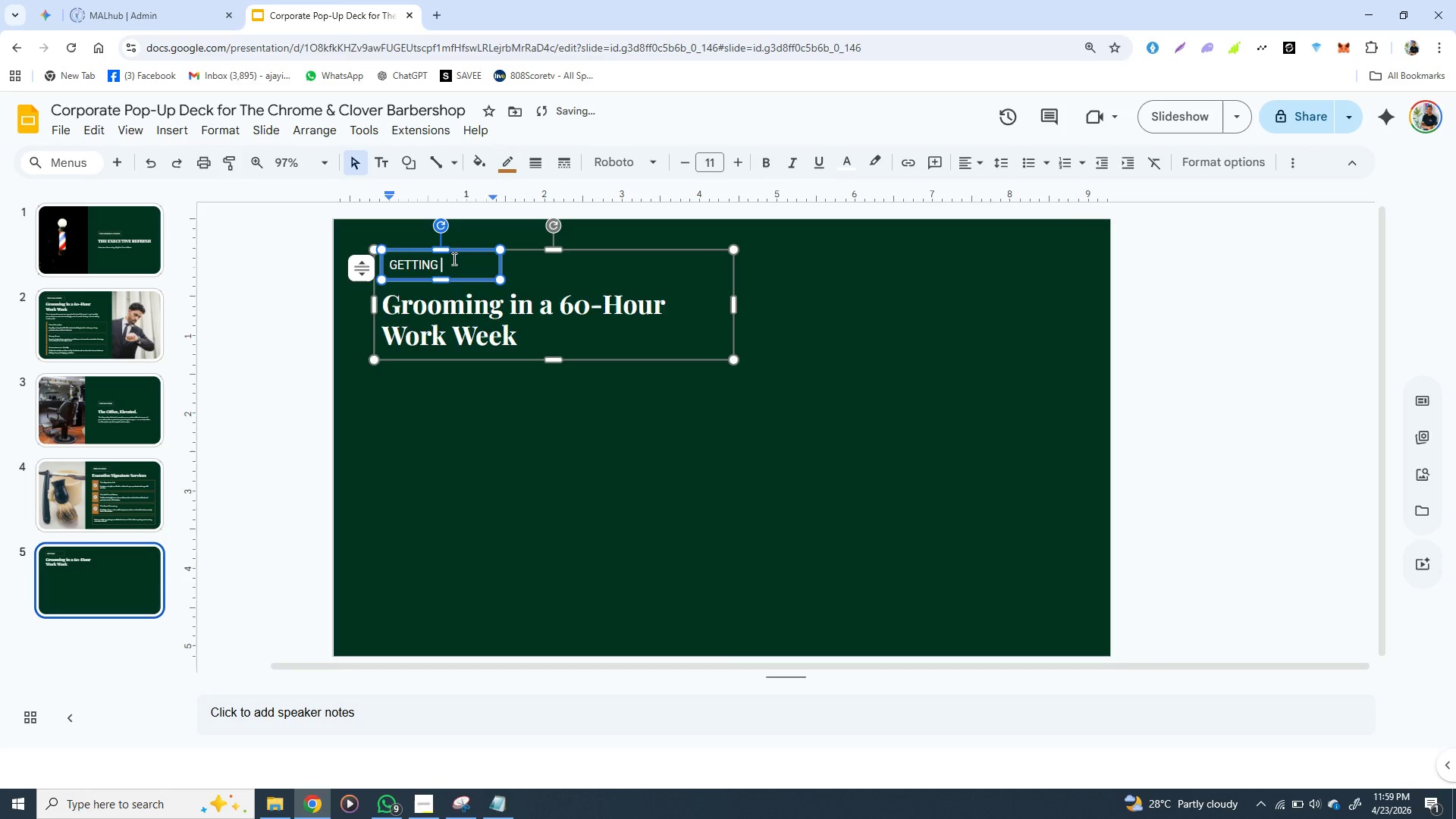 
type(STARTED)
 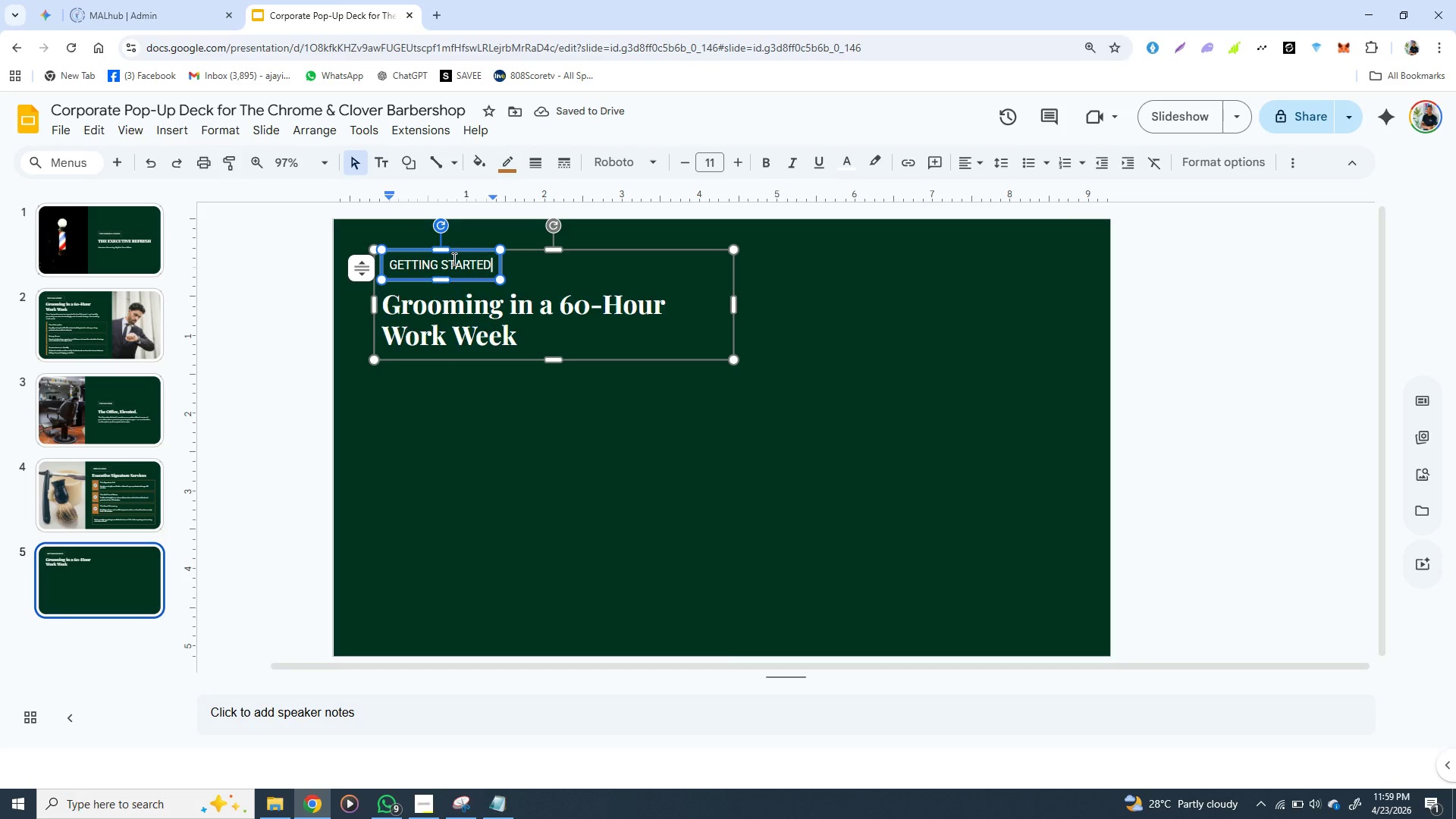 
wait(5.31)
 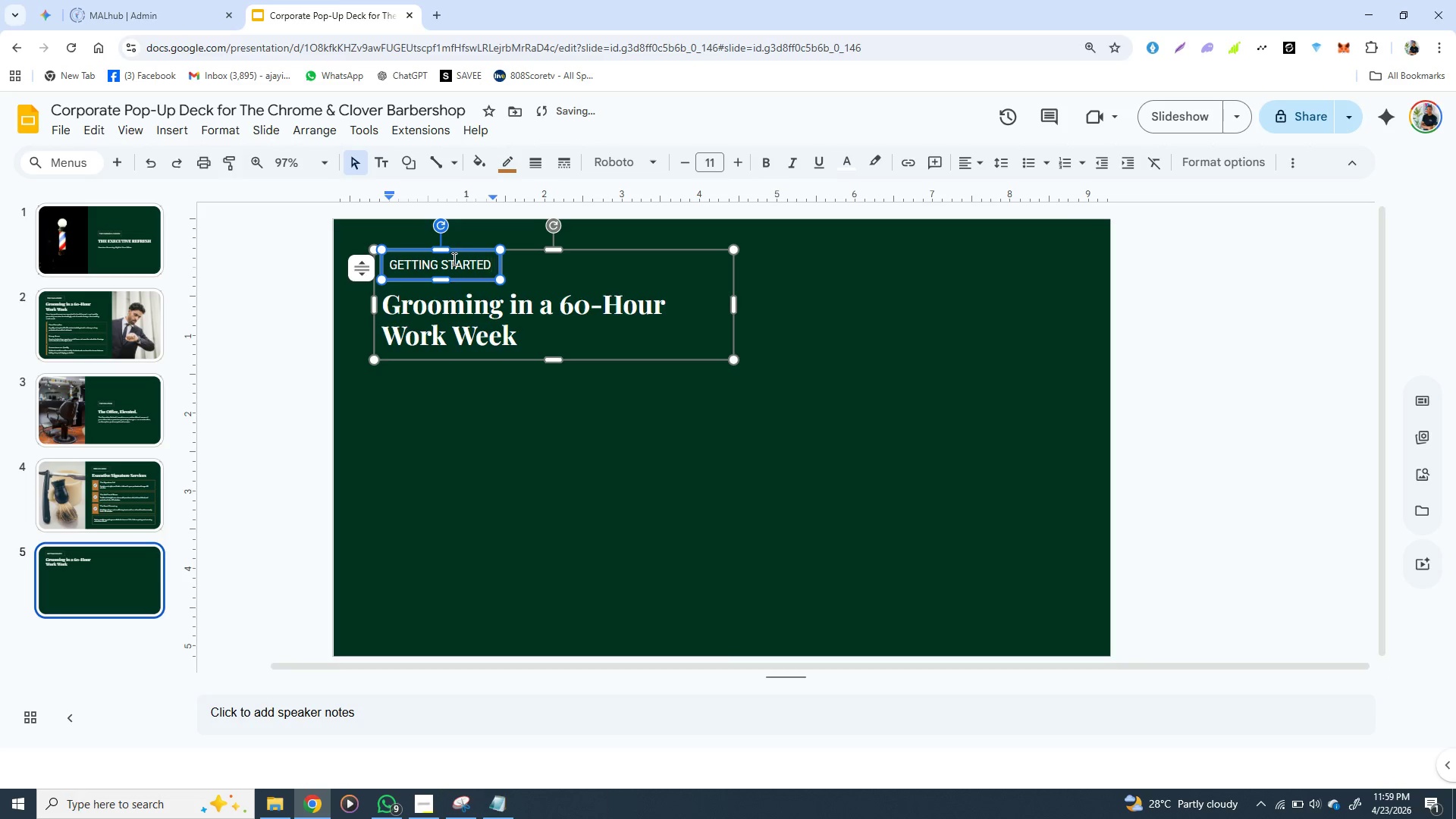 
left_click([460, 444])
 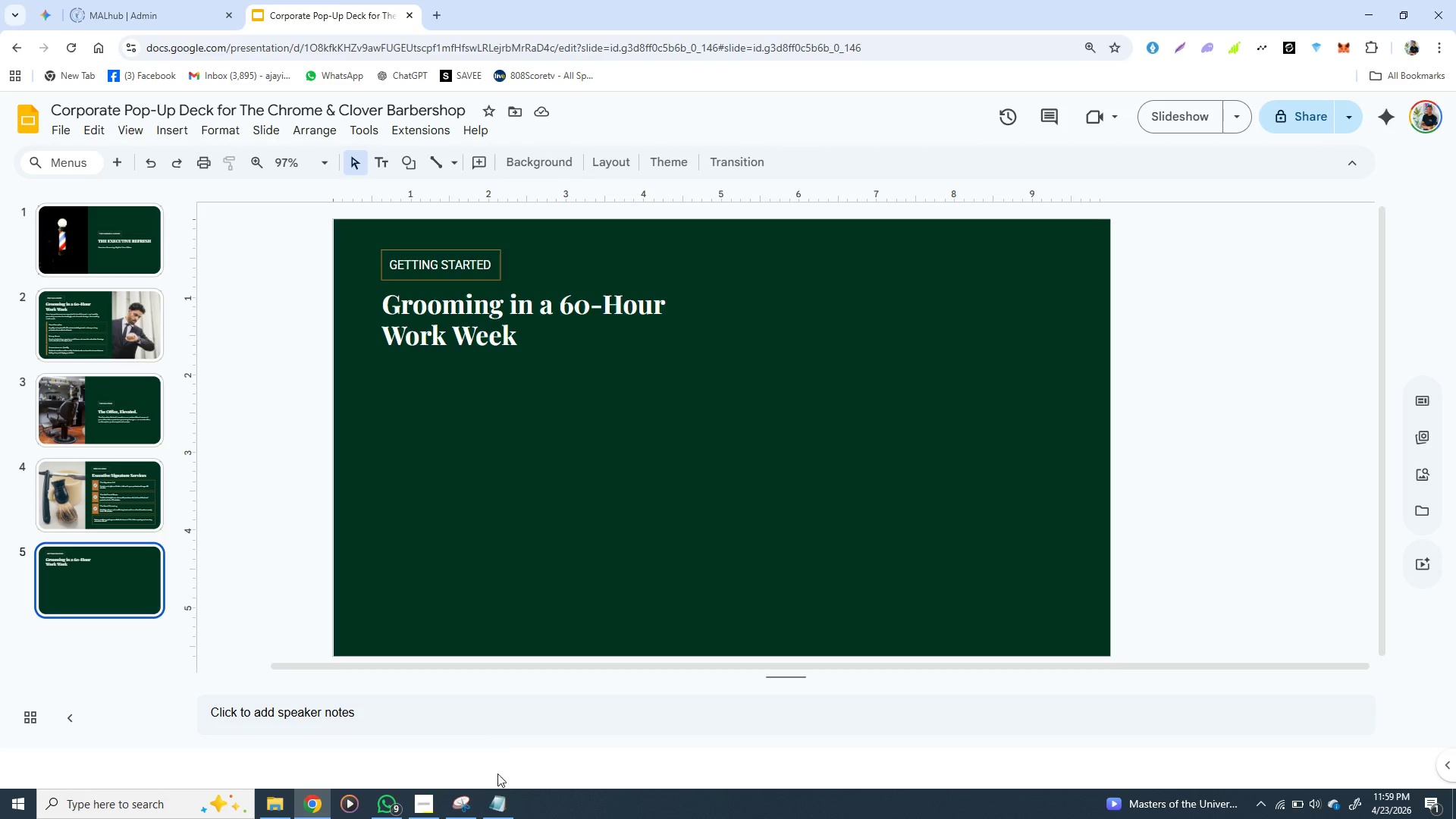 
left_click([497, 794])
 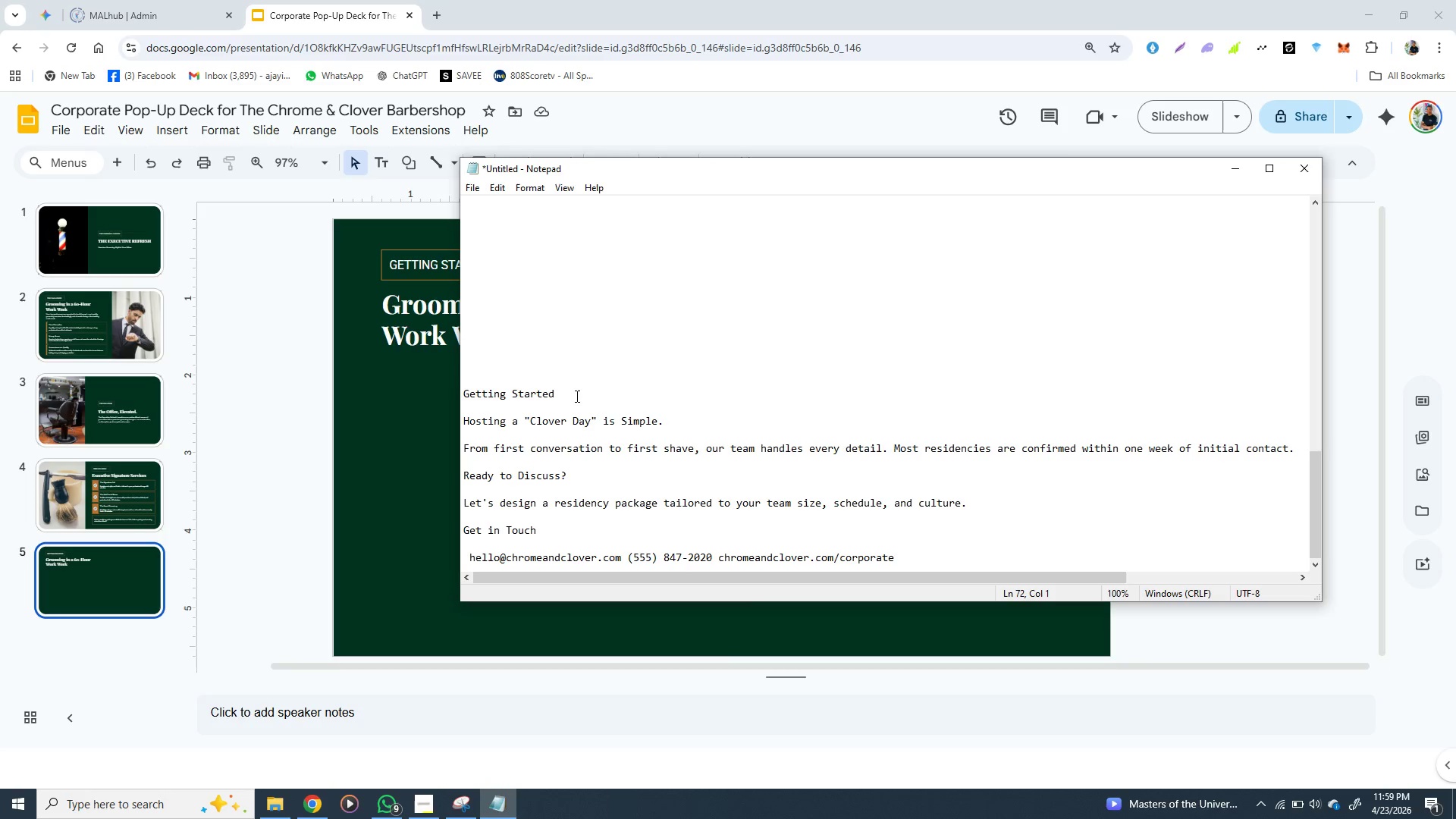 
left_click_drag(start_coordinate=[576, 396], to_coordinate=[464, 394])
 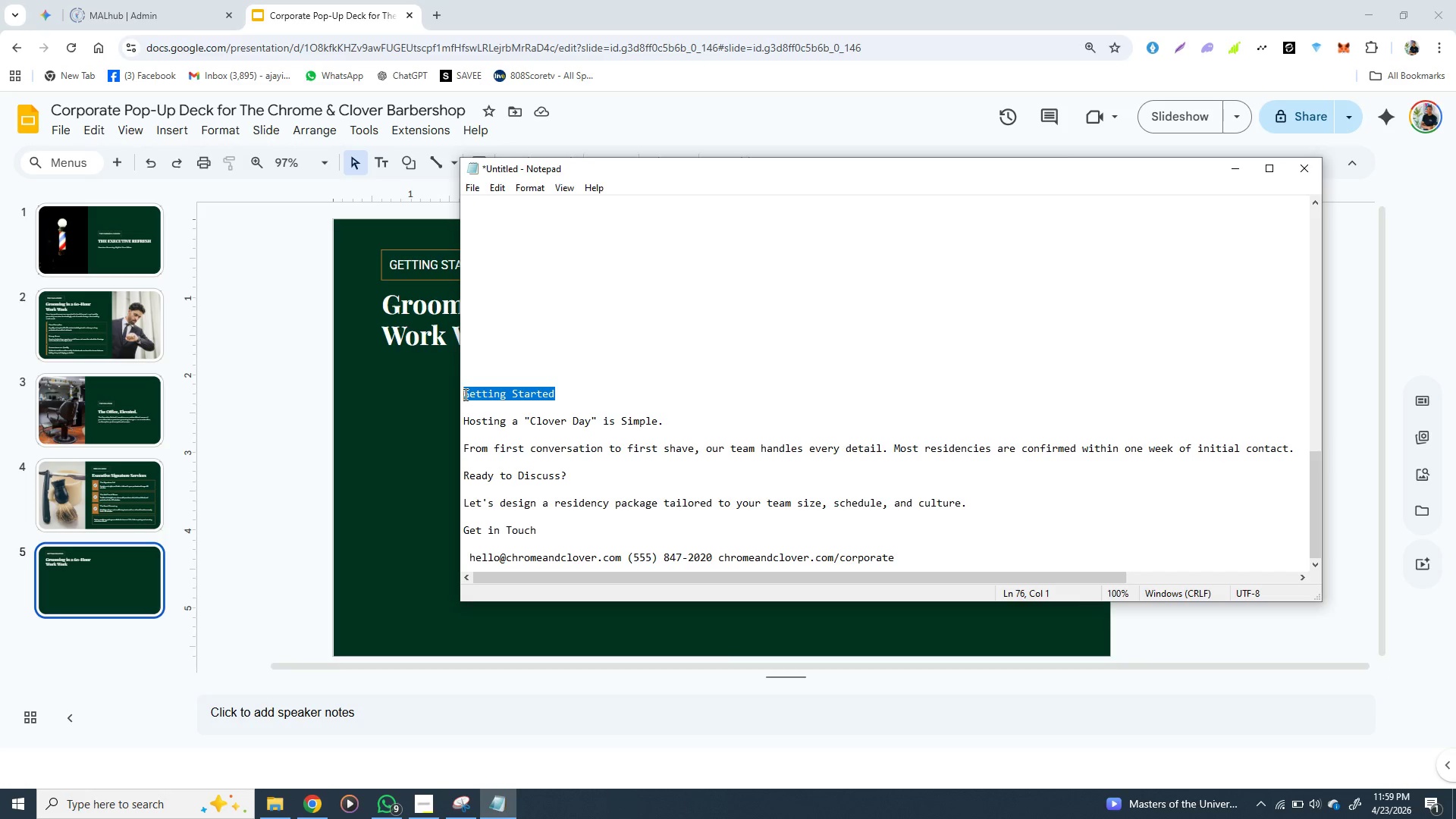 
wait(5.03)
 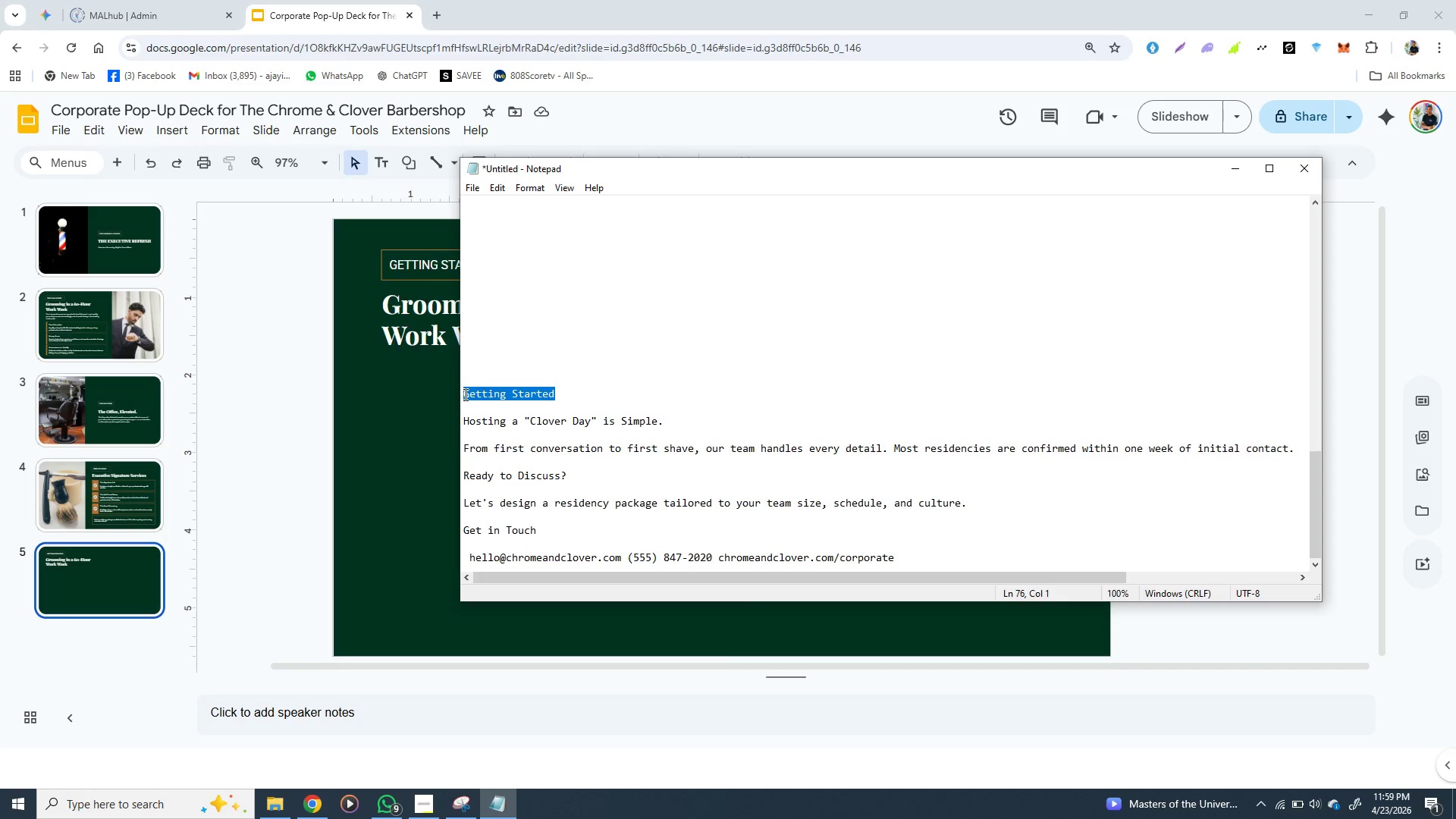 
key(Backspace)
 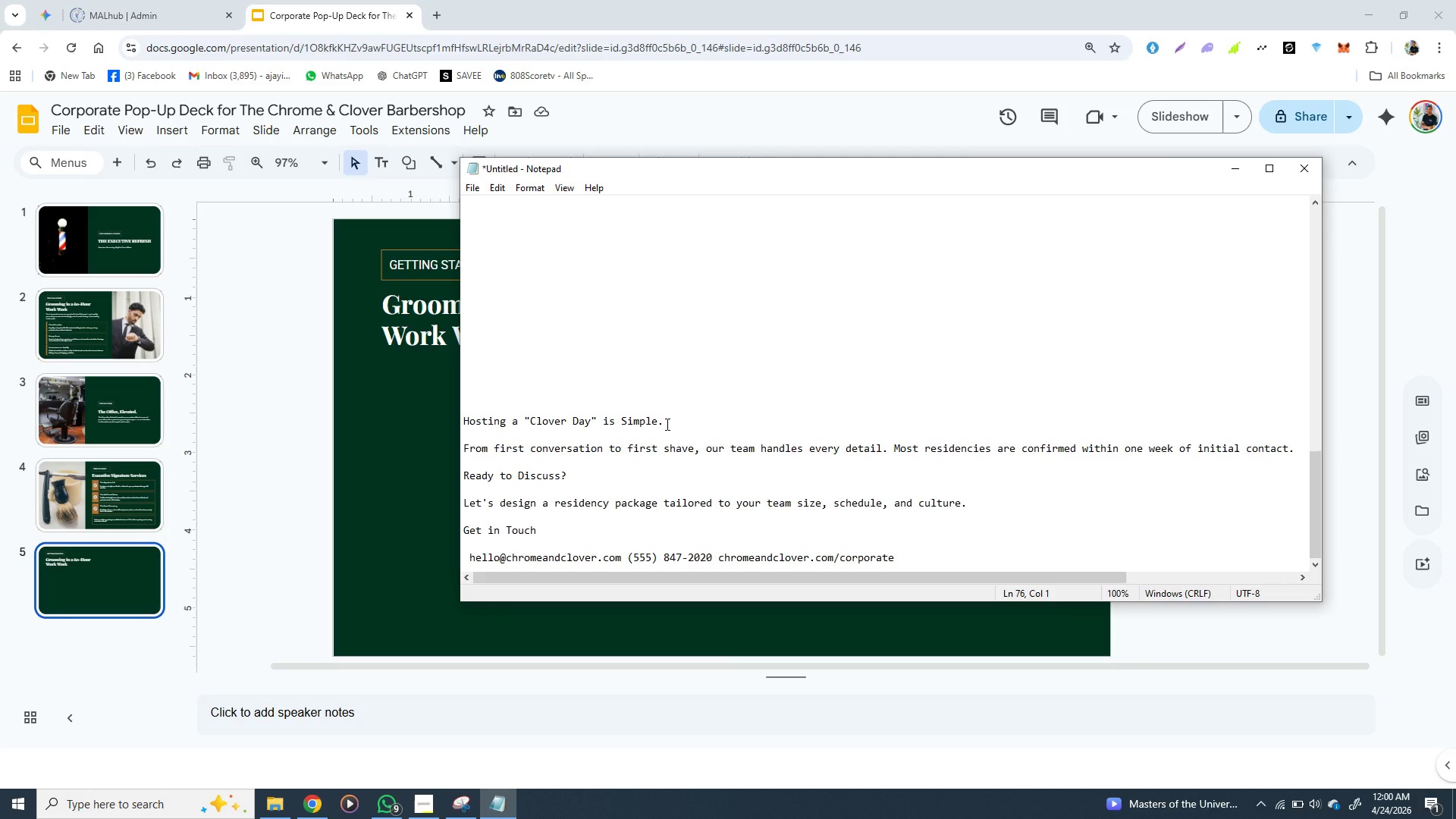 
left_click_drag(start_coordinate=[666, 424], to_coordinate=[460, 423])
 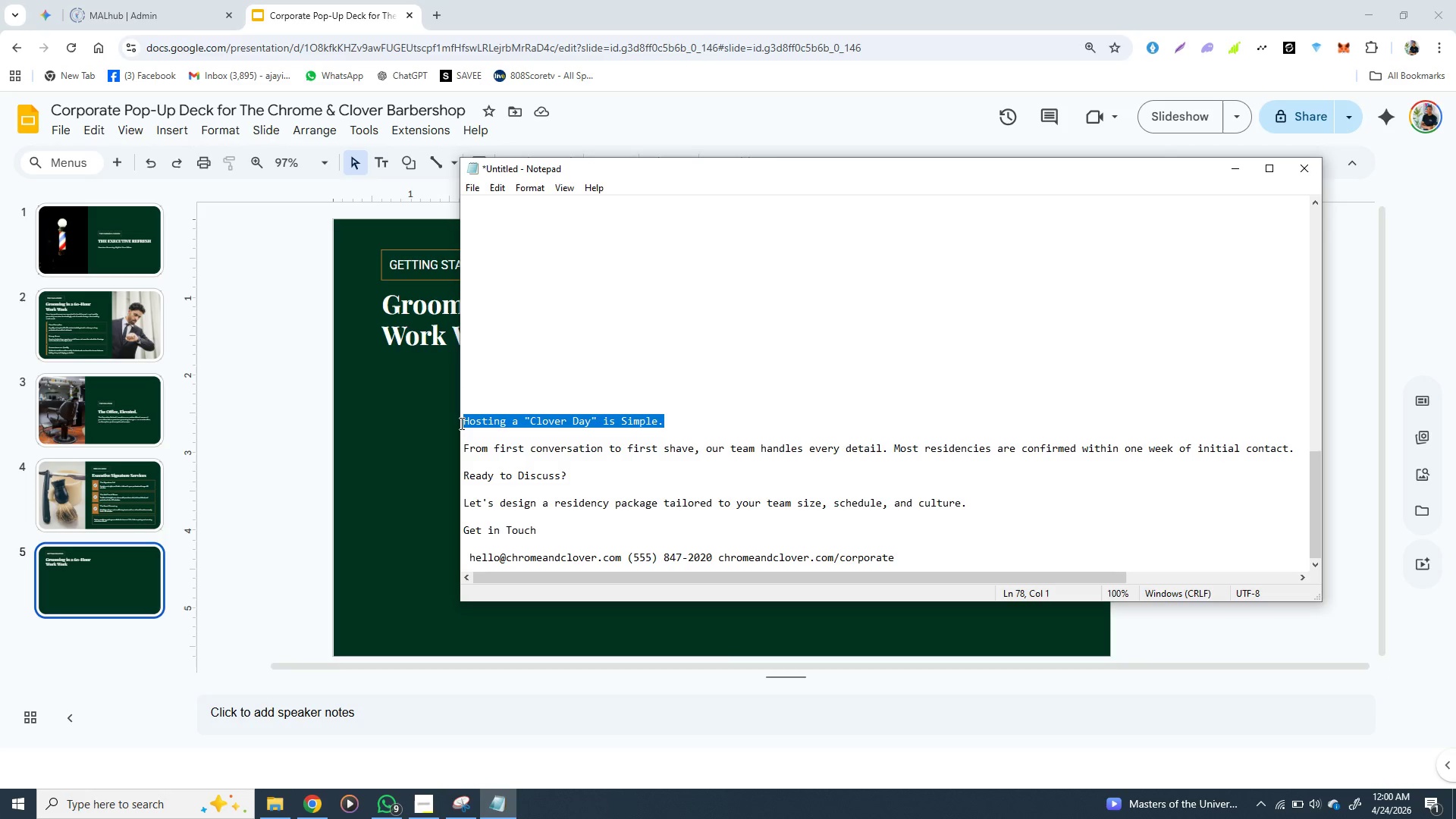 
hold_key(key=ControlLeft, duration=1.53)
 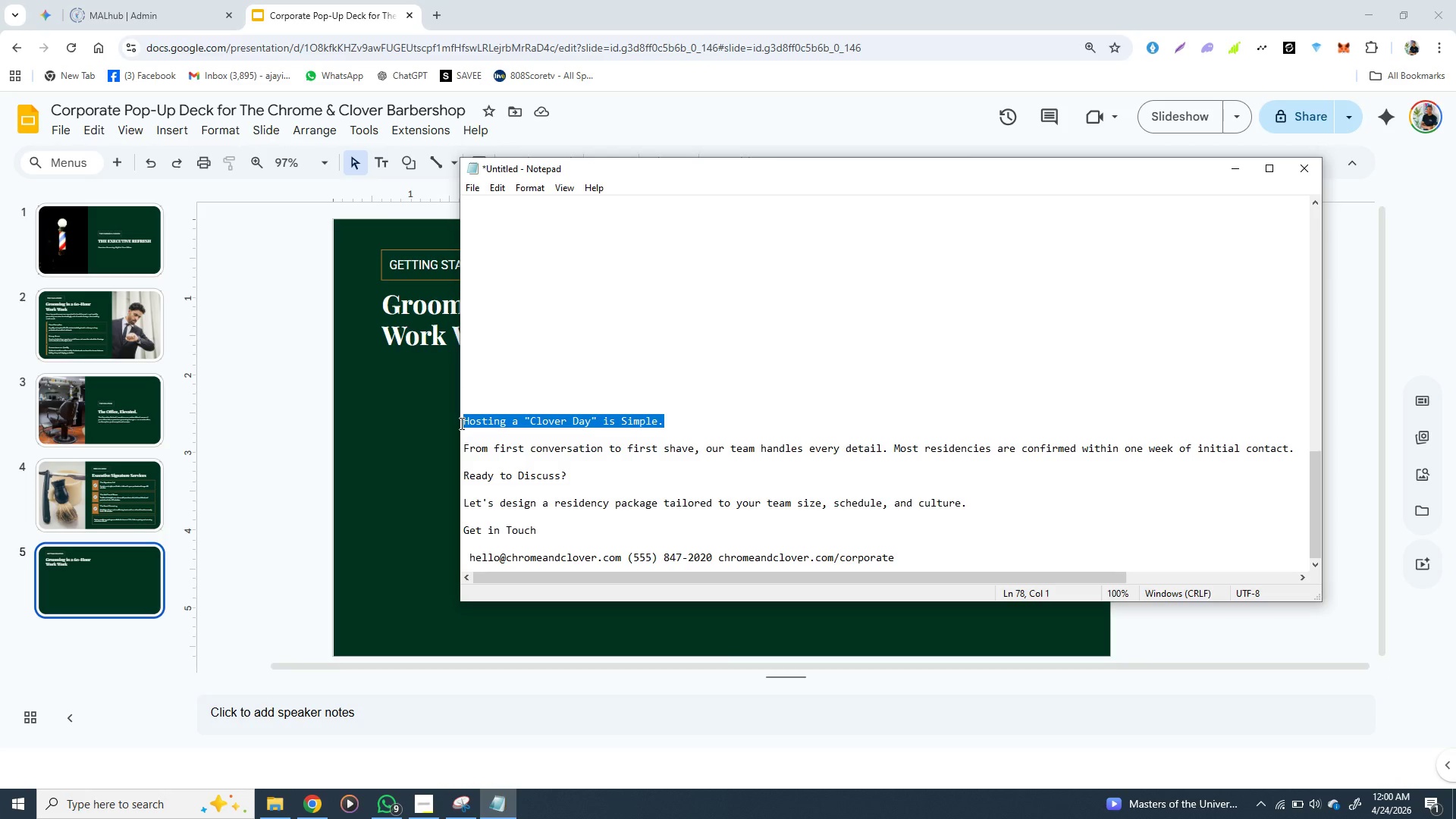 
hold_key(key=ControlLeft, duration=1.5)
 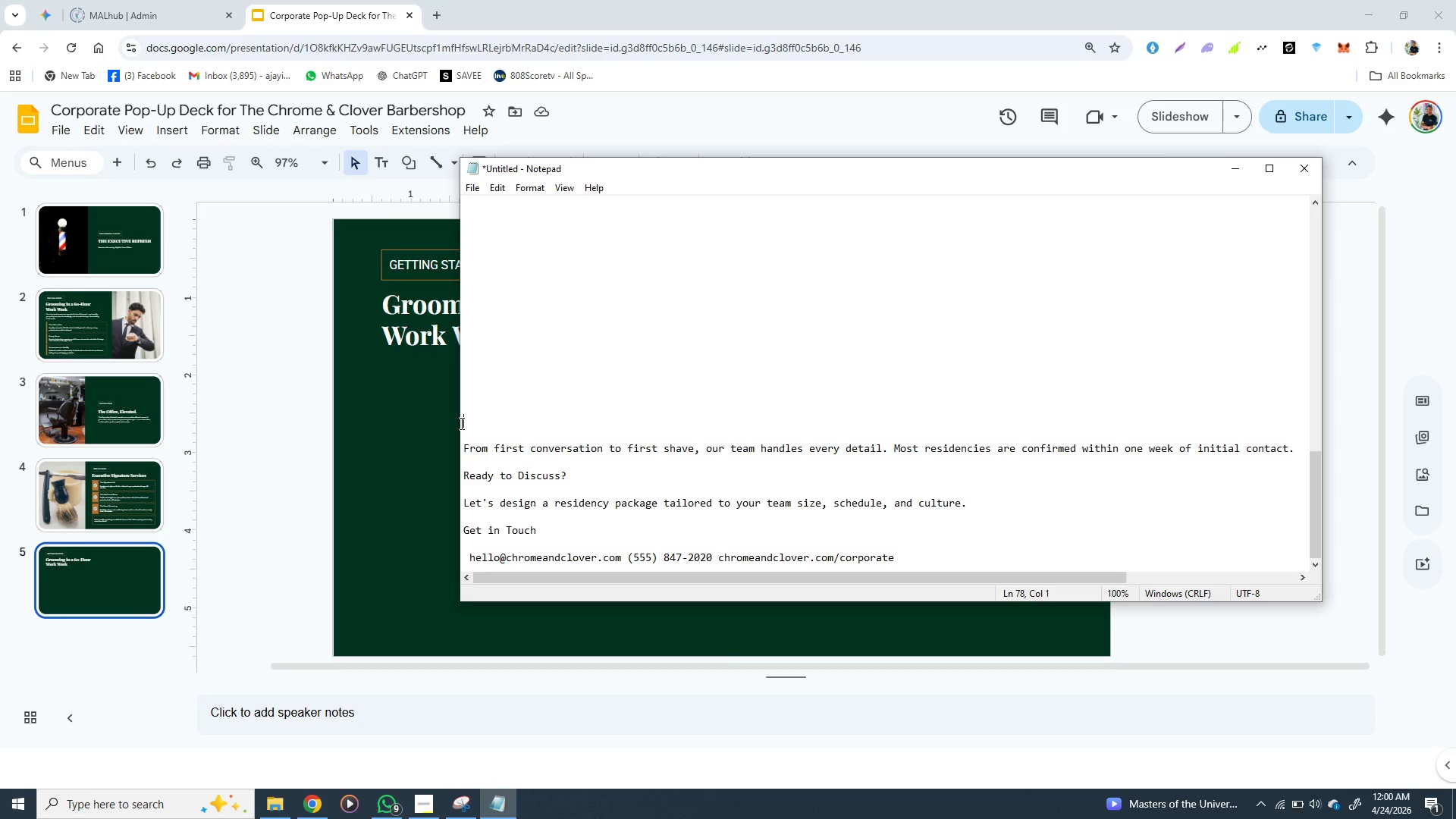 
key(Control+X)
 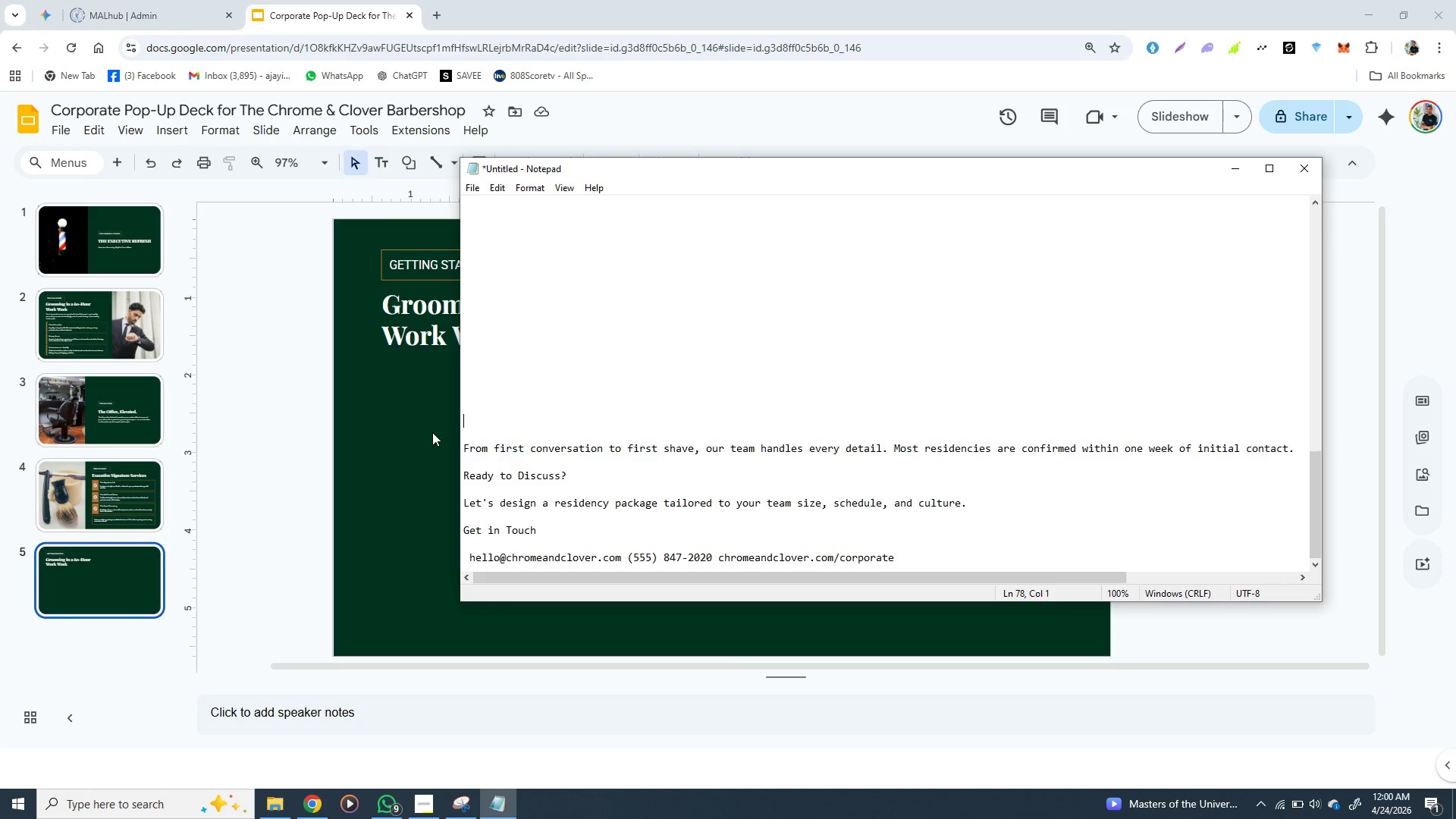 
left_click([429, 441])
 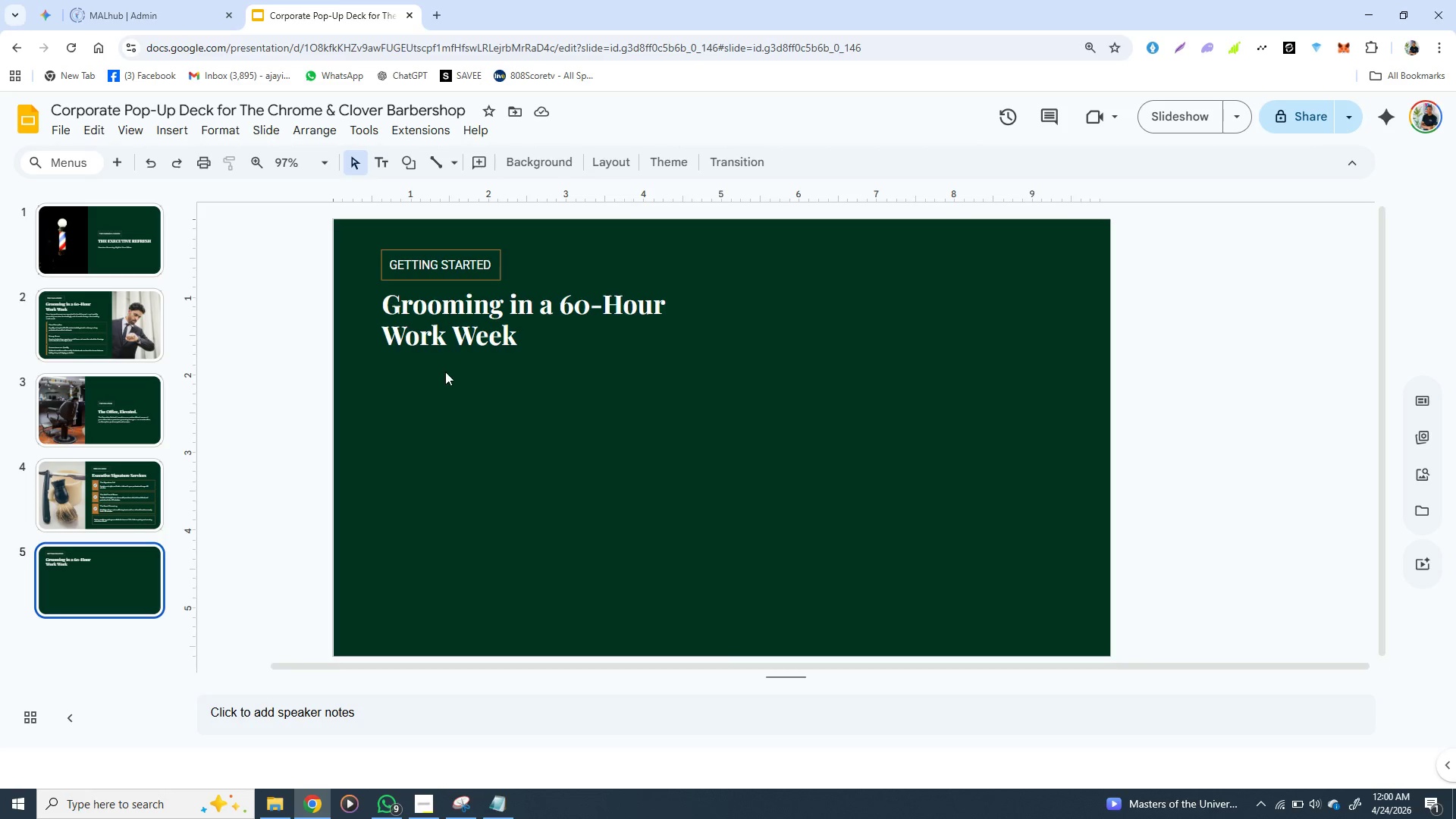 
double_click([460, 335])
 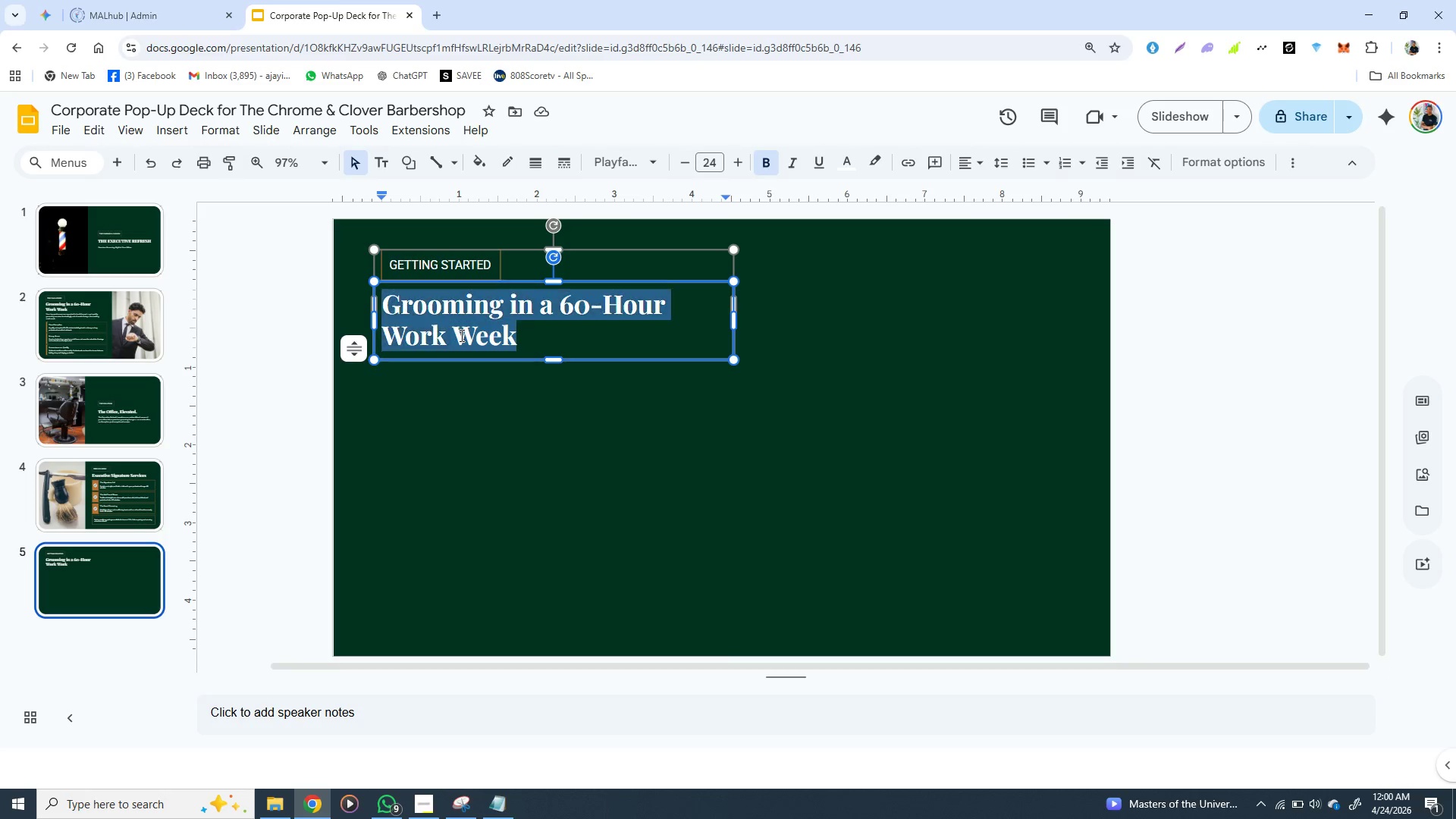 
triple_click([460, 335])
 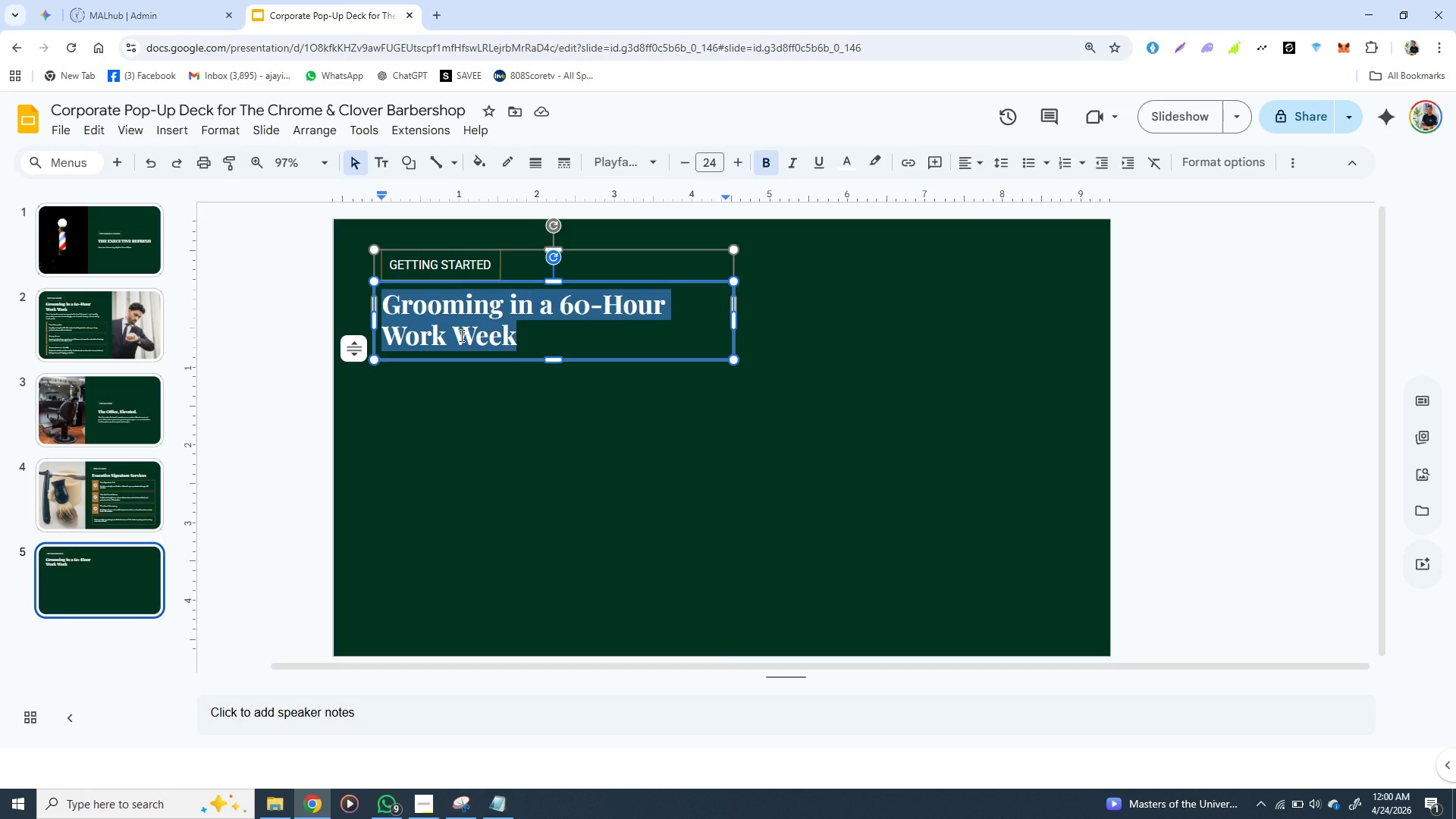 
key(Control+V)
 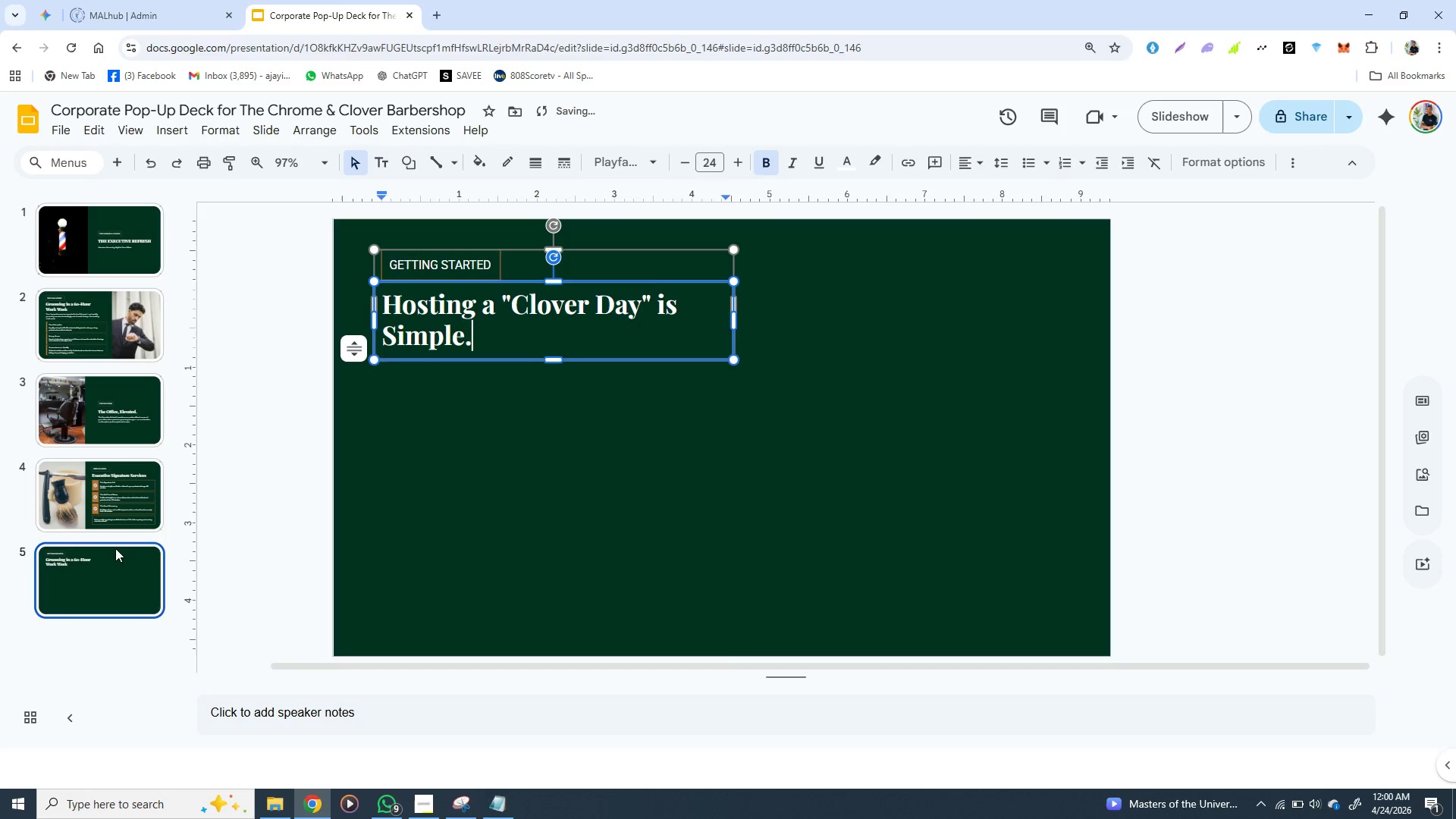 
left_click([114, 551])
 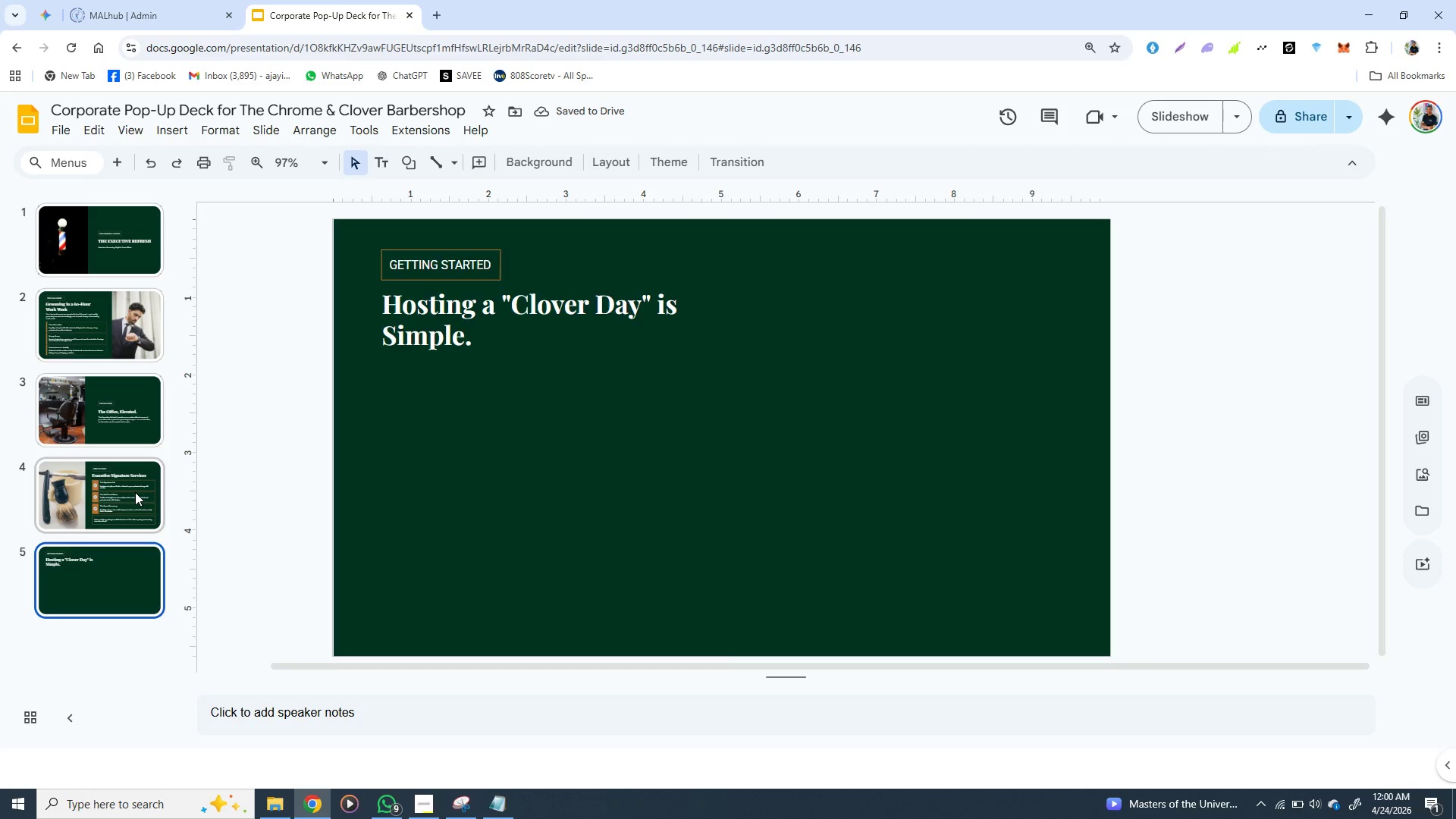 
left_click([135, 492])
 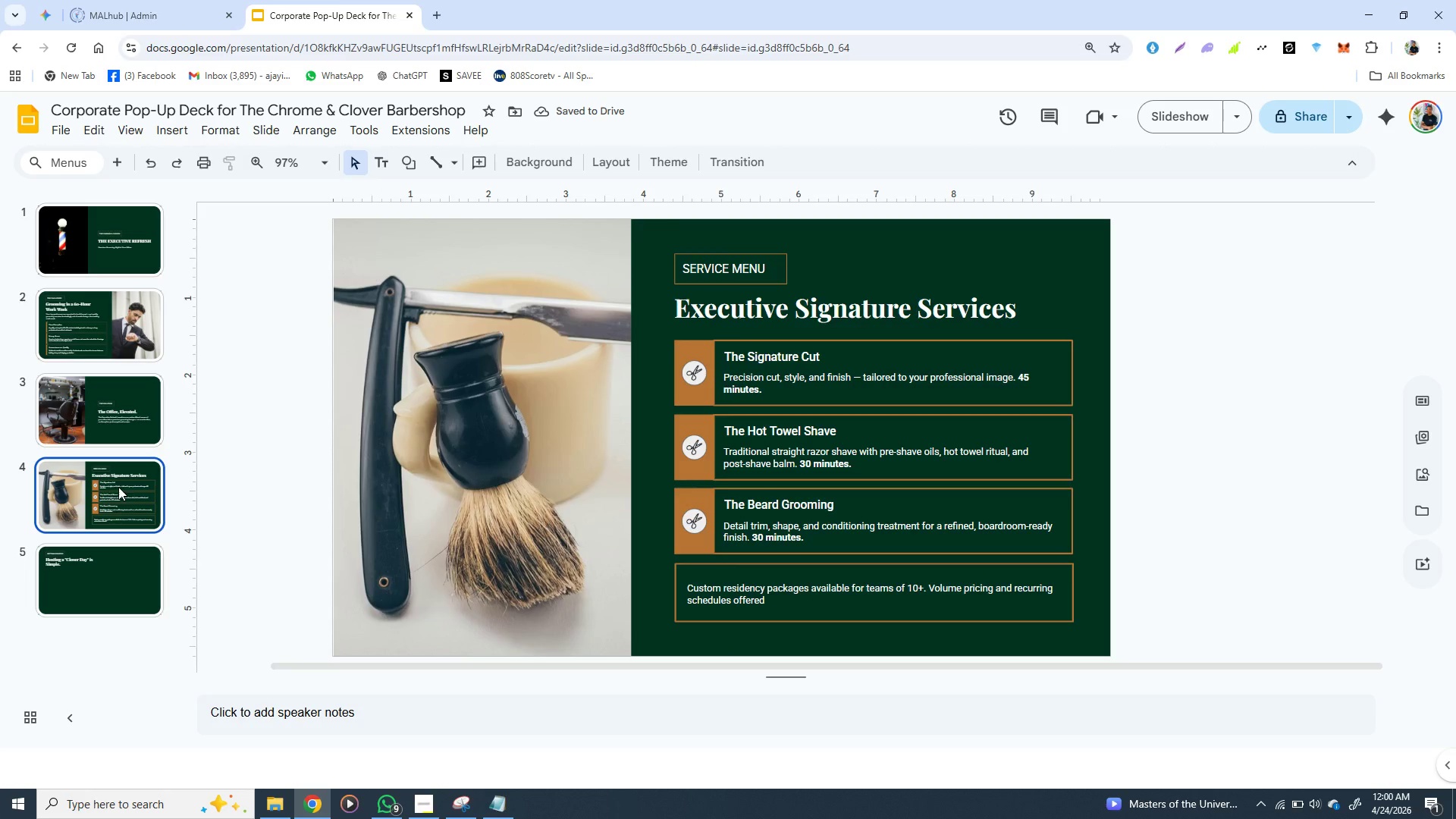 
left_click([101, 566])
 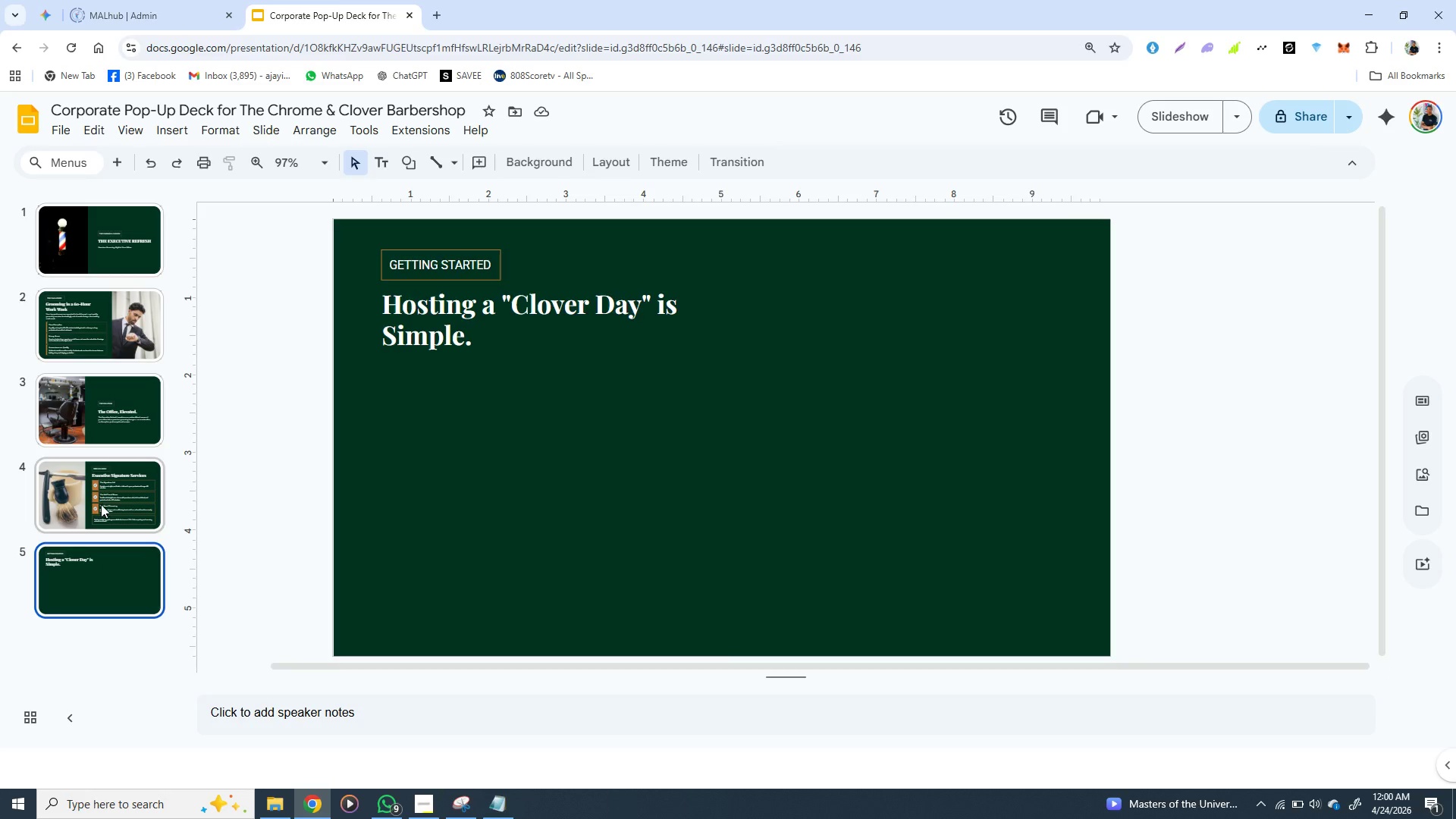 
left_click([101, 504])
 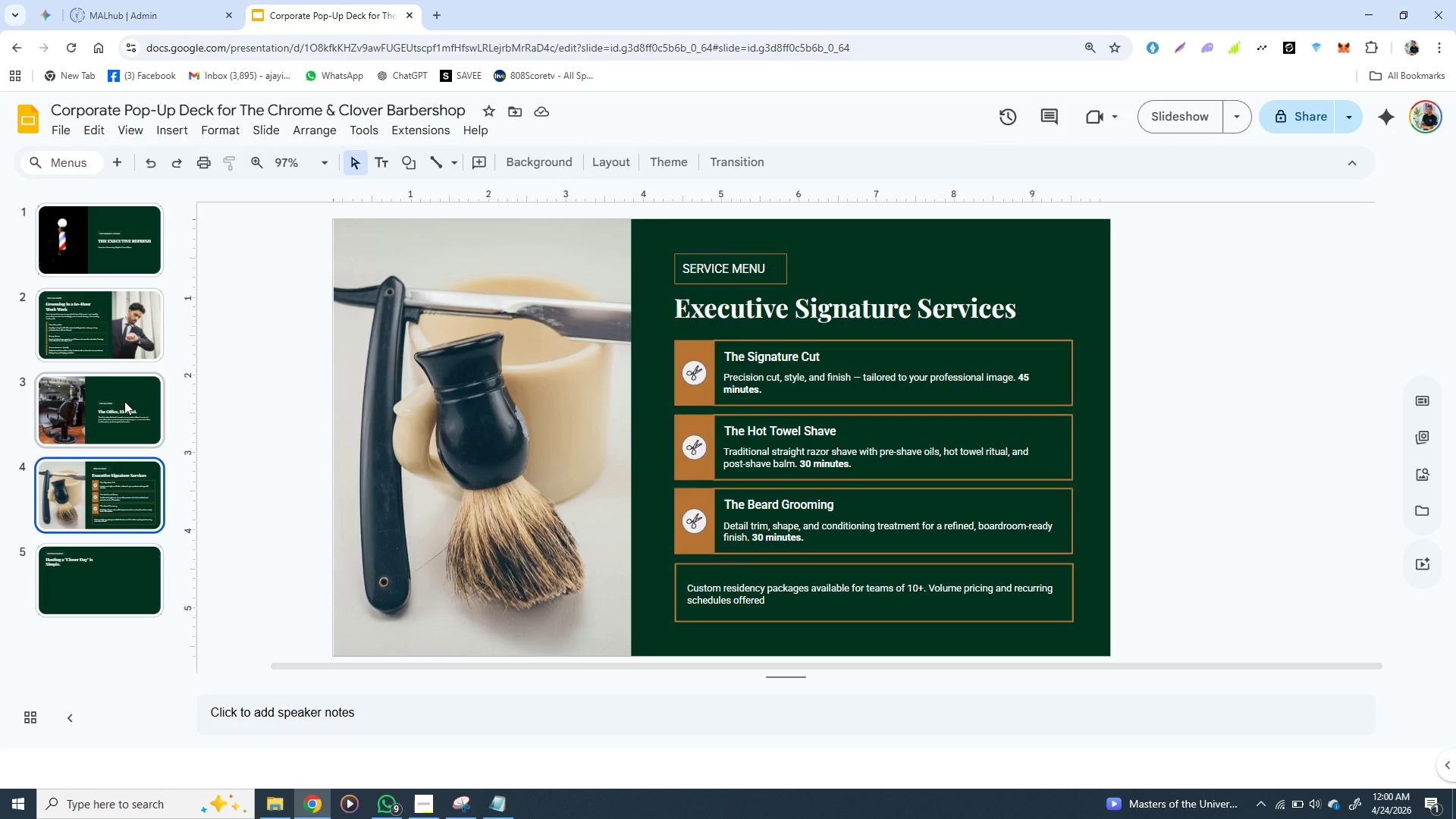 
wait(6.12)
 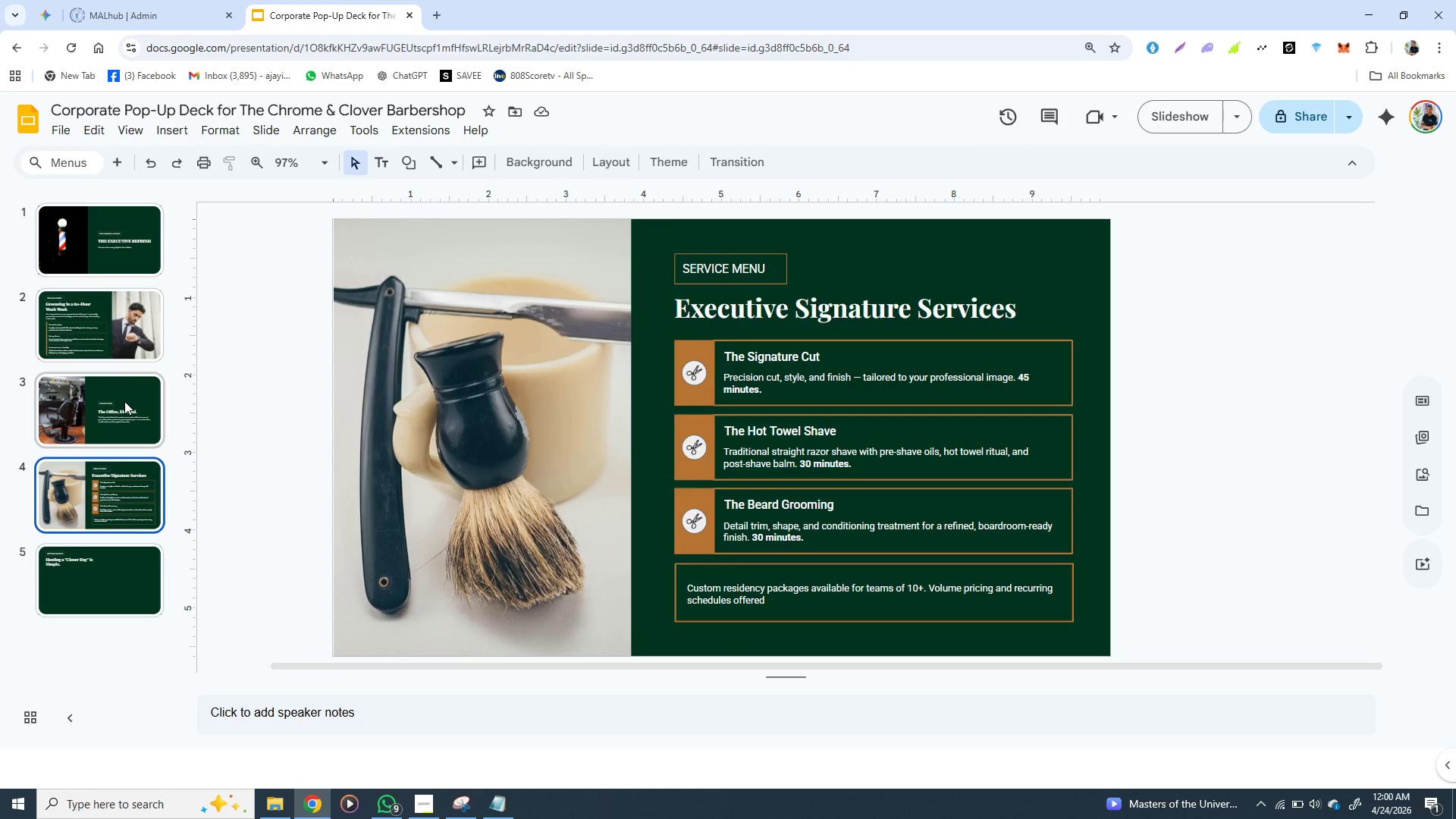 
left_click([99, 321])
 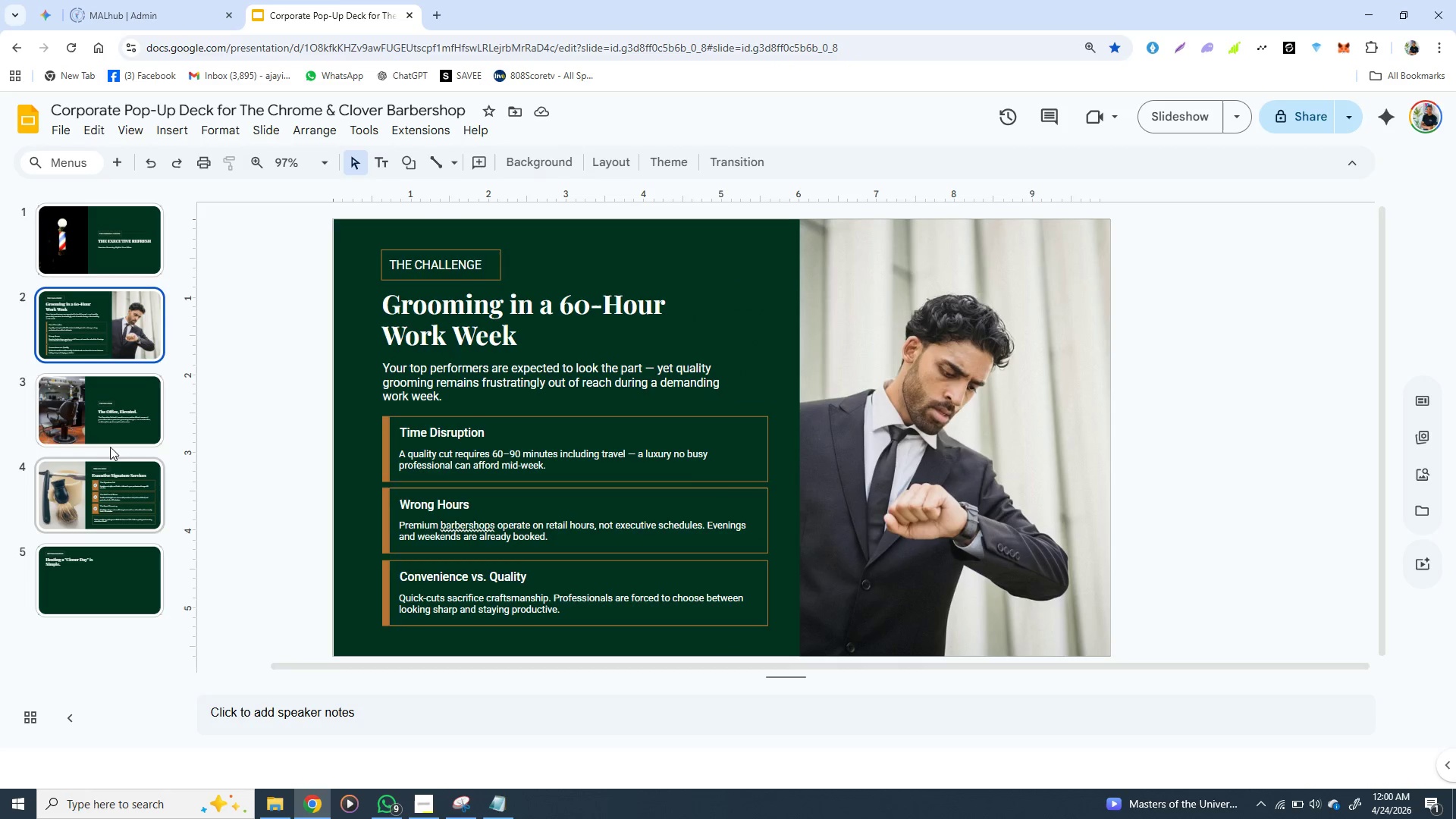 
wait(5.45)
 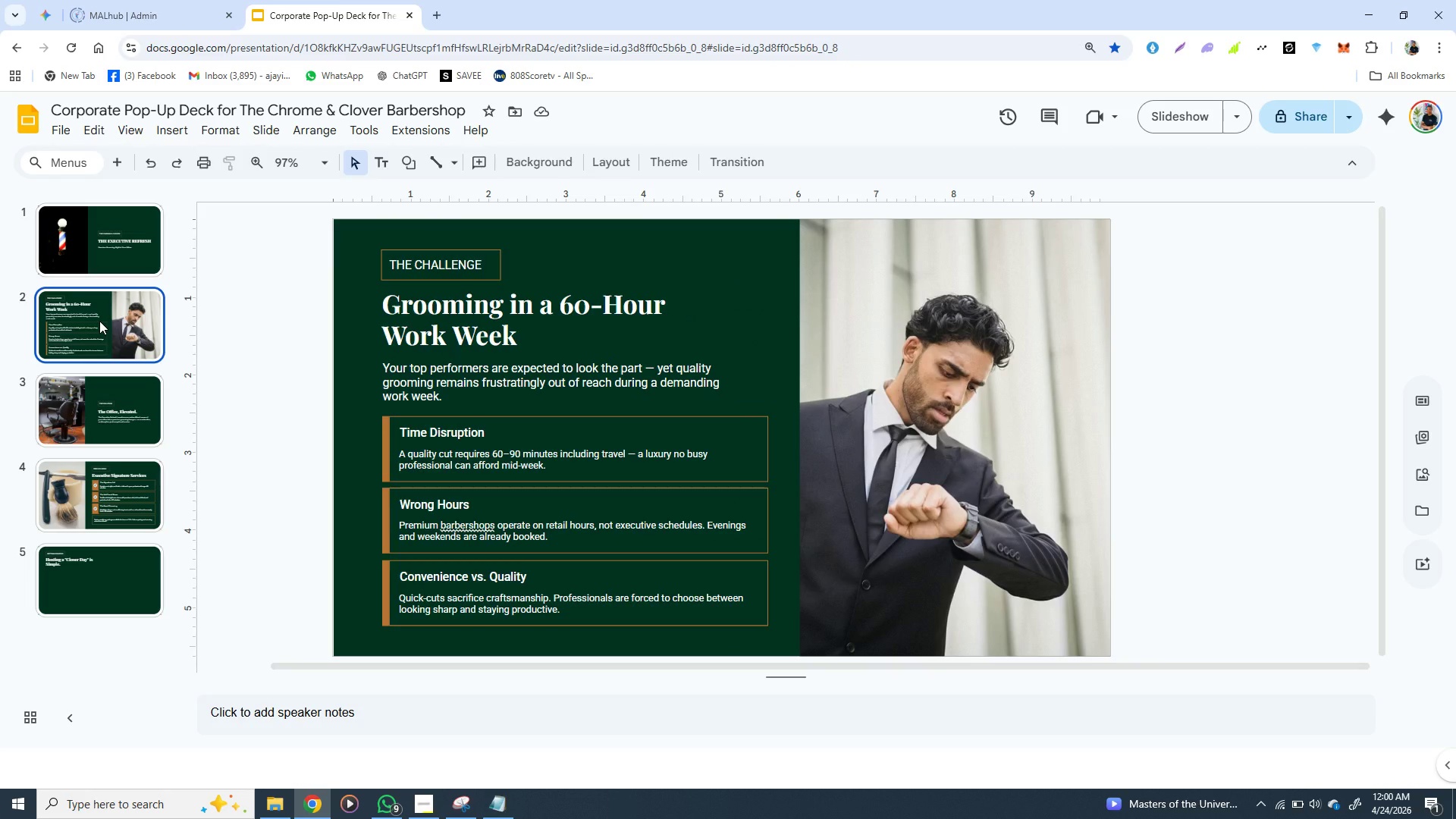 
left_click([107, 411])
 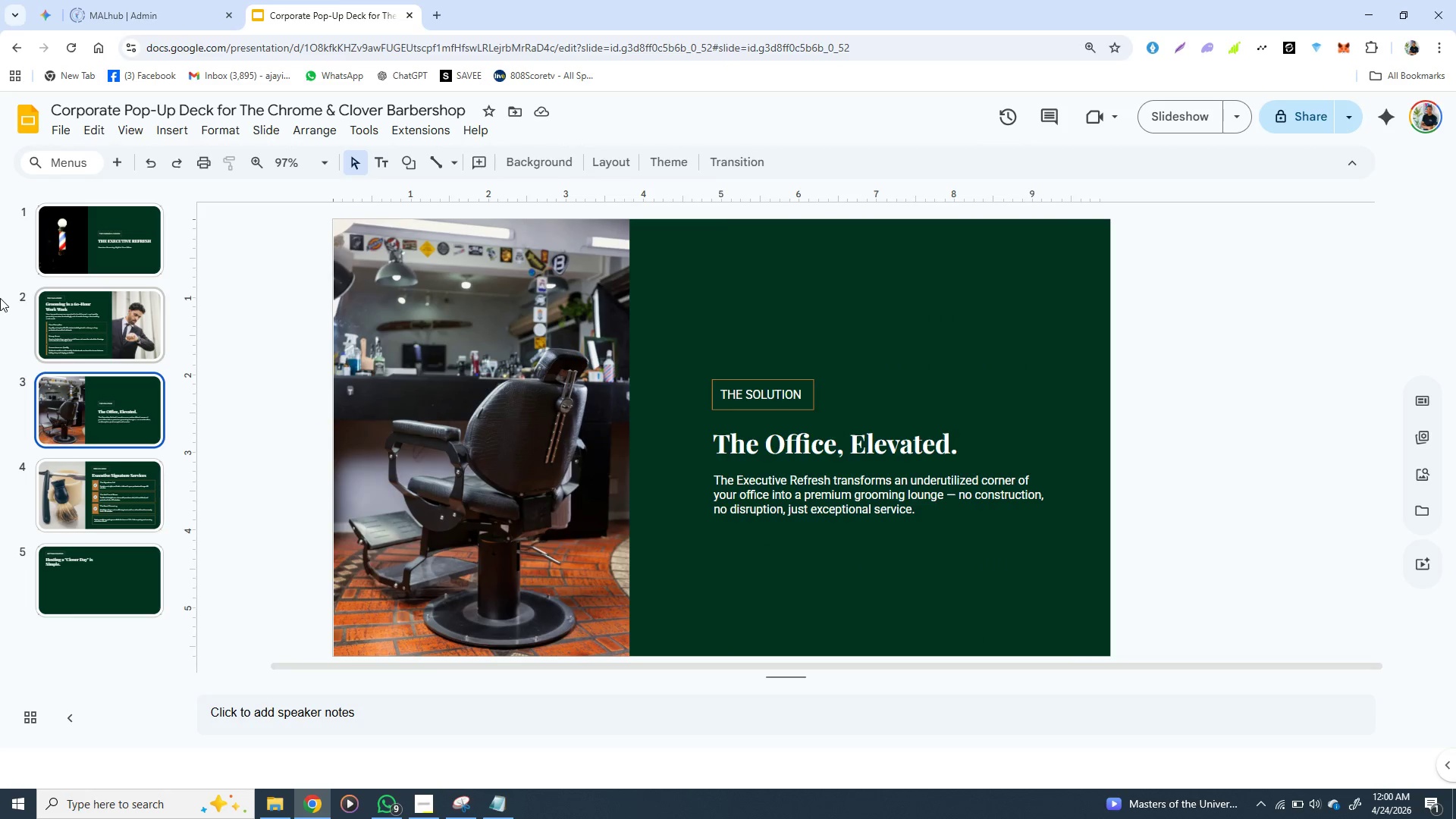 
wait(6.34)
 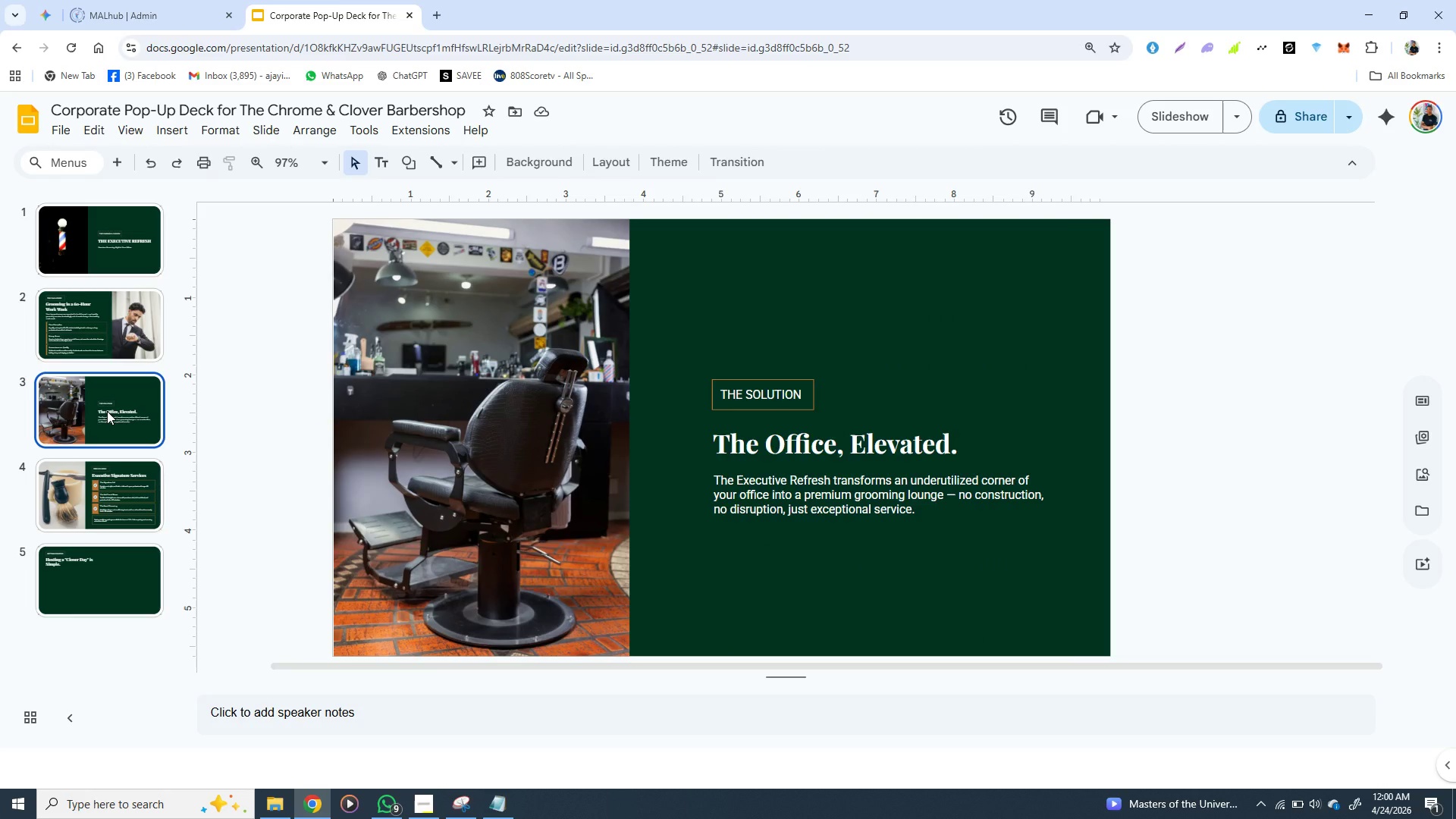 
left_click([121, 315])
 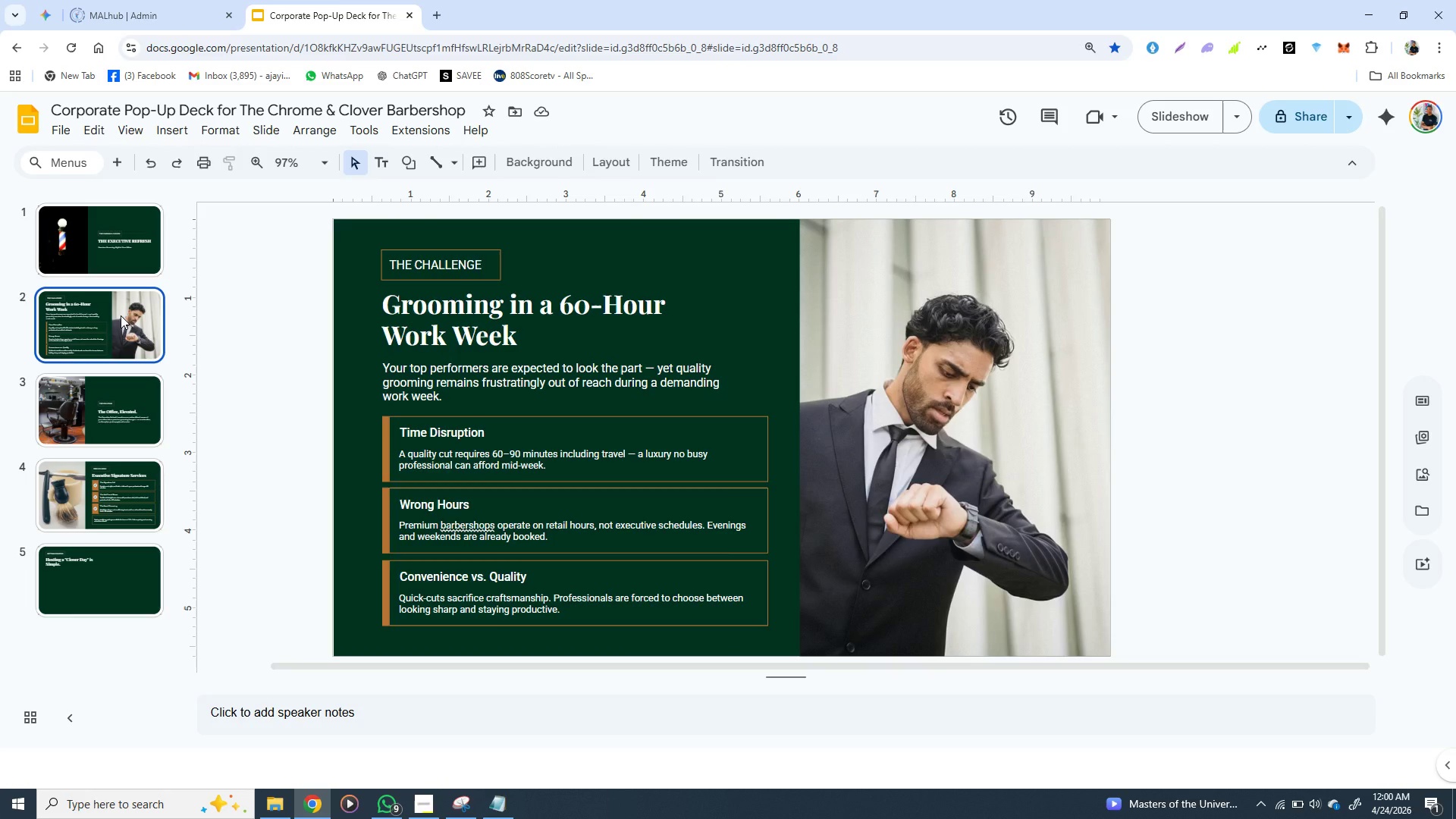 
wait(5.95)
 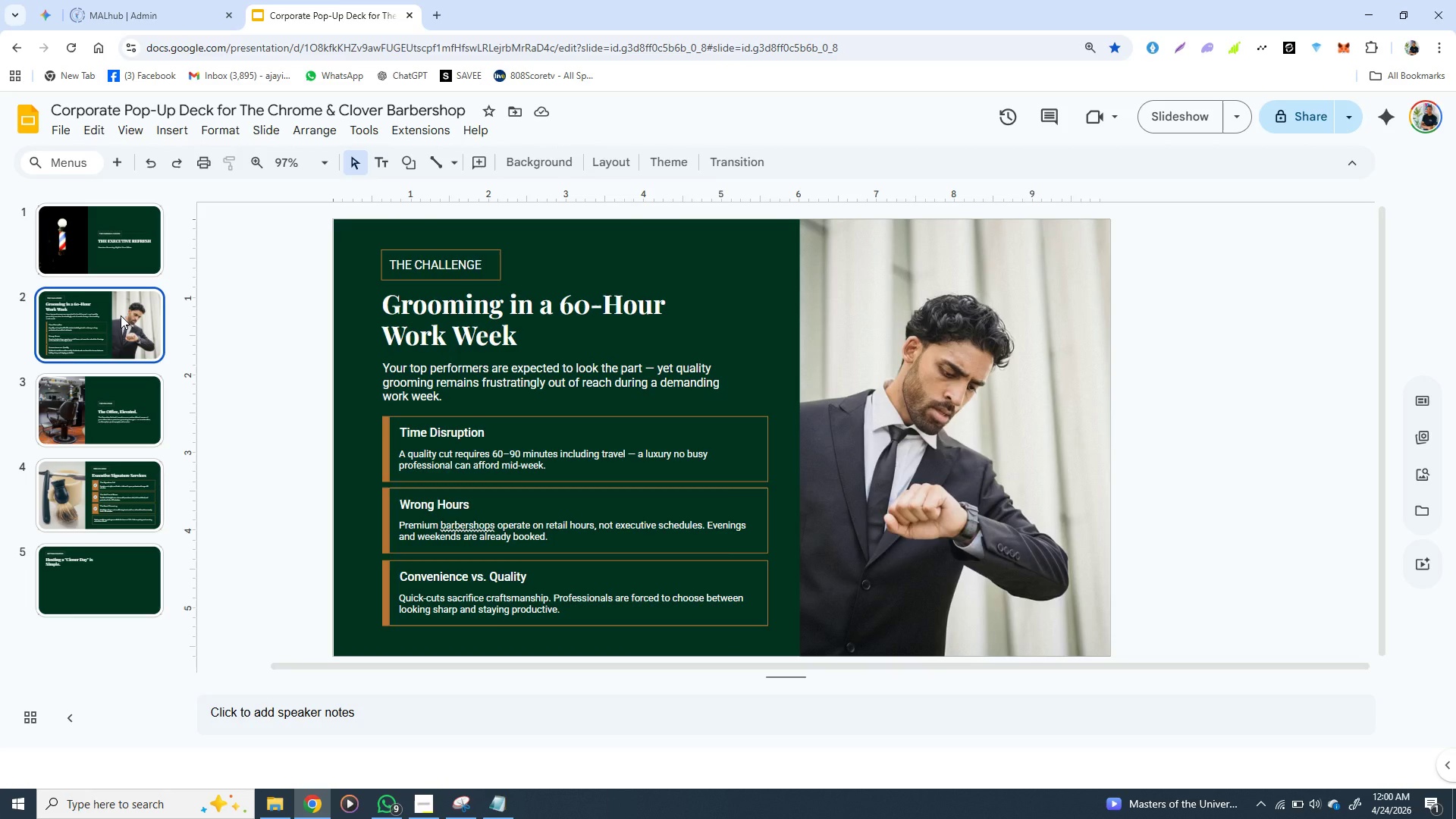 
left_click([111, 241])
 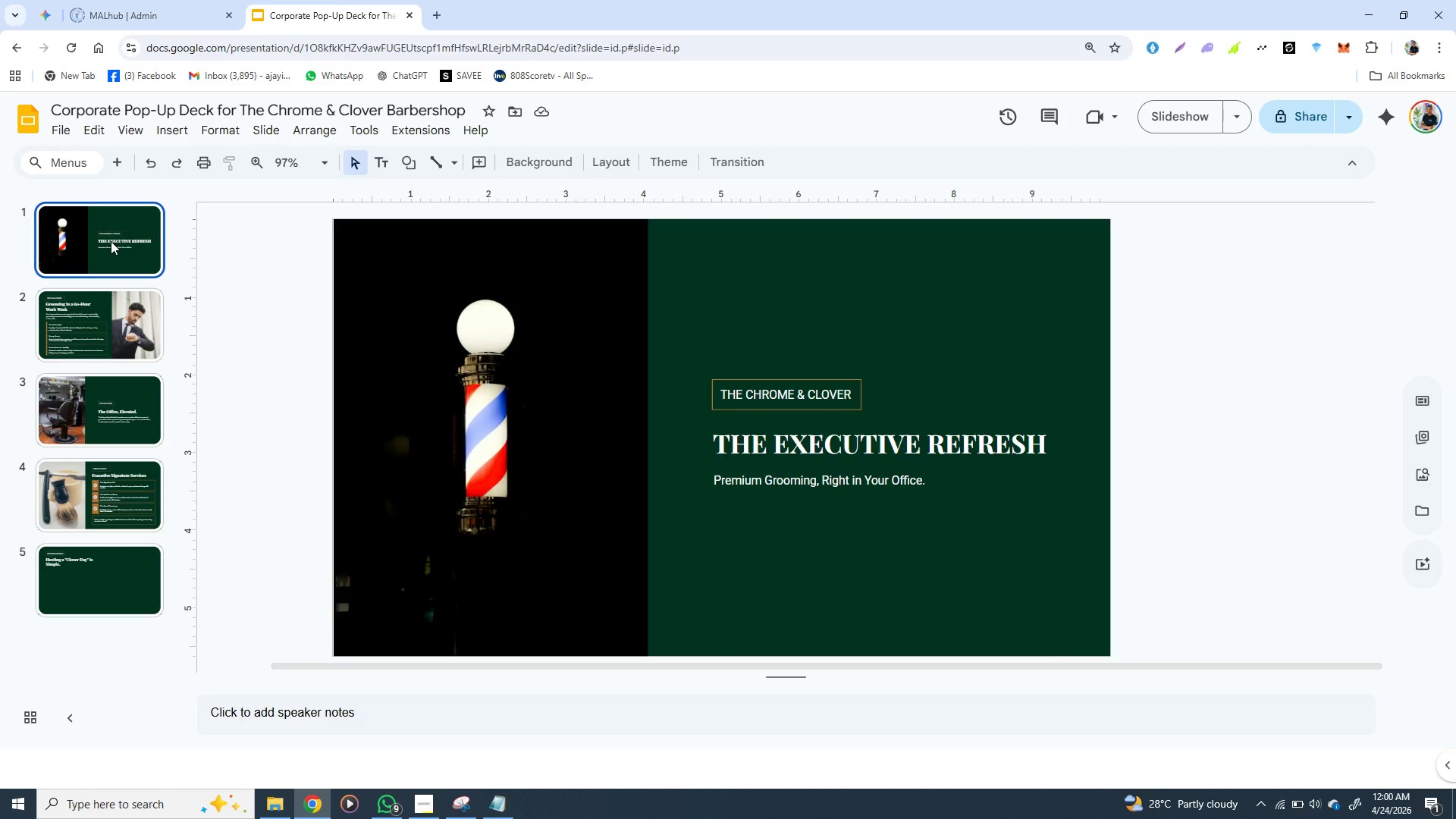 
wait(16.78)
 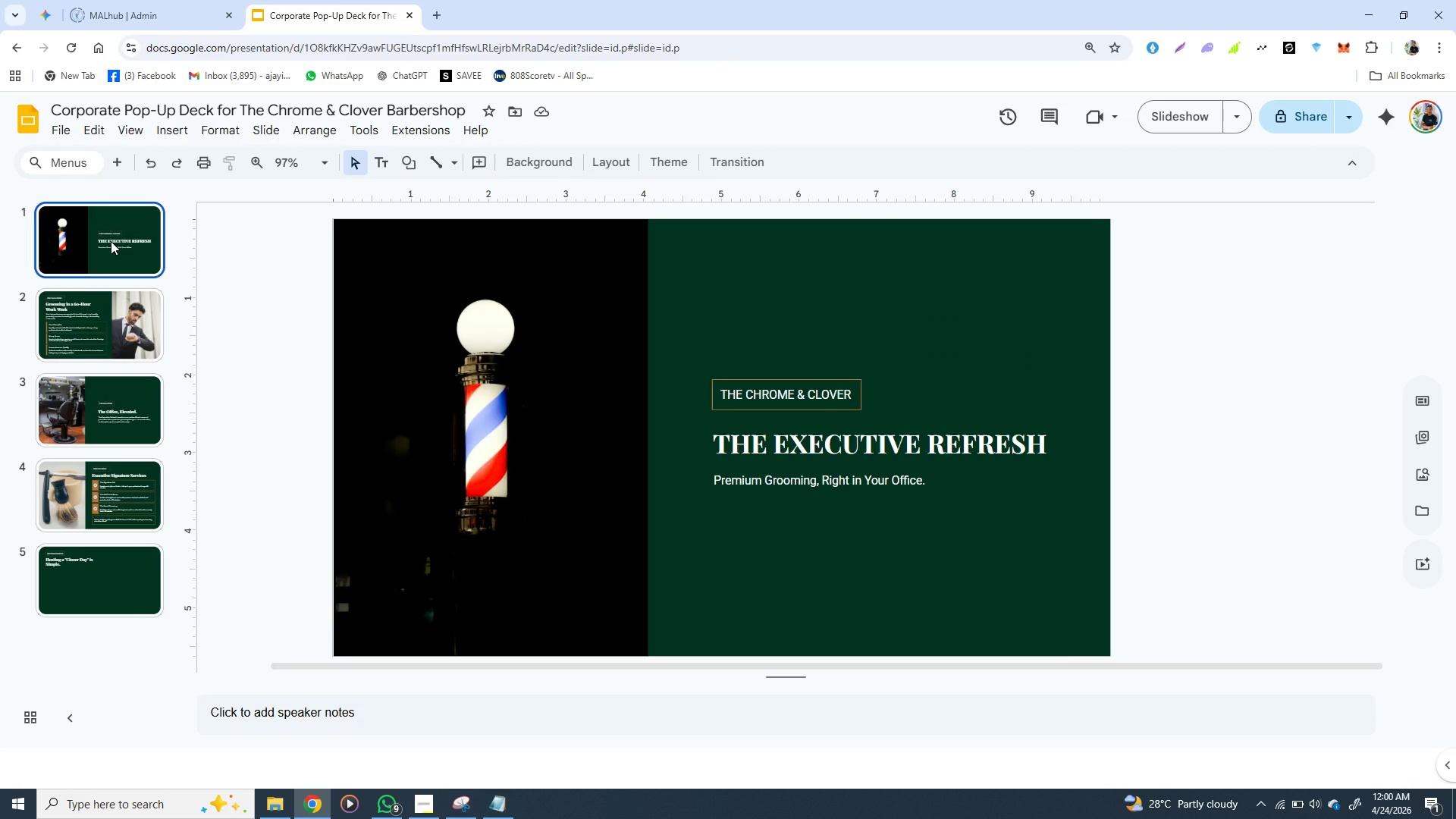 
left_click([71, 573])
 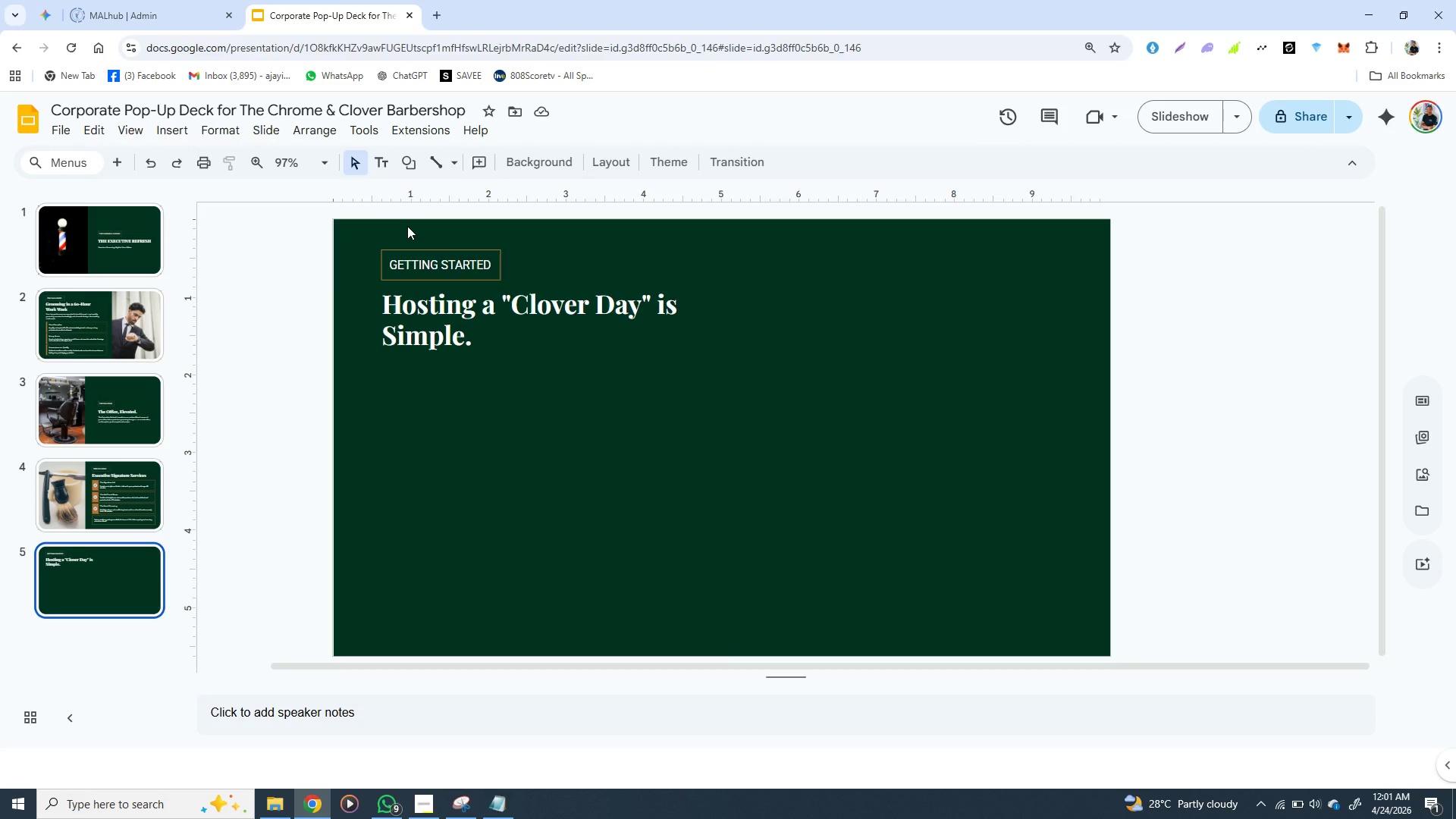 
wait(16.67)
 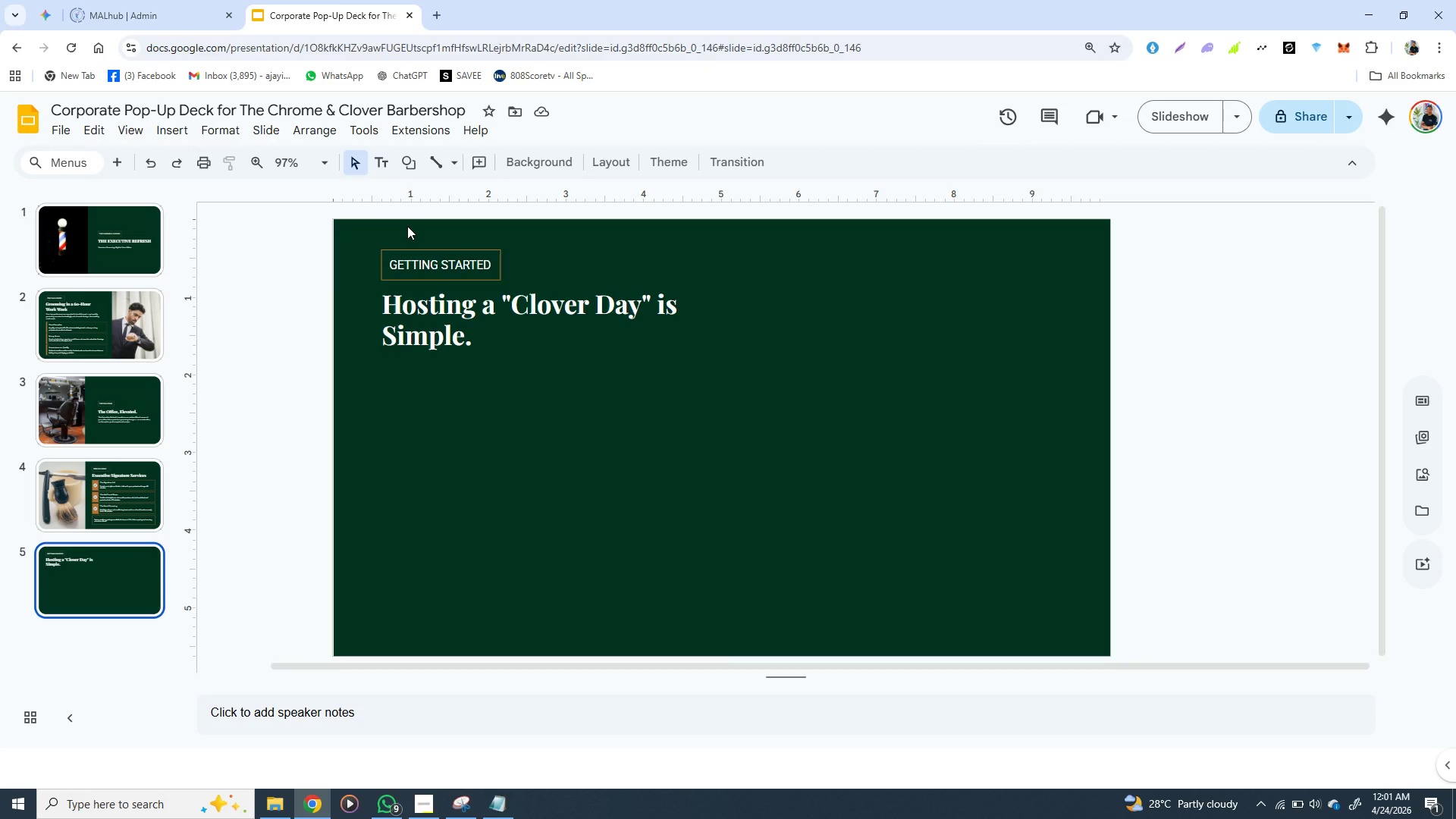 
left_click([698, 309])
 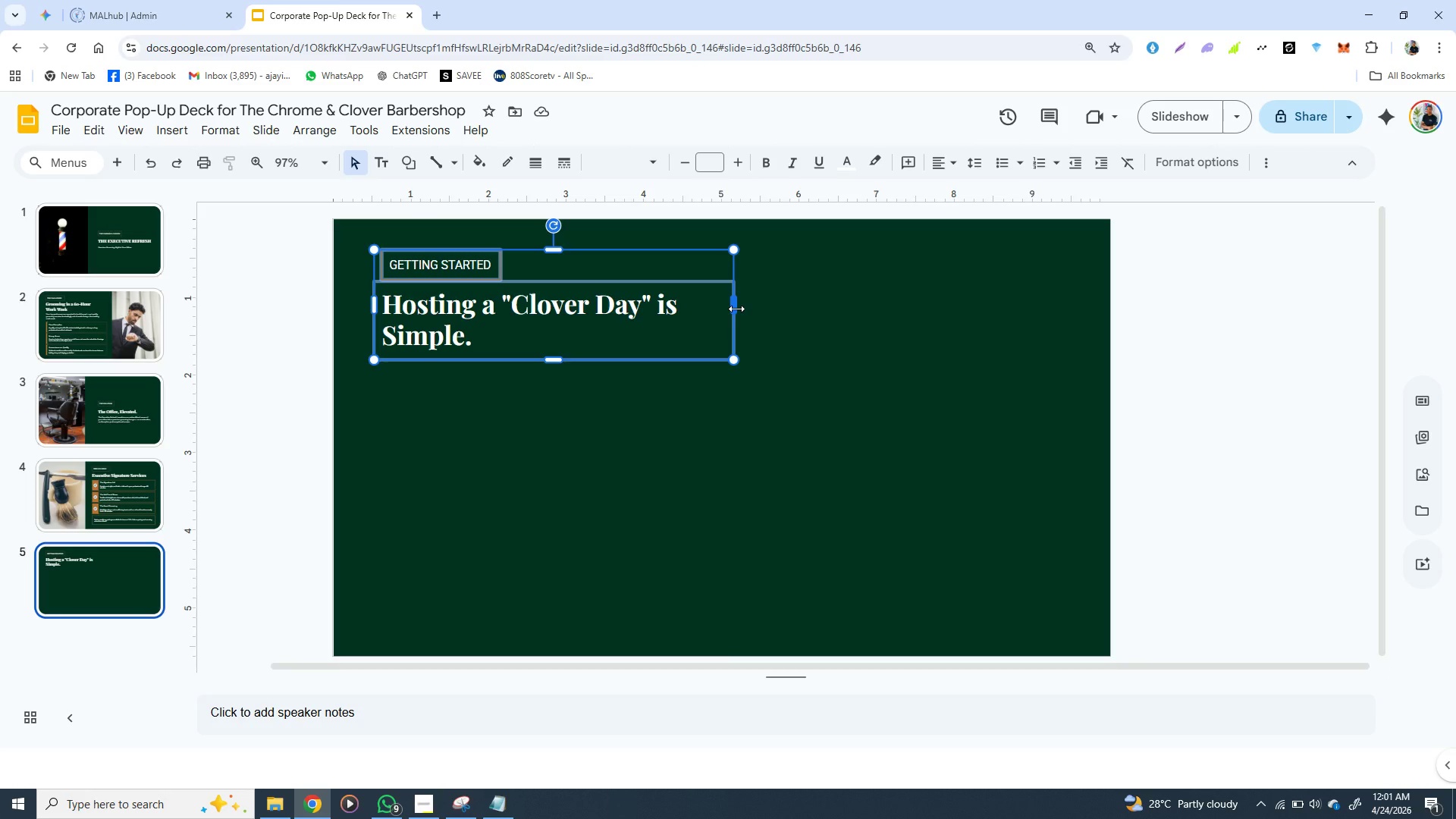 
left_click_drag(start_coordinate=[736, 309], to_coordinate=[773, 306])
 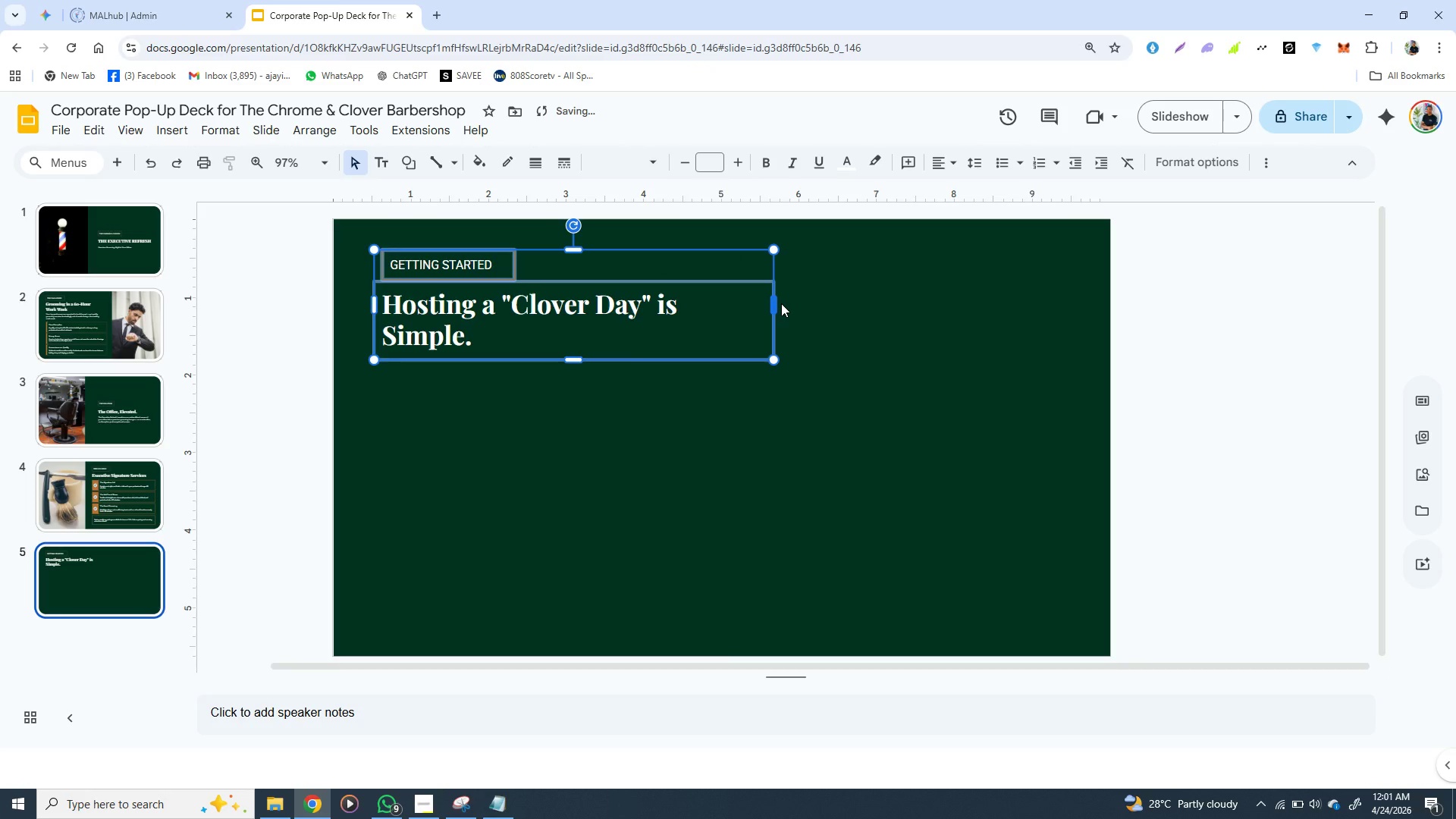 
key(Control+Z)
 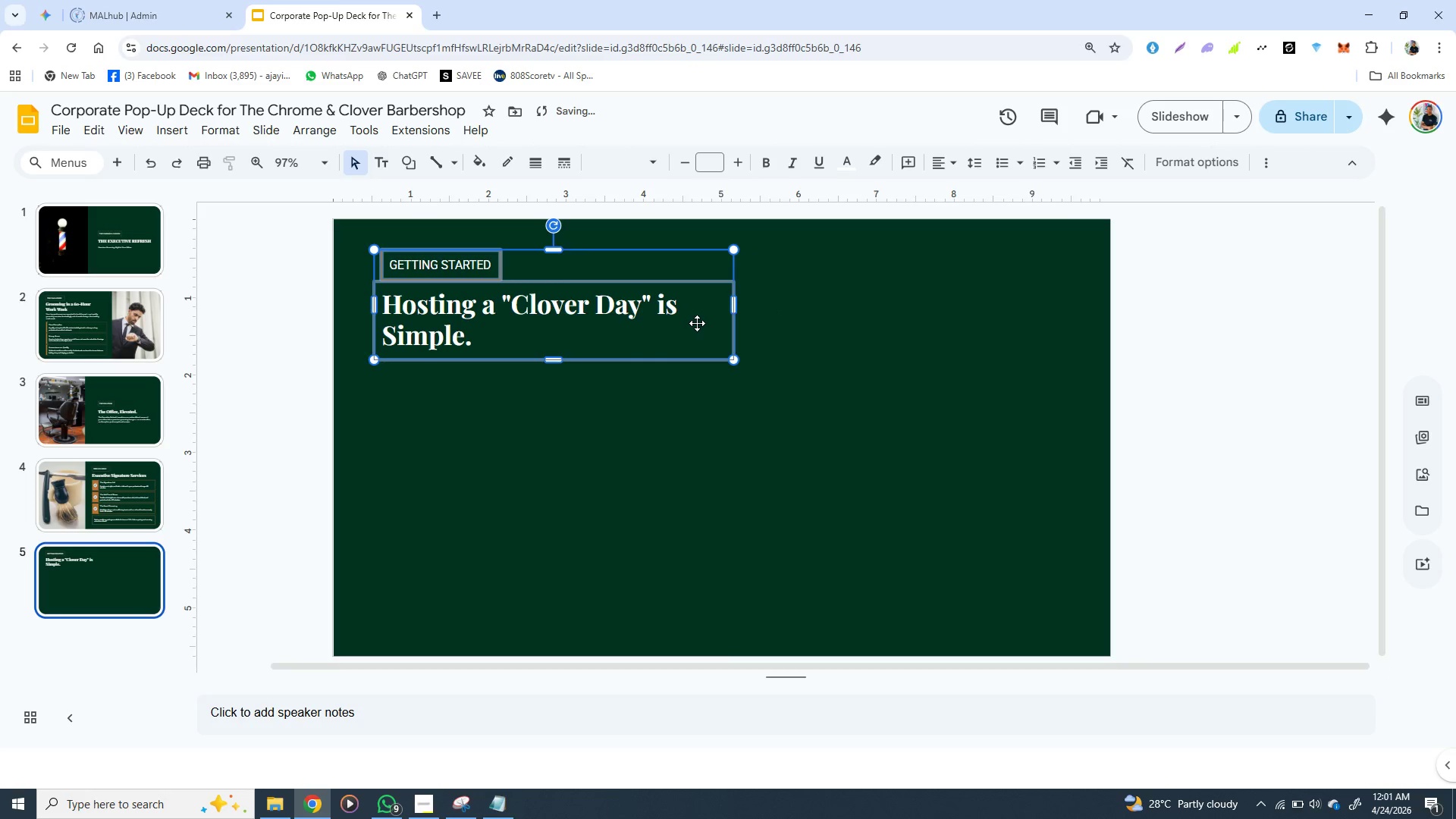 
left_click([697, 323])
 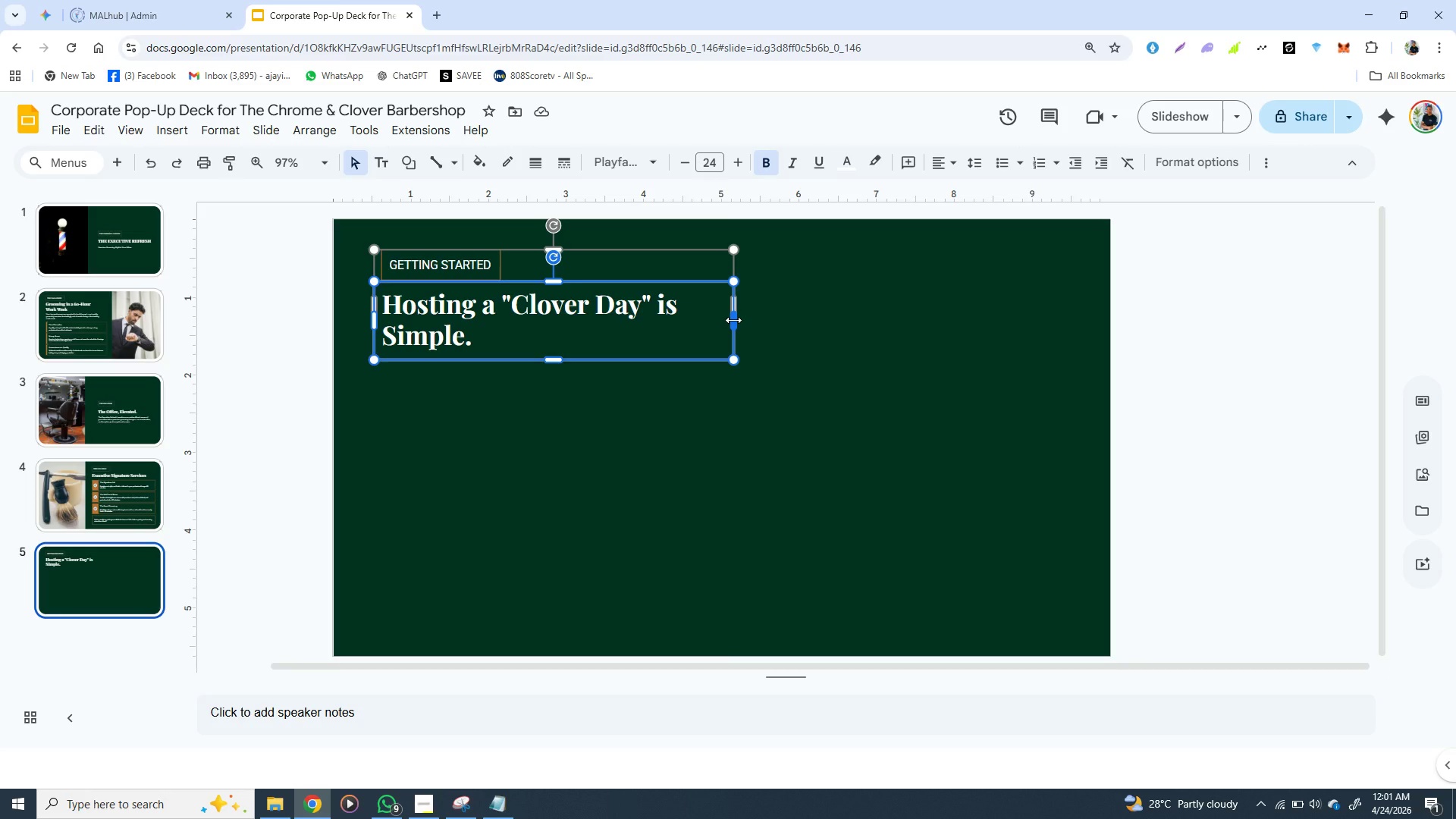 
wait(6.23)
 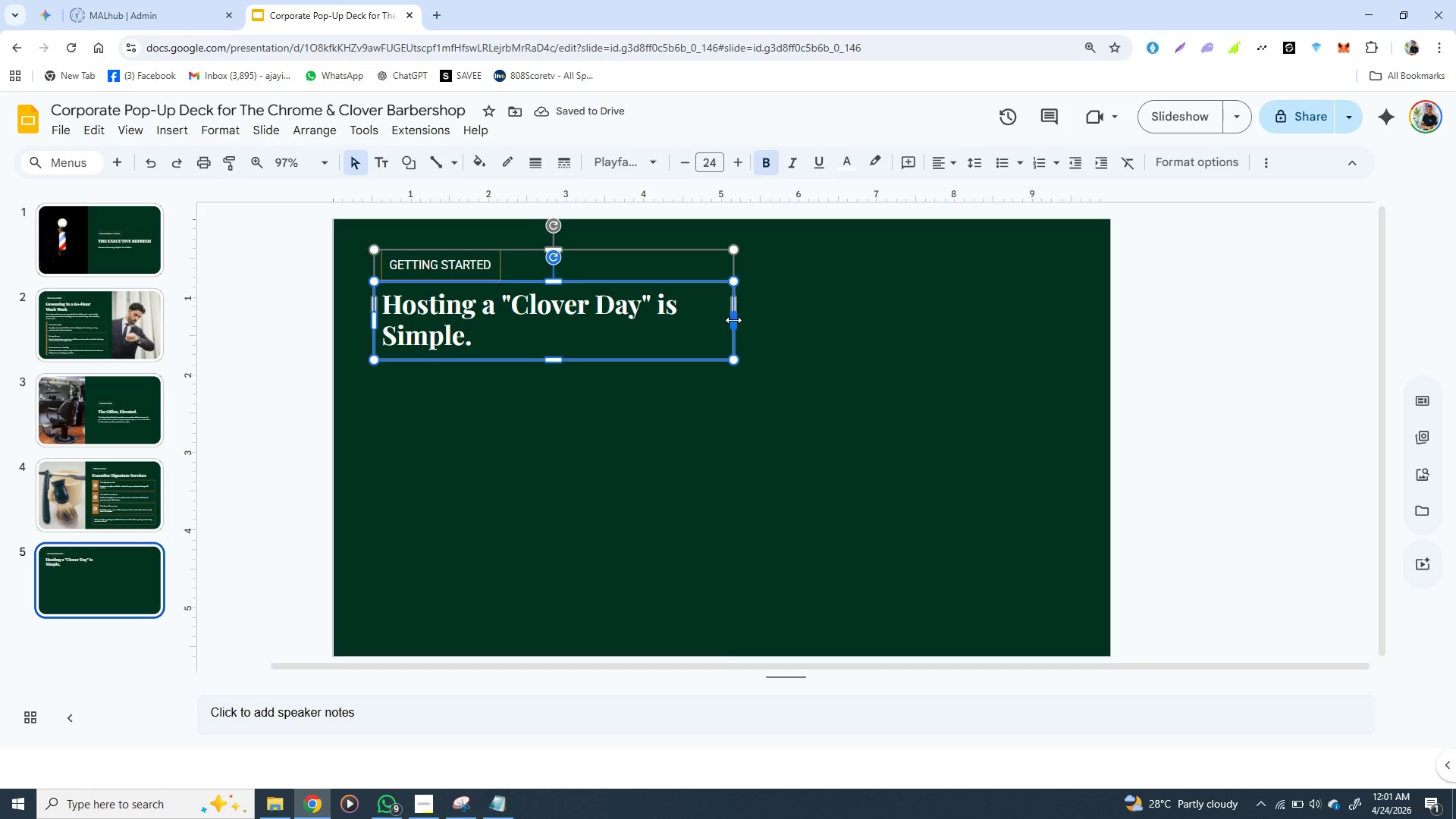 
left_click([725, 322])
 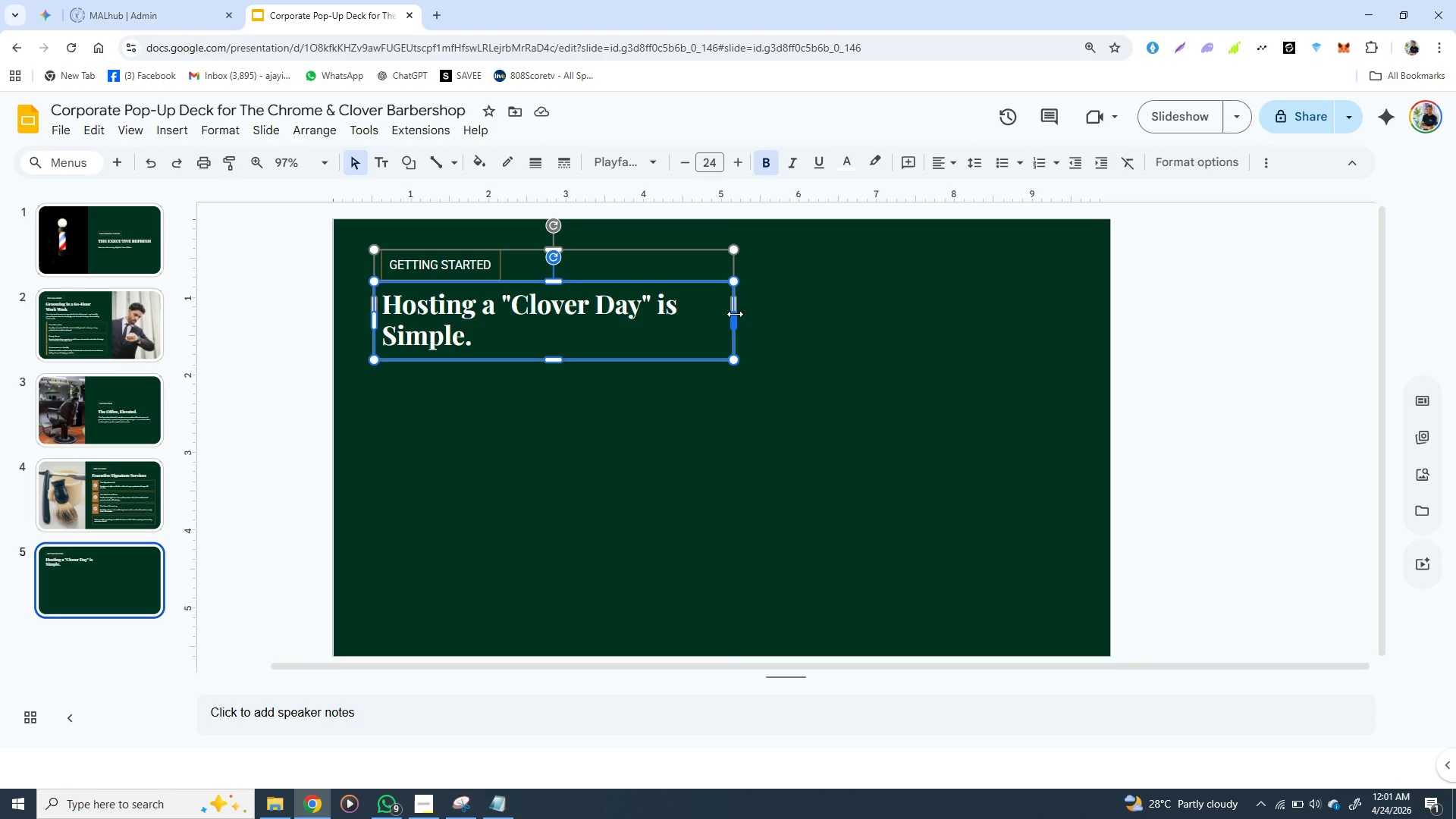 
left_click_drag(start_coordinate=[737, 312], to_coordinate=[795, 309])
 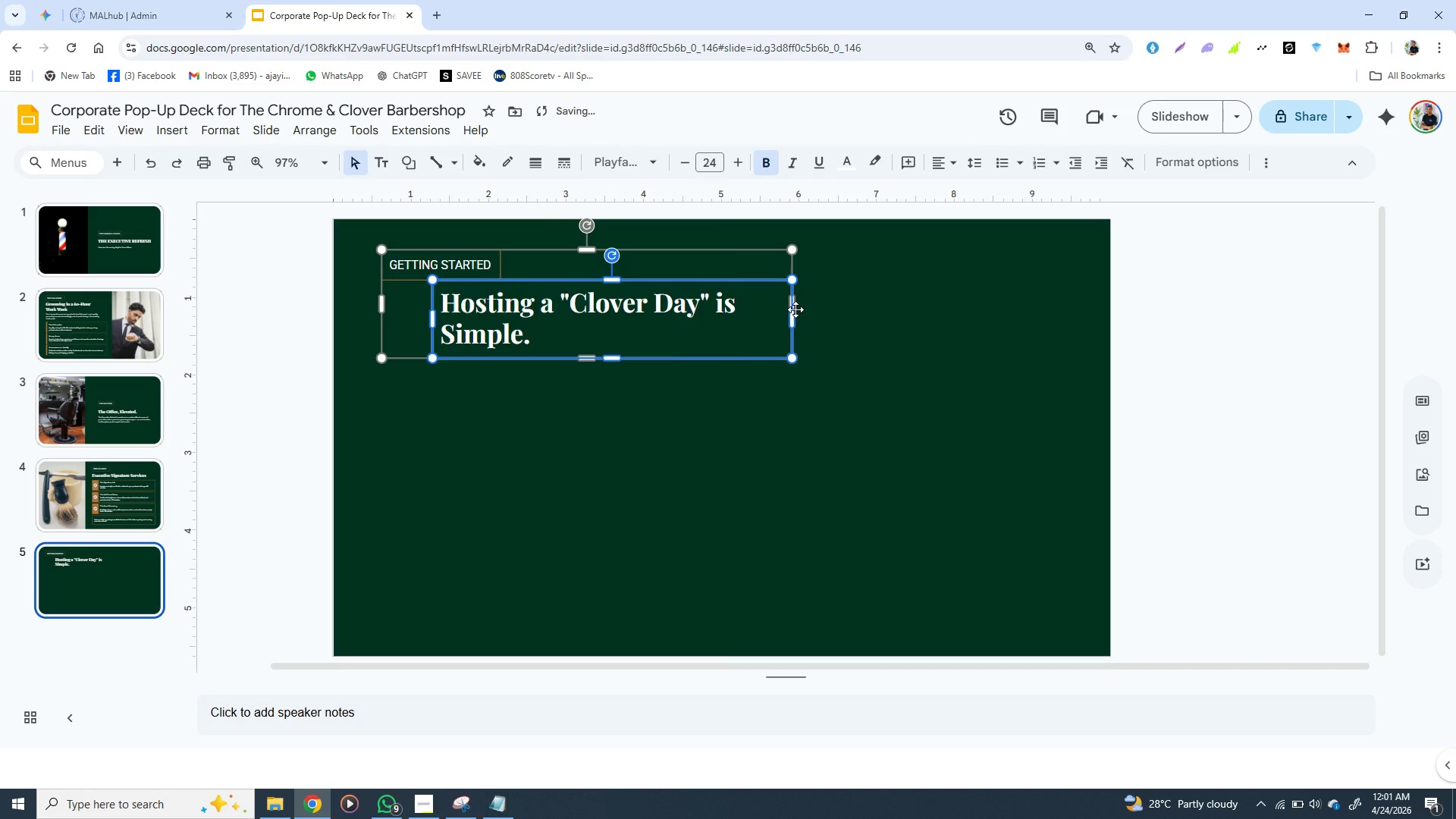 
key(Control+Z)
 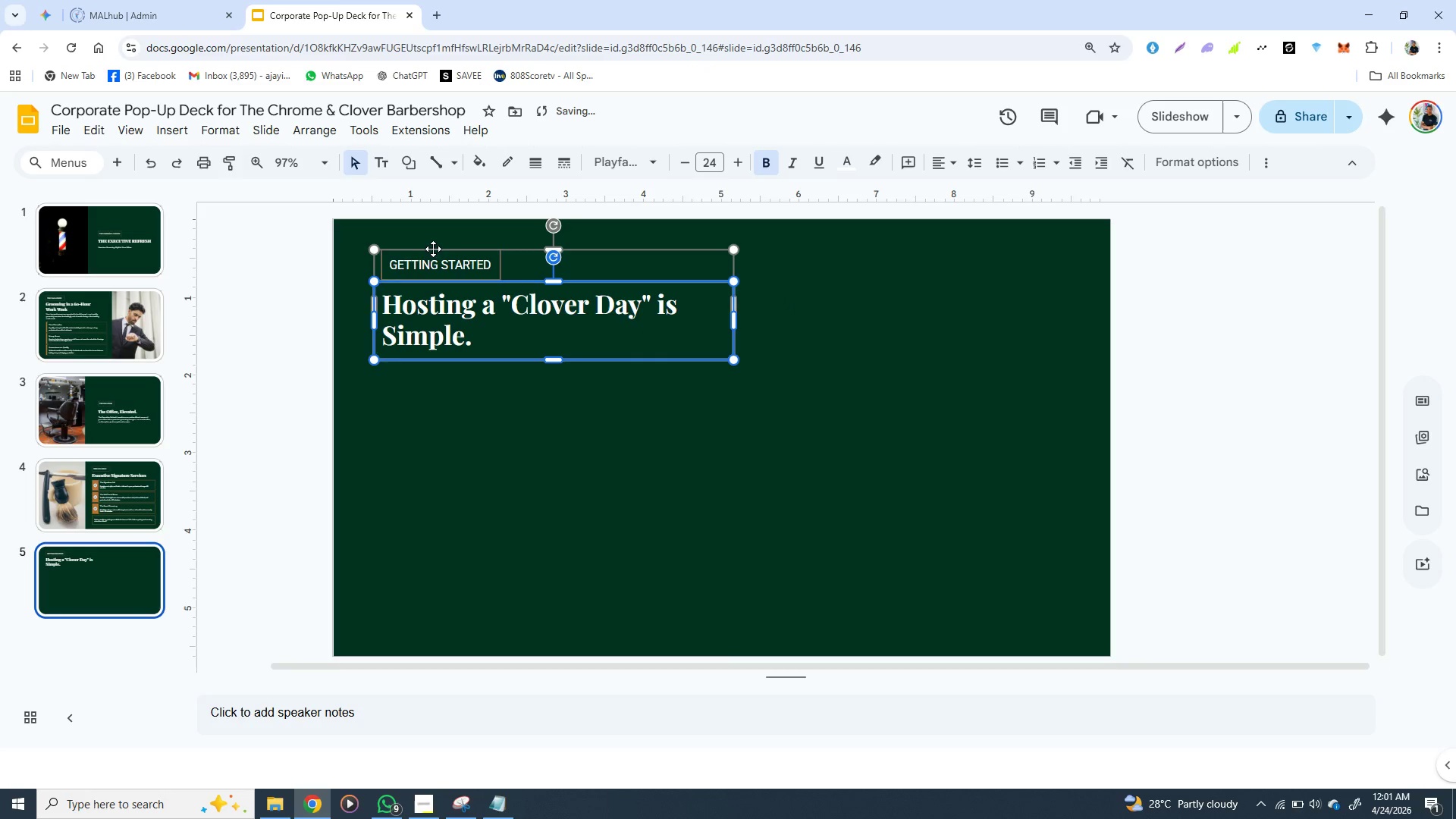 
left_click([428, 246])
 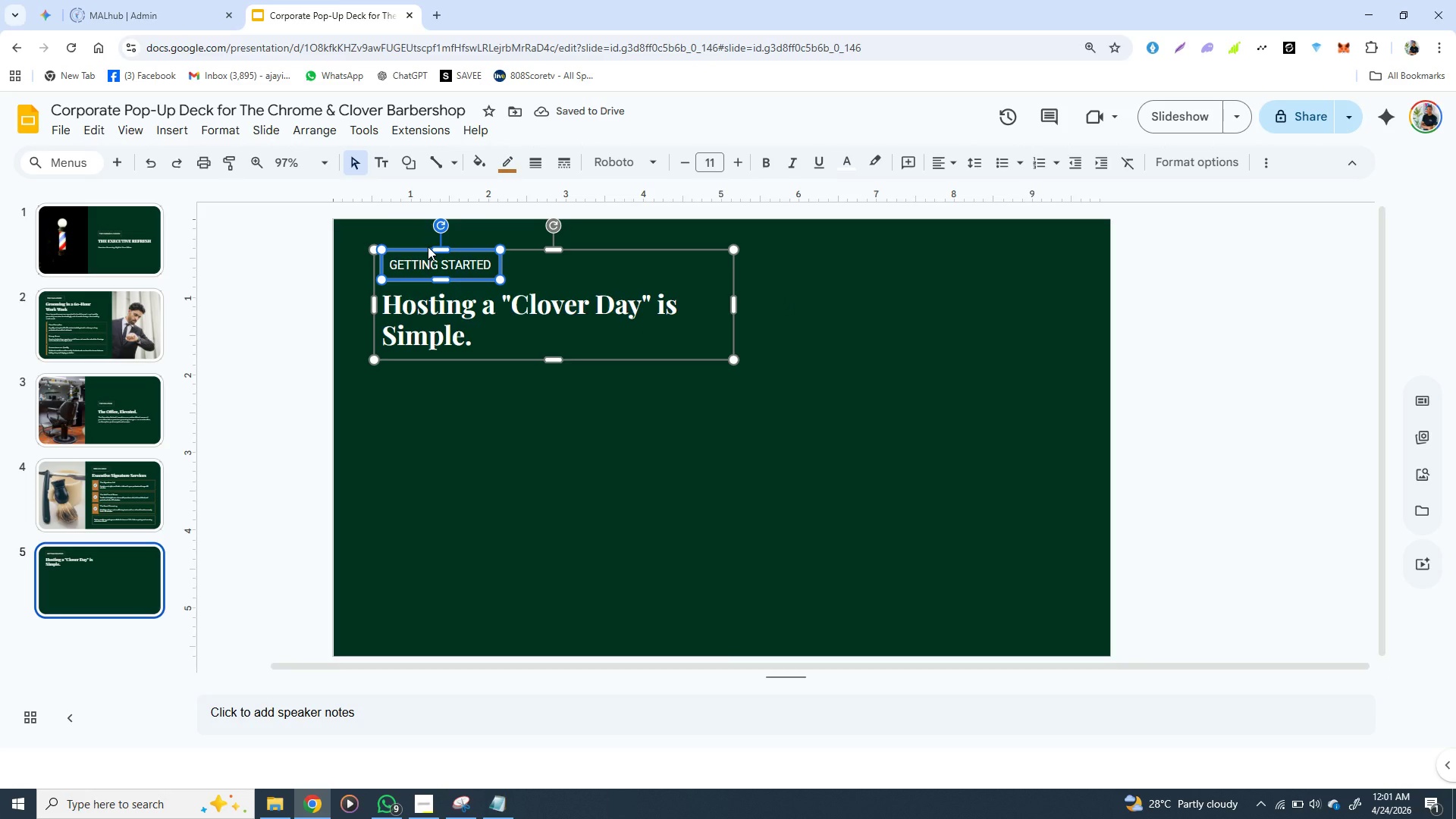 
hold_key(key=ShiftLeft, duration=1.52)
 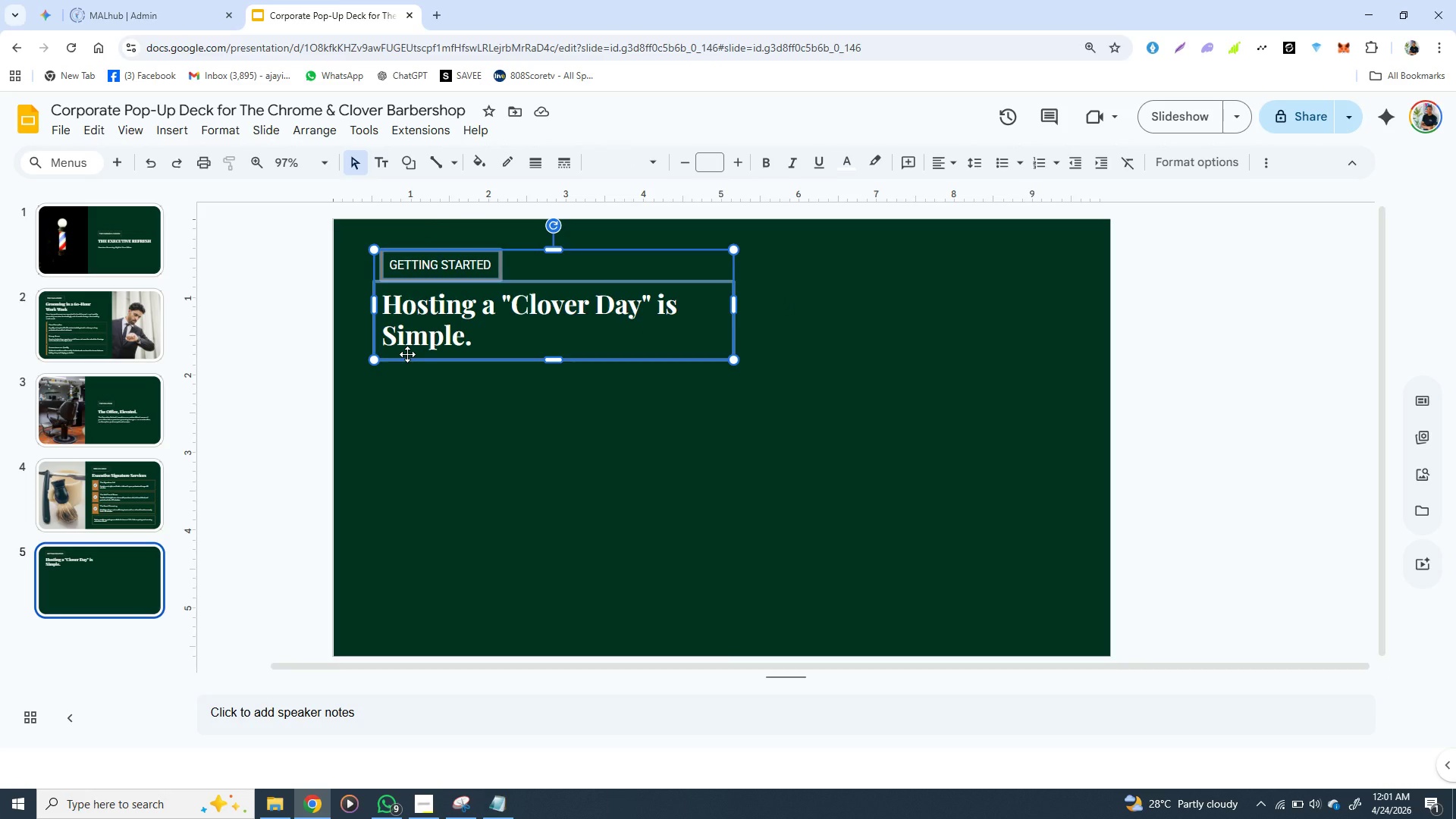 
hold_key(key=ShiftLeft, duration=0.84)
left_click([407, 354])
 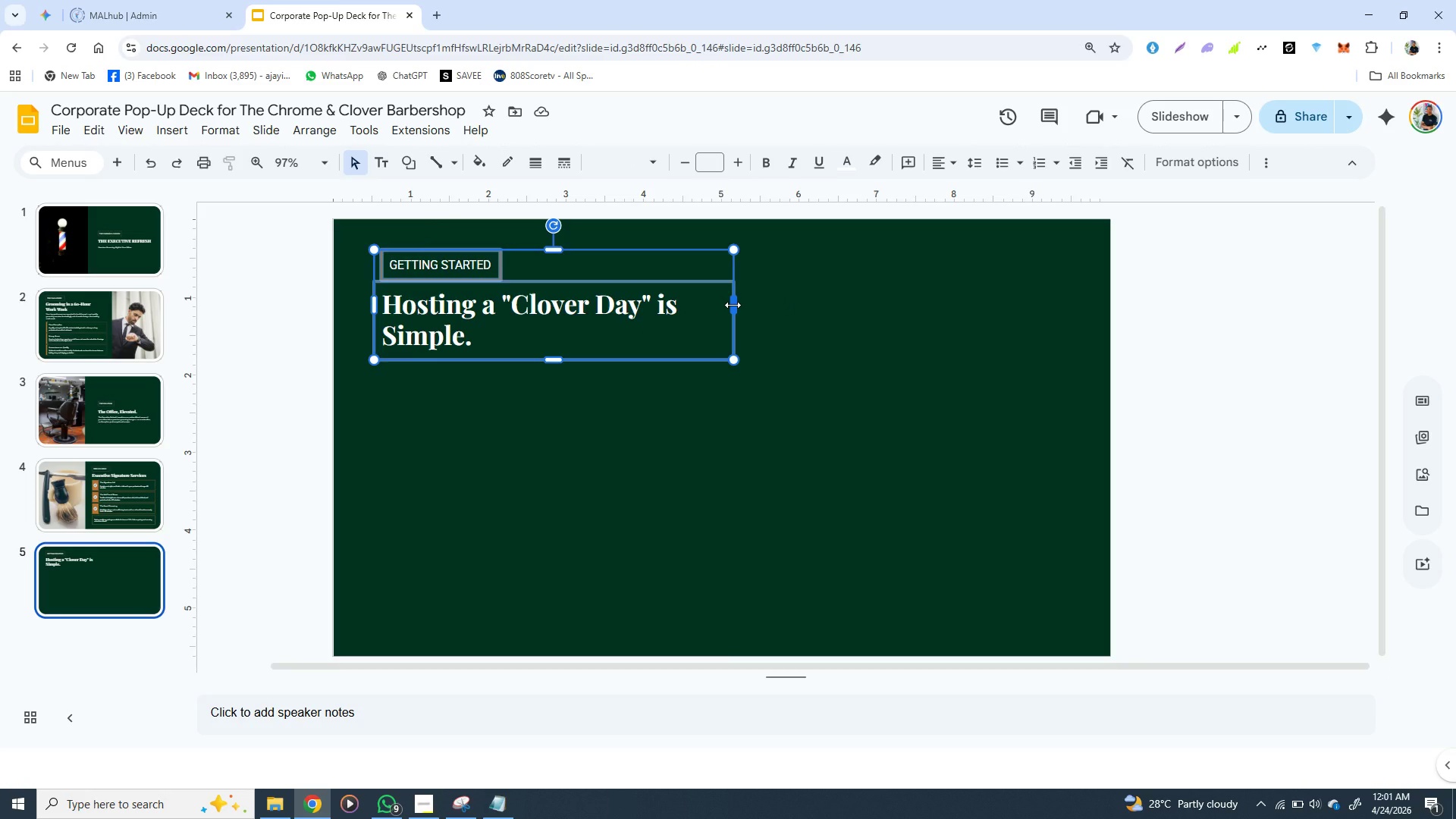 
left_click_drag(start_coordinate=[733, 305], to_coordinate=[797, 303])
 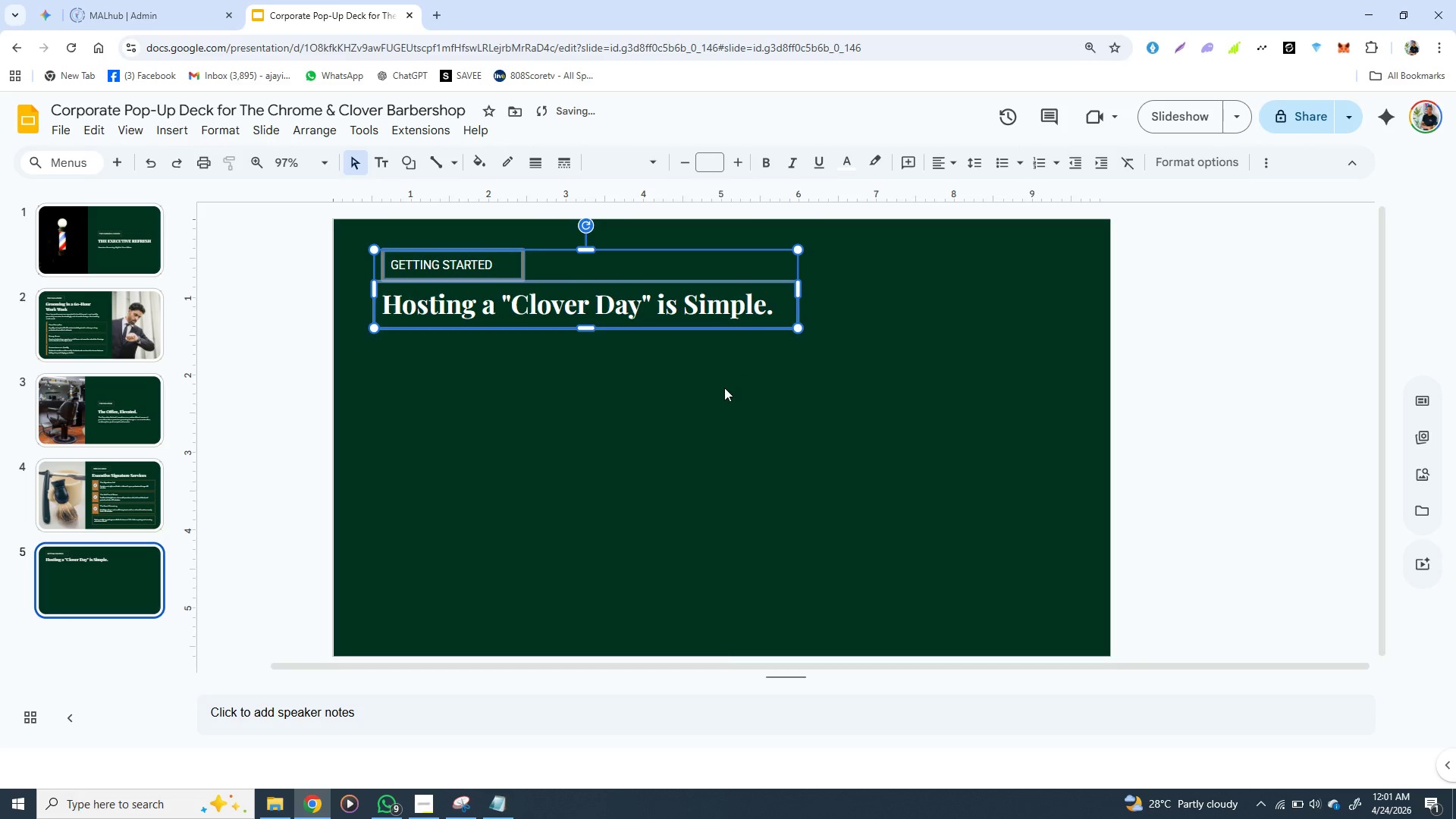 
left_click([723, 389])
 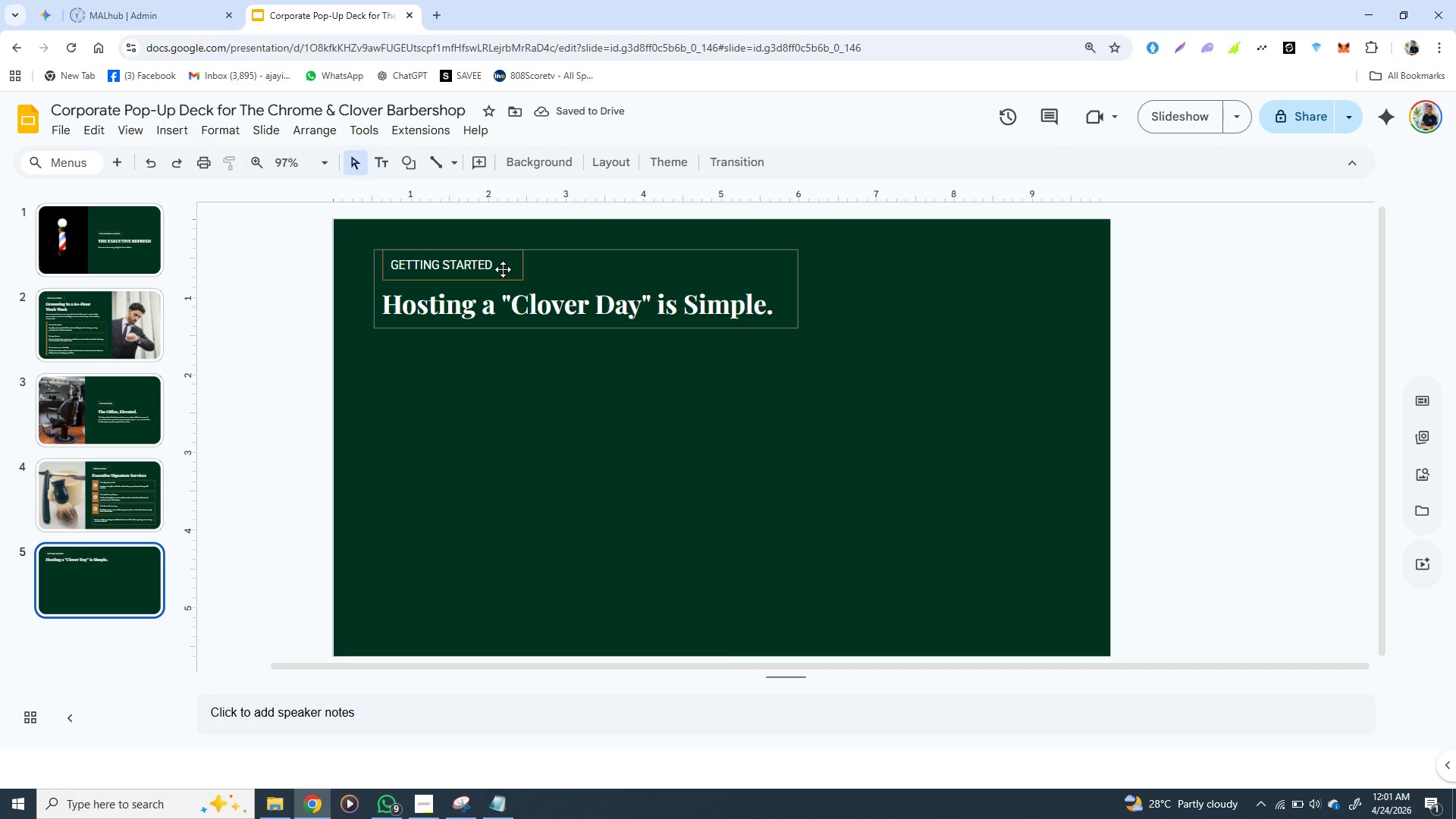 
left_click([503, 269])
 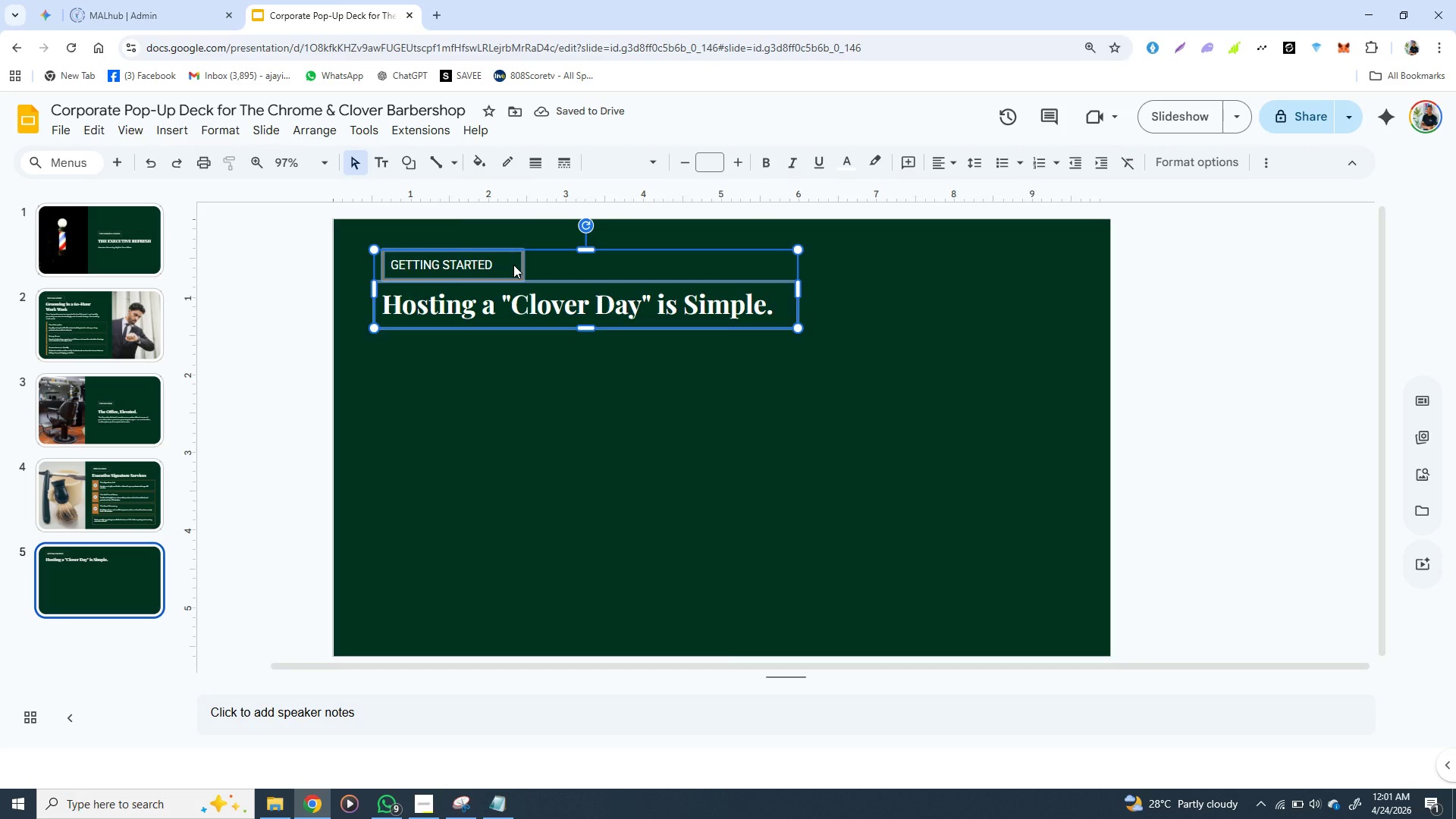 
double_click([513, 265])
 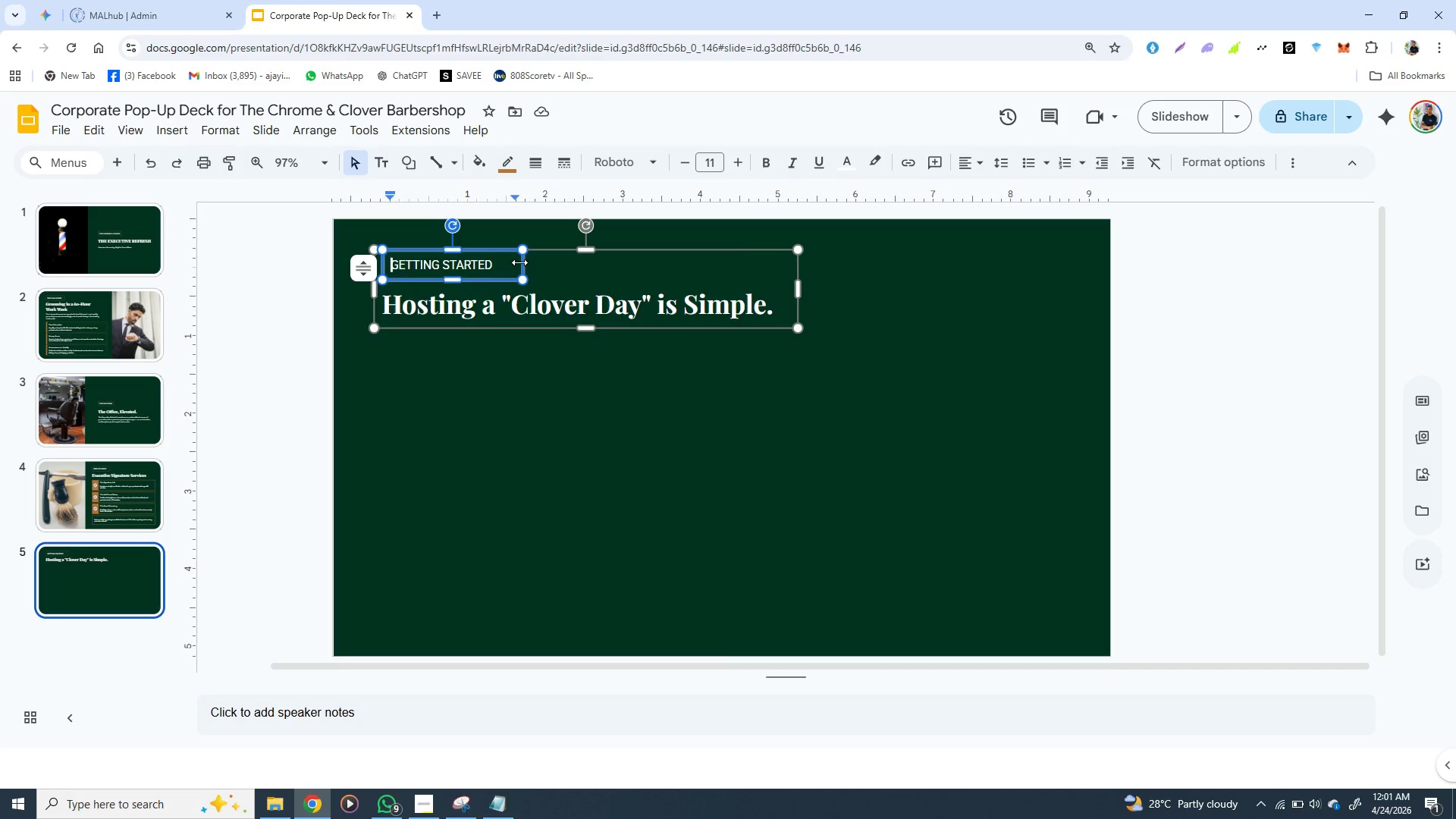 
left_click_drag(start_coordinate=[519, 262], to_coordinate=[506, 262])
 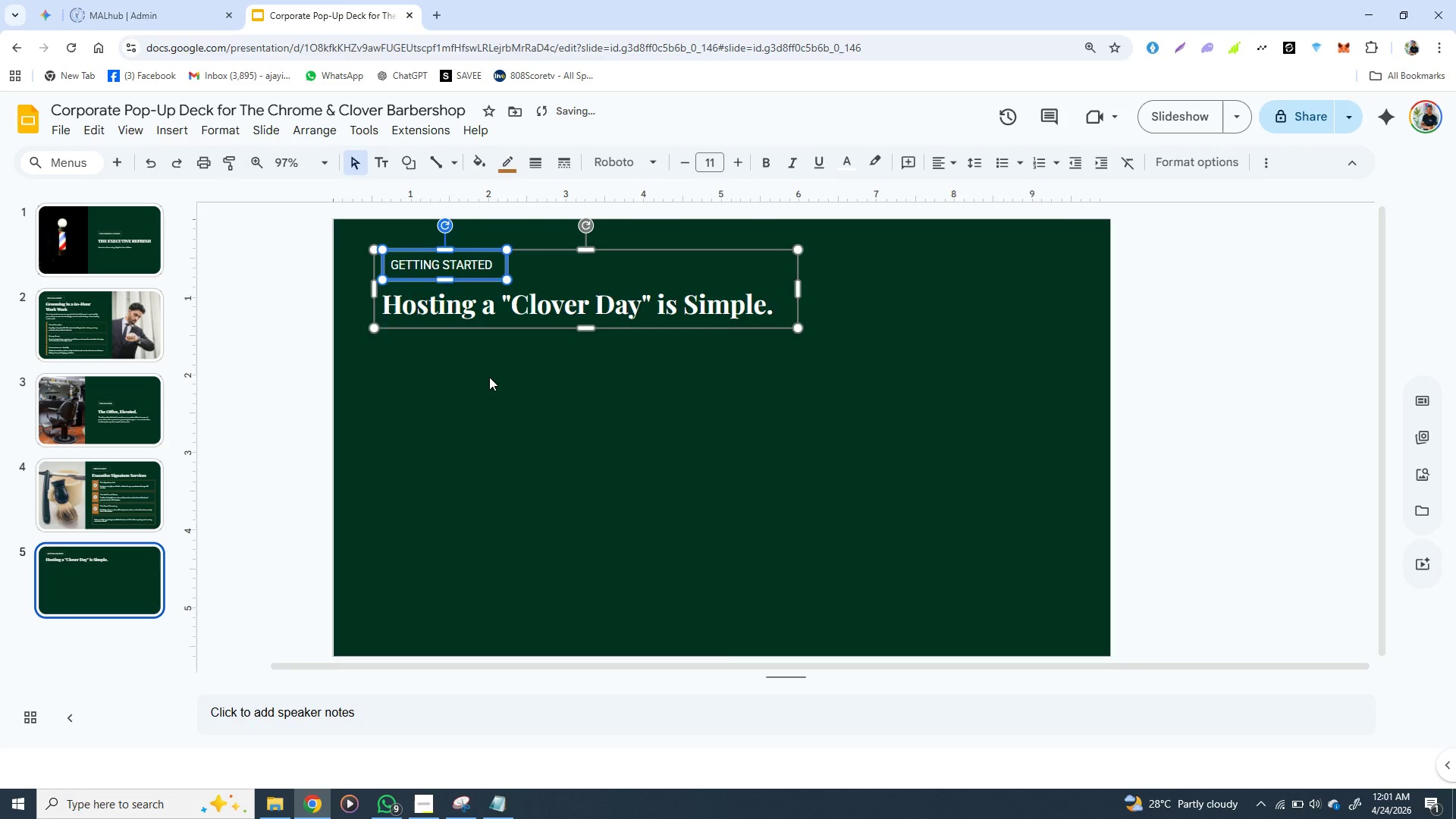 
left_click([489, 377])
 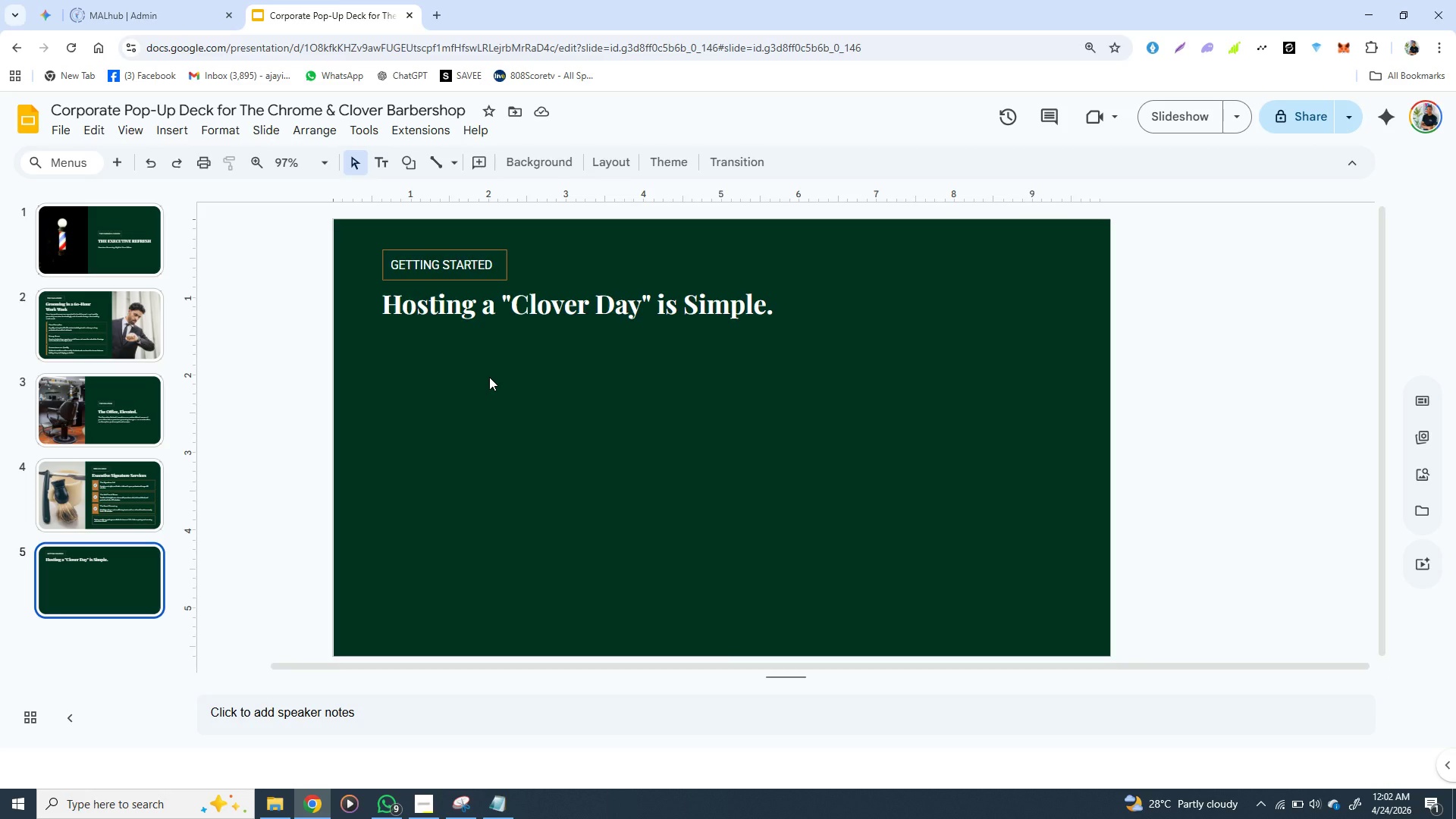 
wait(9.44)
 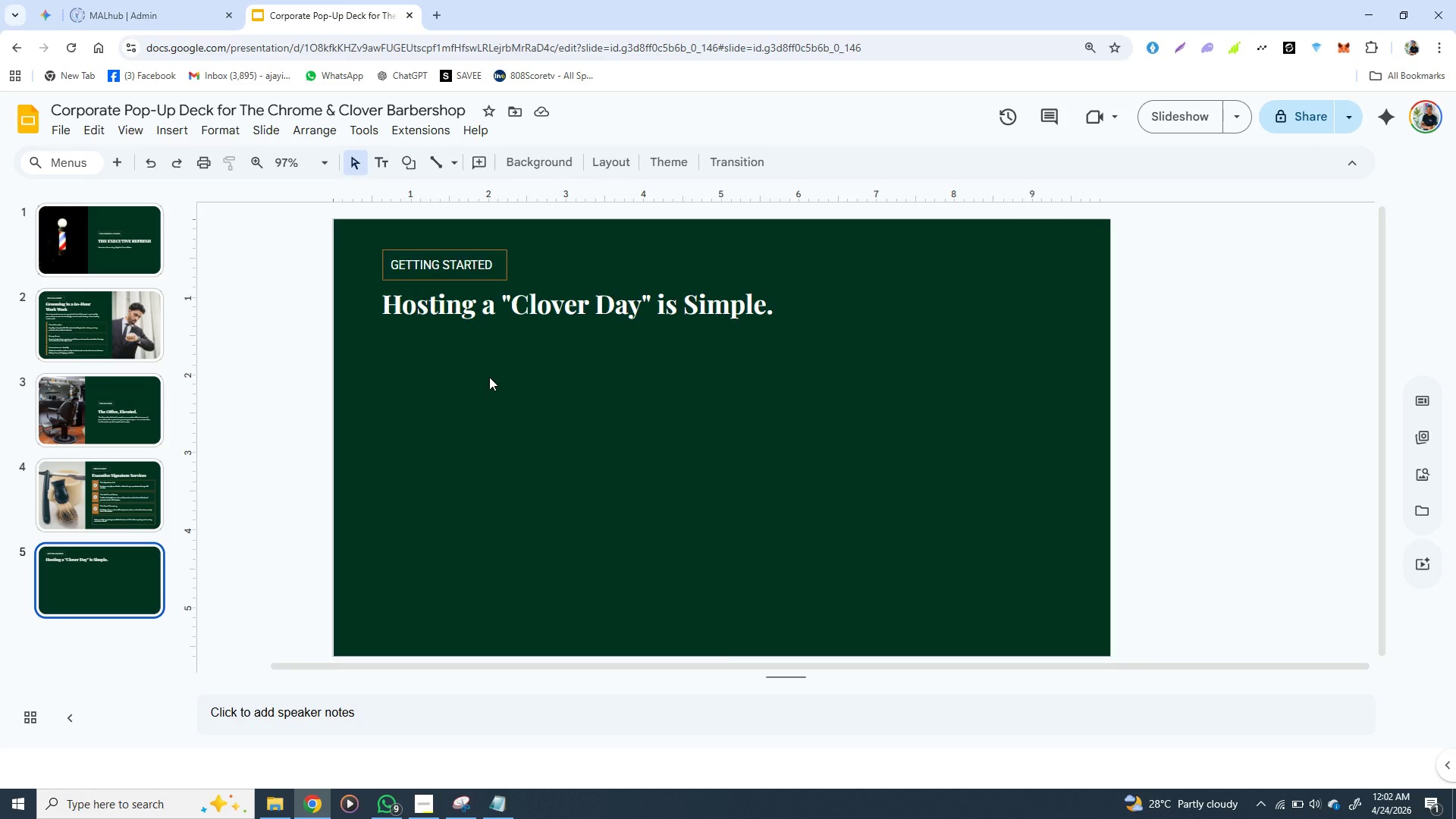 
left_click([143, 303])
 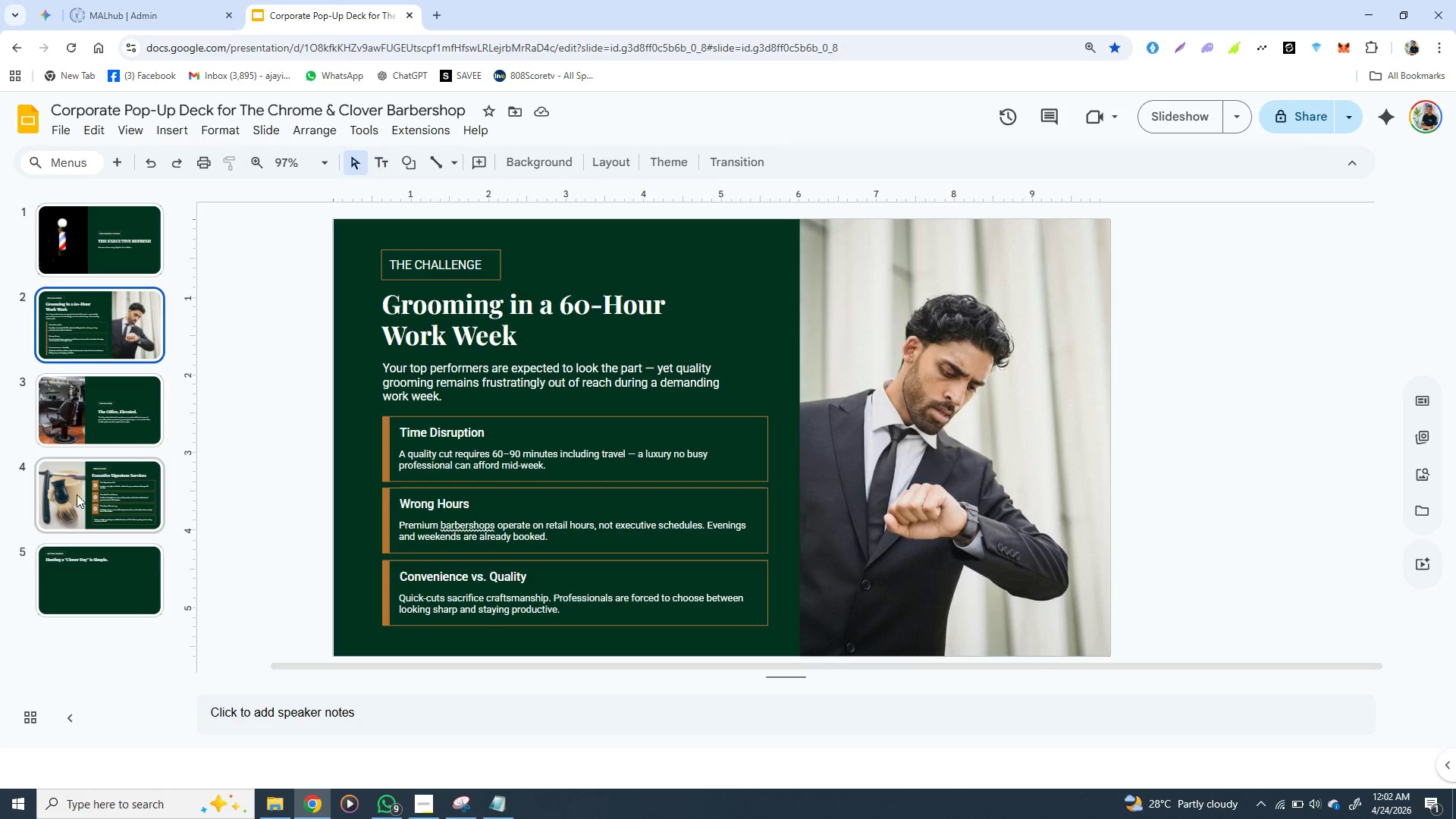 
left_click([77, 500])
 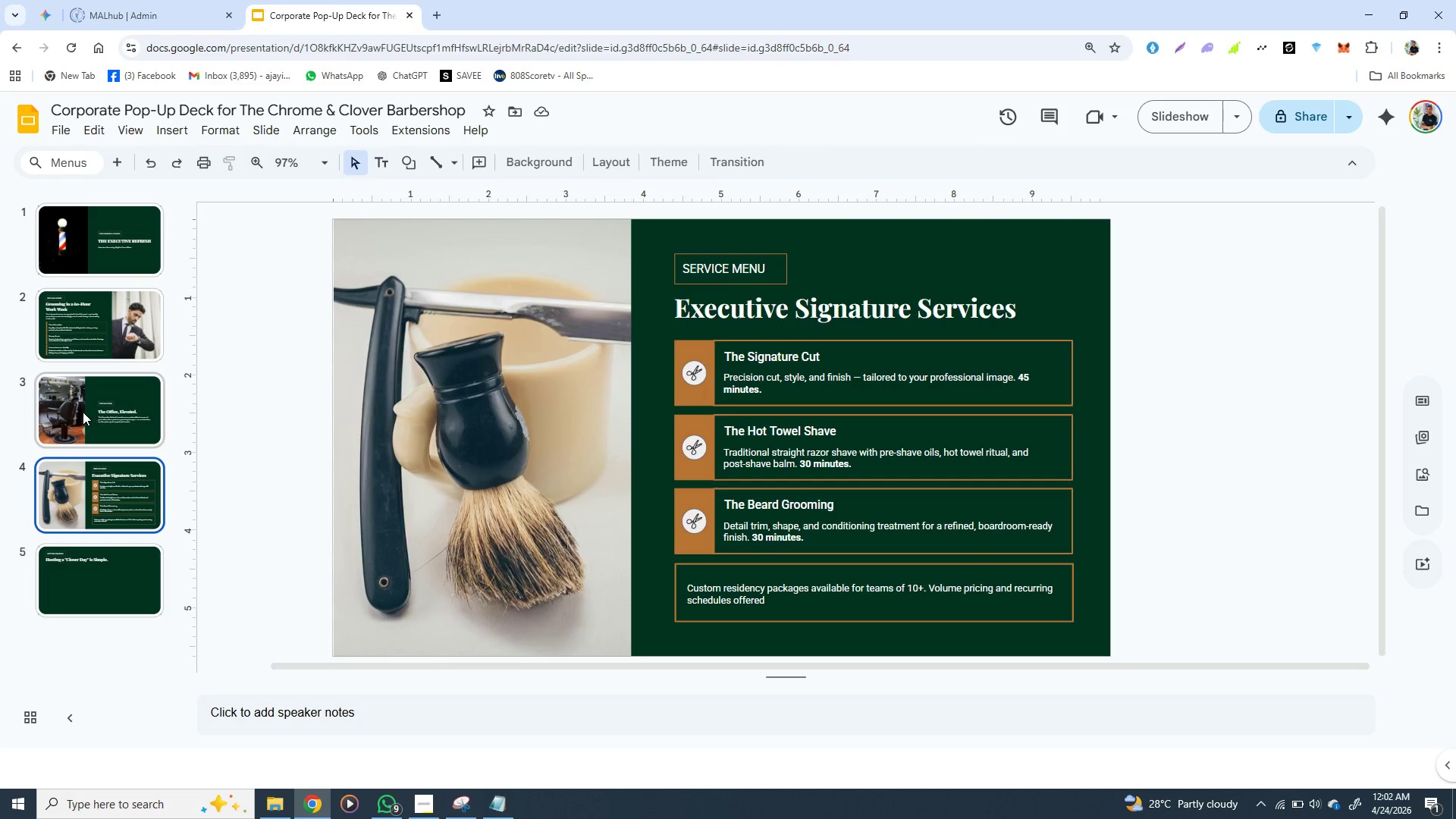 
left_click([83, 412])
 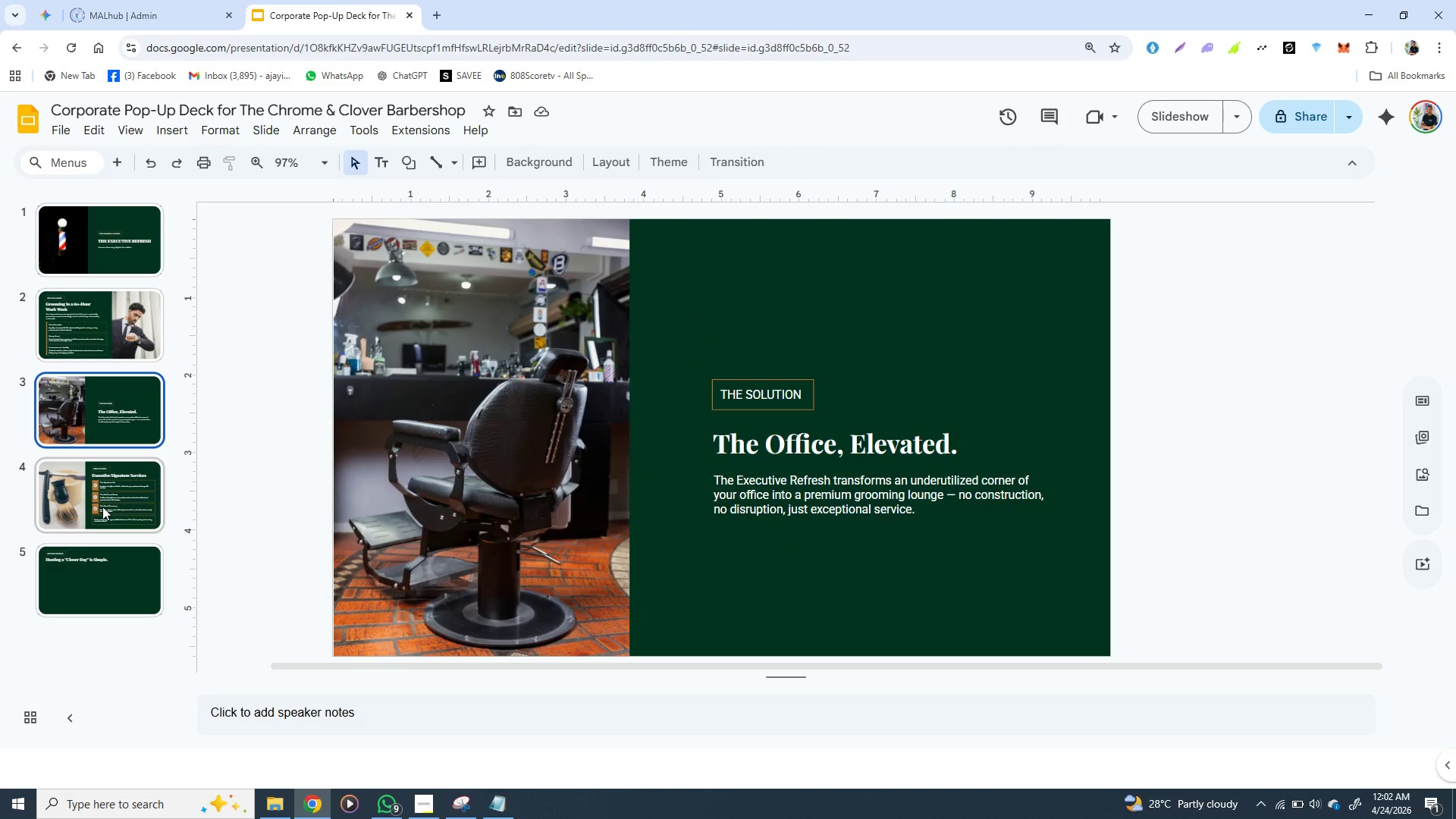 
left_click([102, 507])
 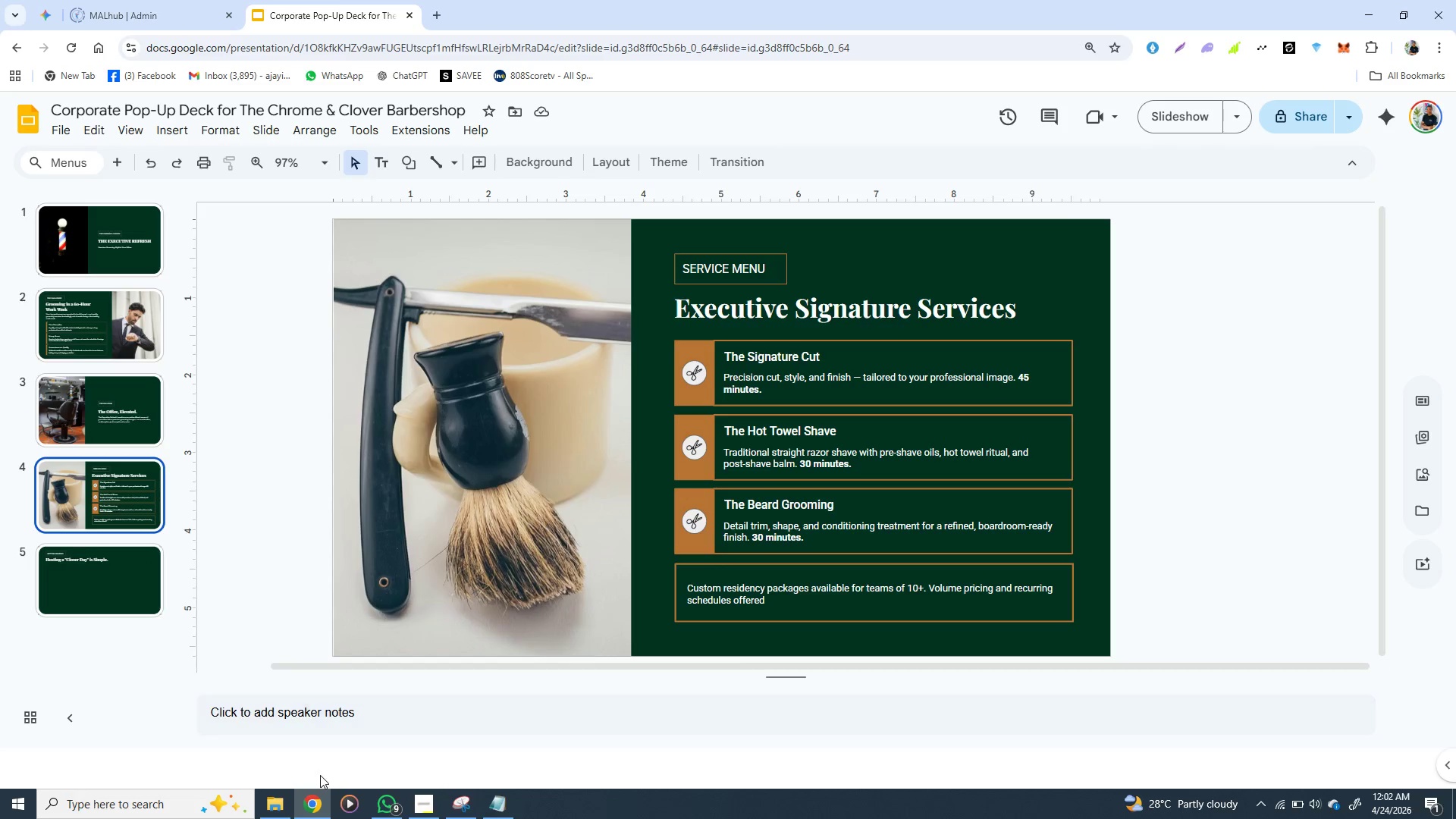 
wait(9.39)
 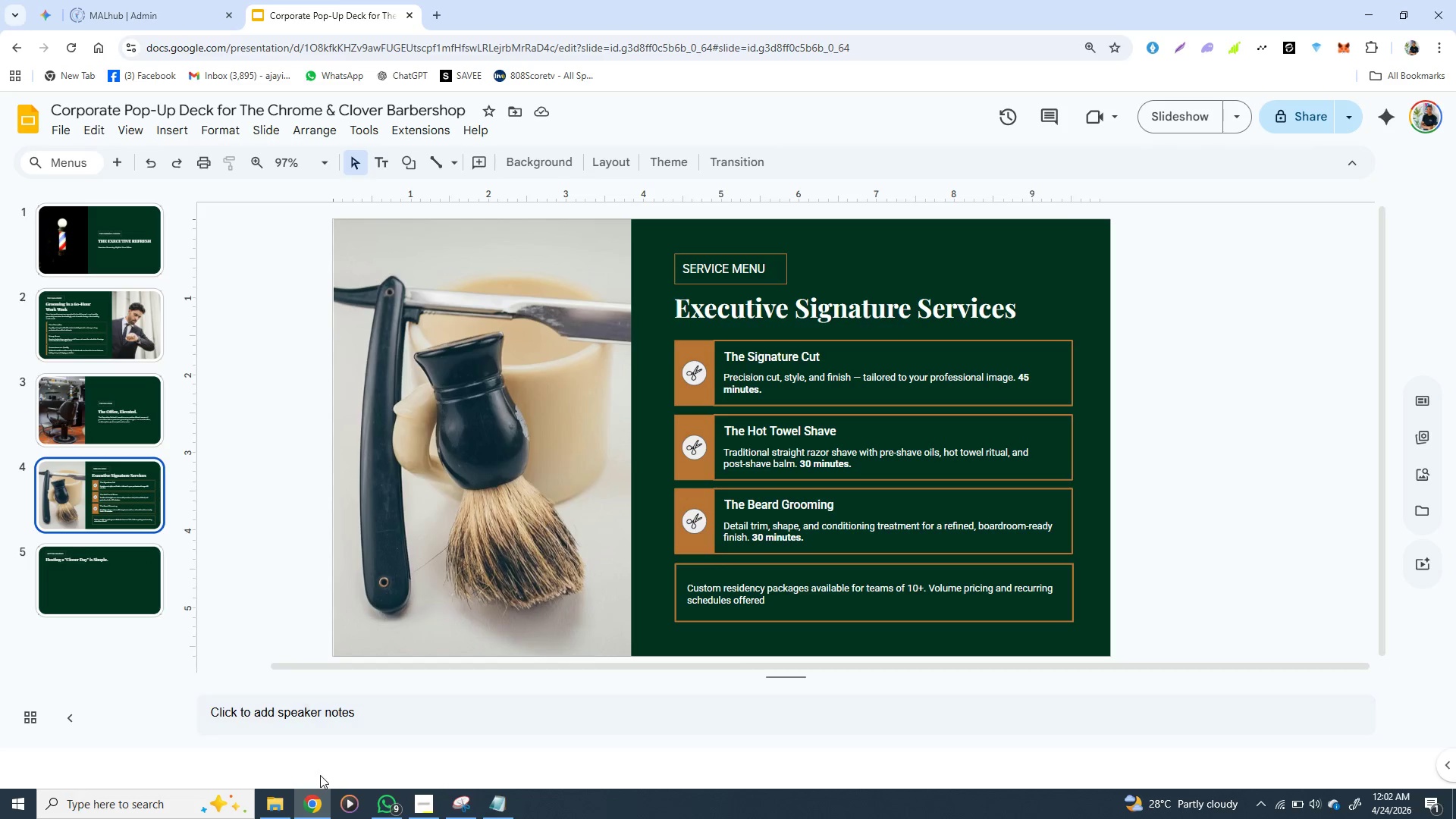 
left_click([112, 587])
 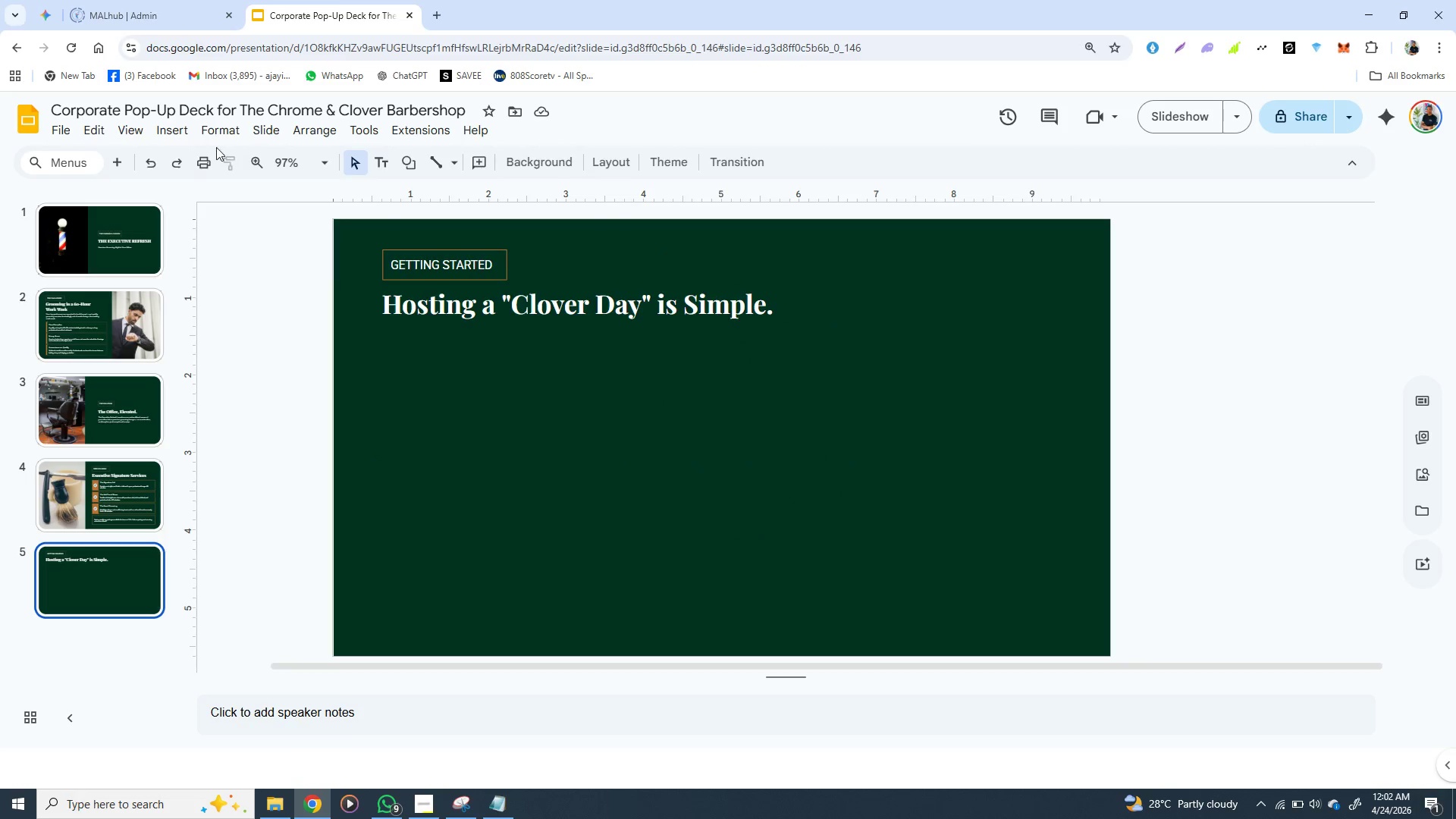 
left_click([380, 394])
 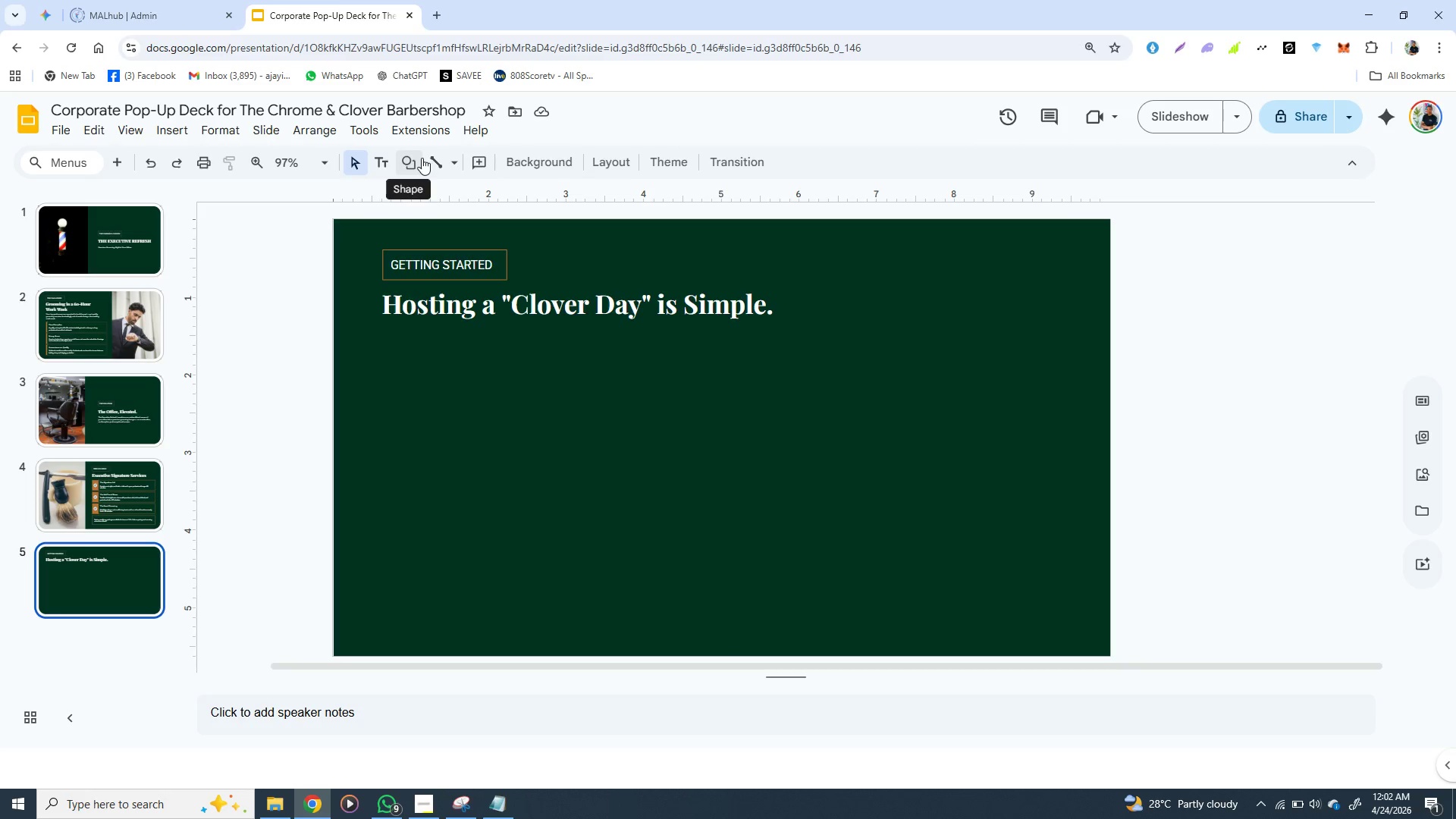 
left_click([418, 158])
 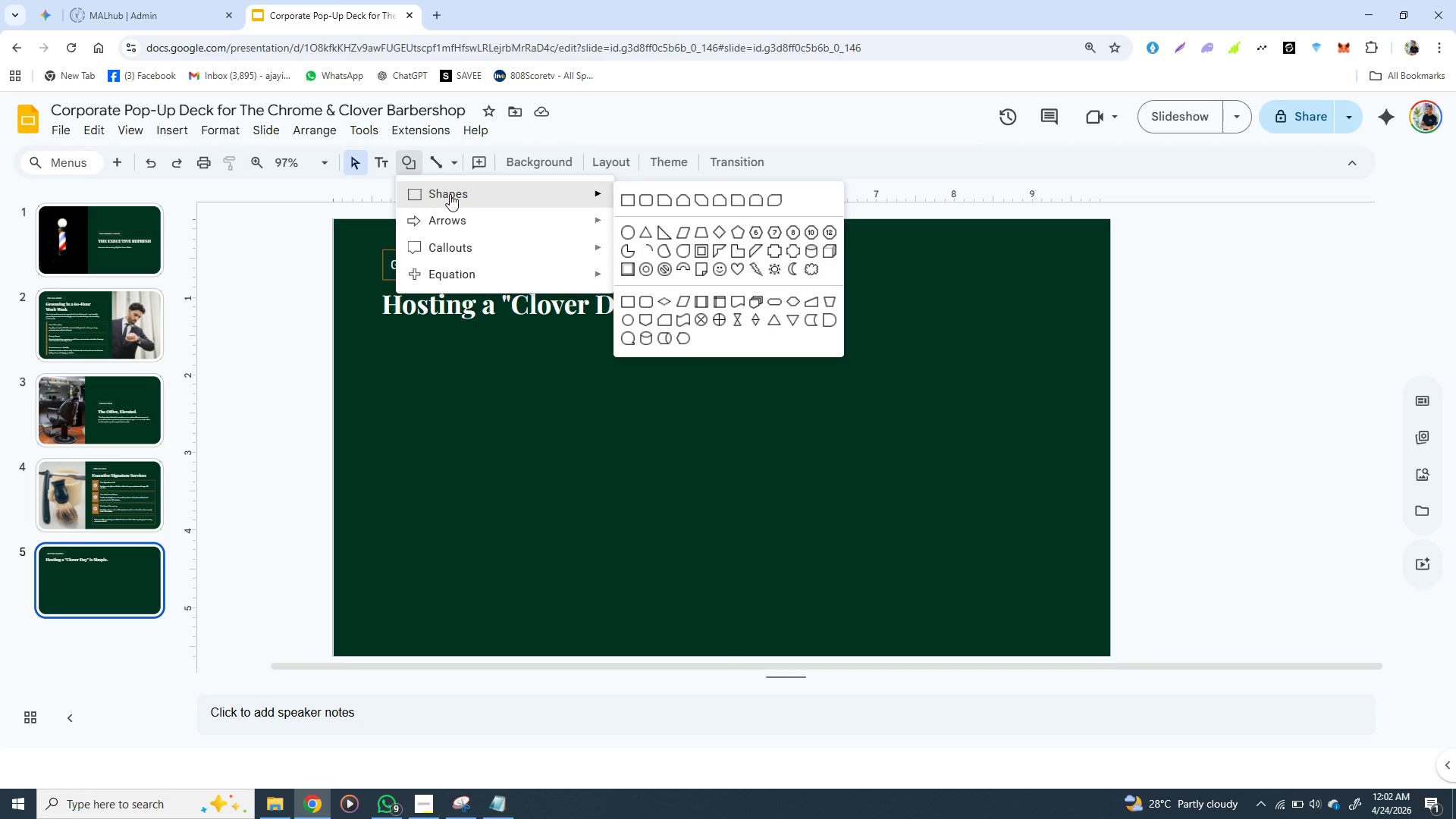 
left_click([456, 194])
 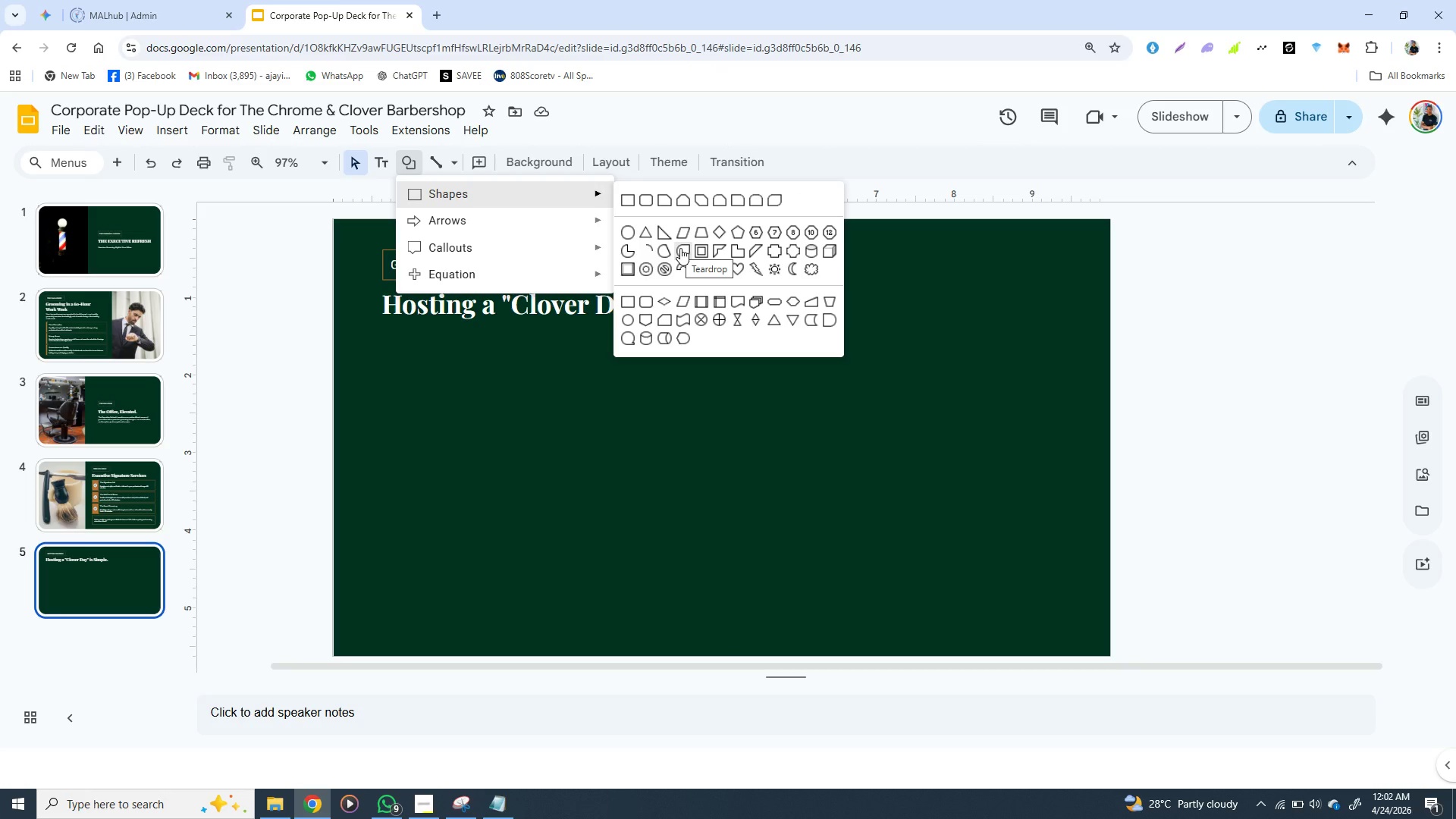 
wait(6.83)
 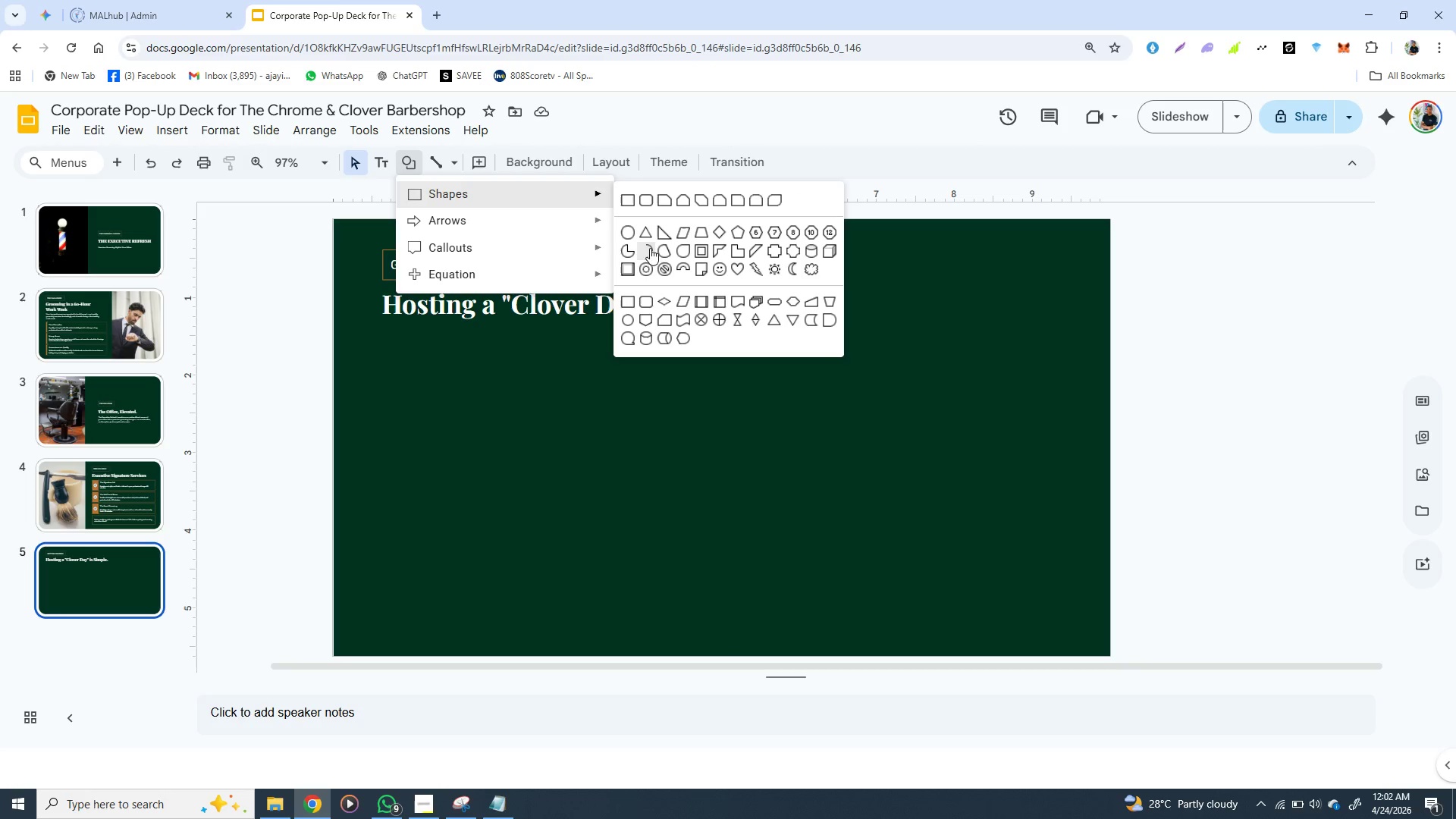 
left_click([680, 248])
 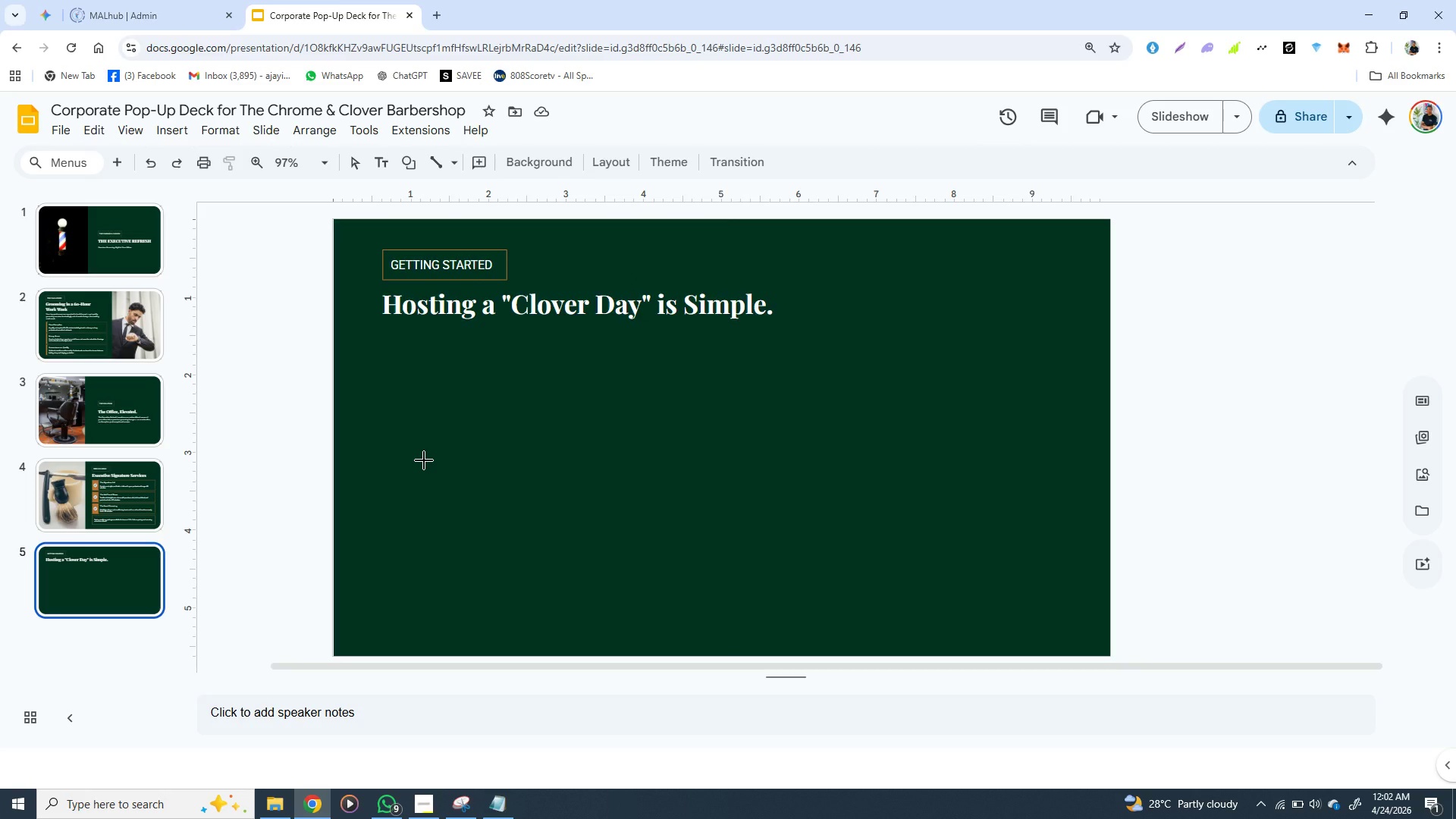 
hold_key(key=ShiftLeft, duration=1.52)
left_click_drag(start_coordinate=[424, 460], to_coordinate=[558, 411])
 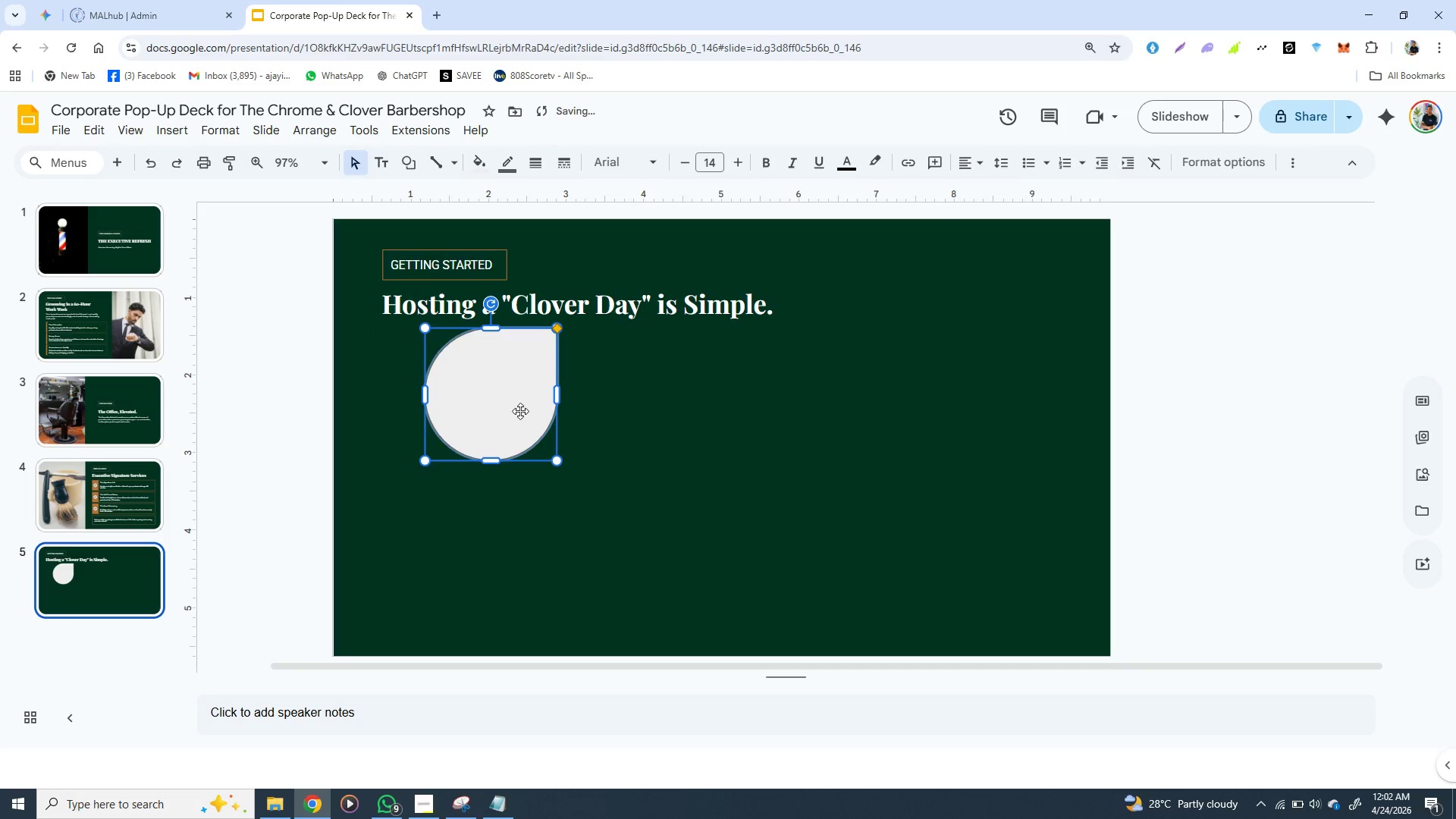 
hold_key(key=ShiftLeft, duration=1.51)
 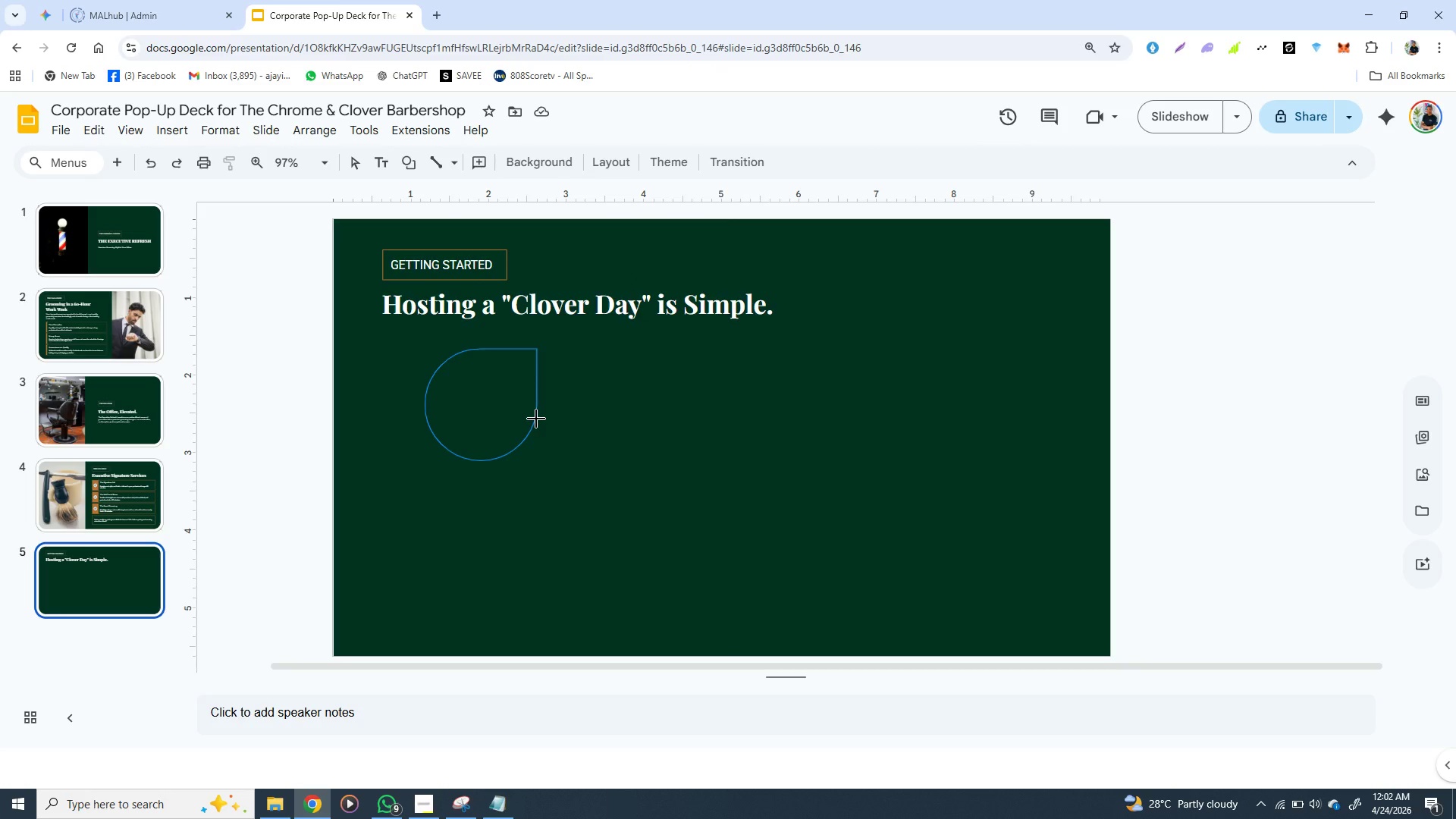 
hold_key(key=ShiftLeft, duration=1.5)
 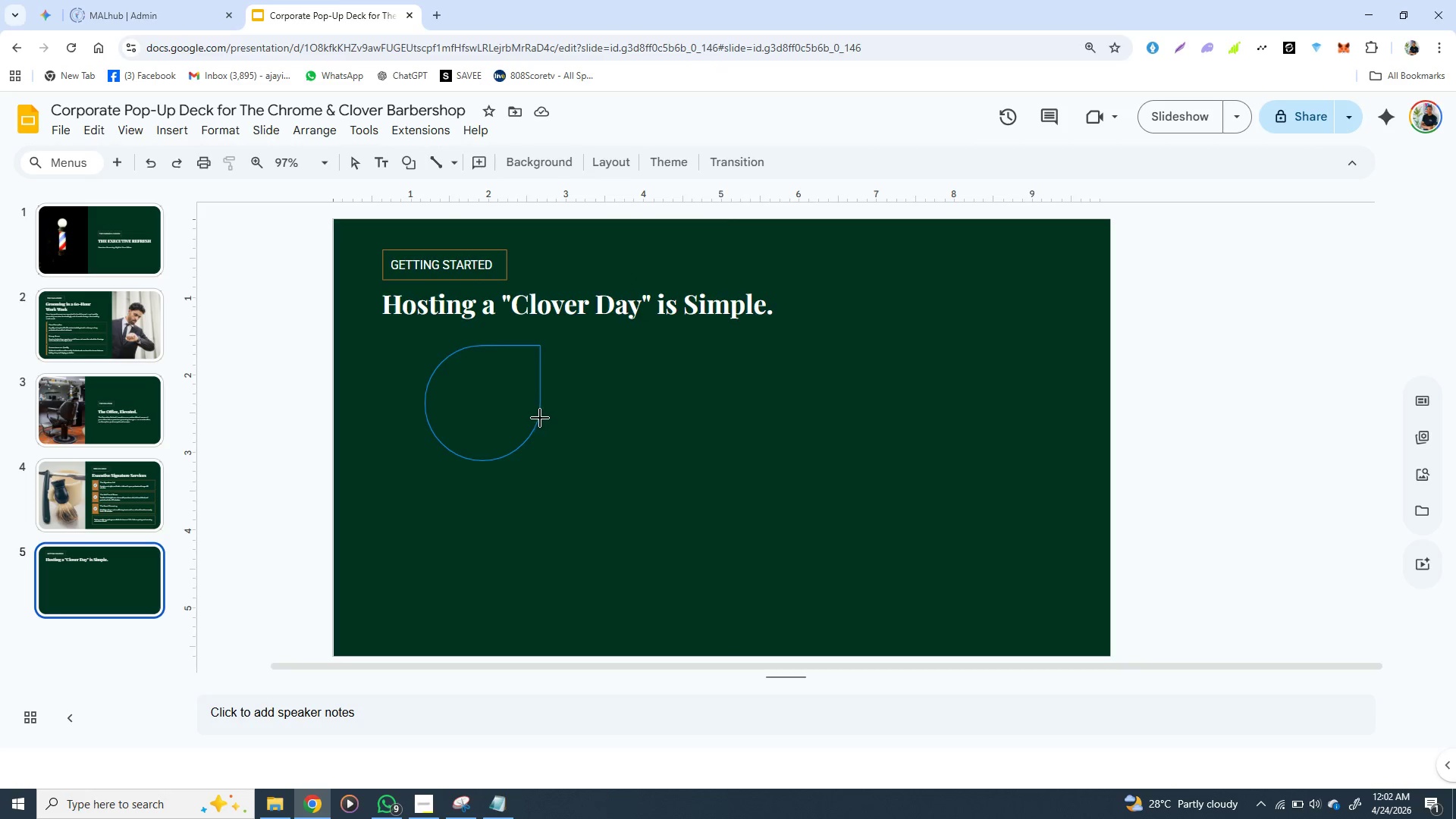 
hold_key(key=ShiftLeft, duration=1.5)
 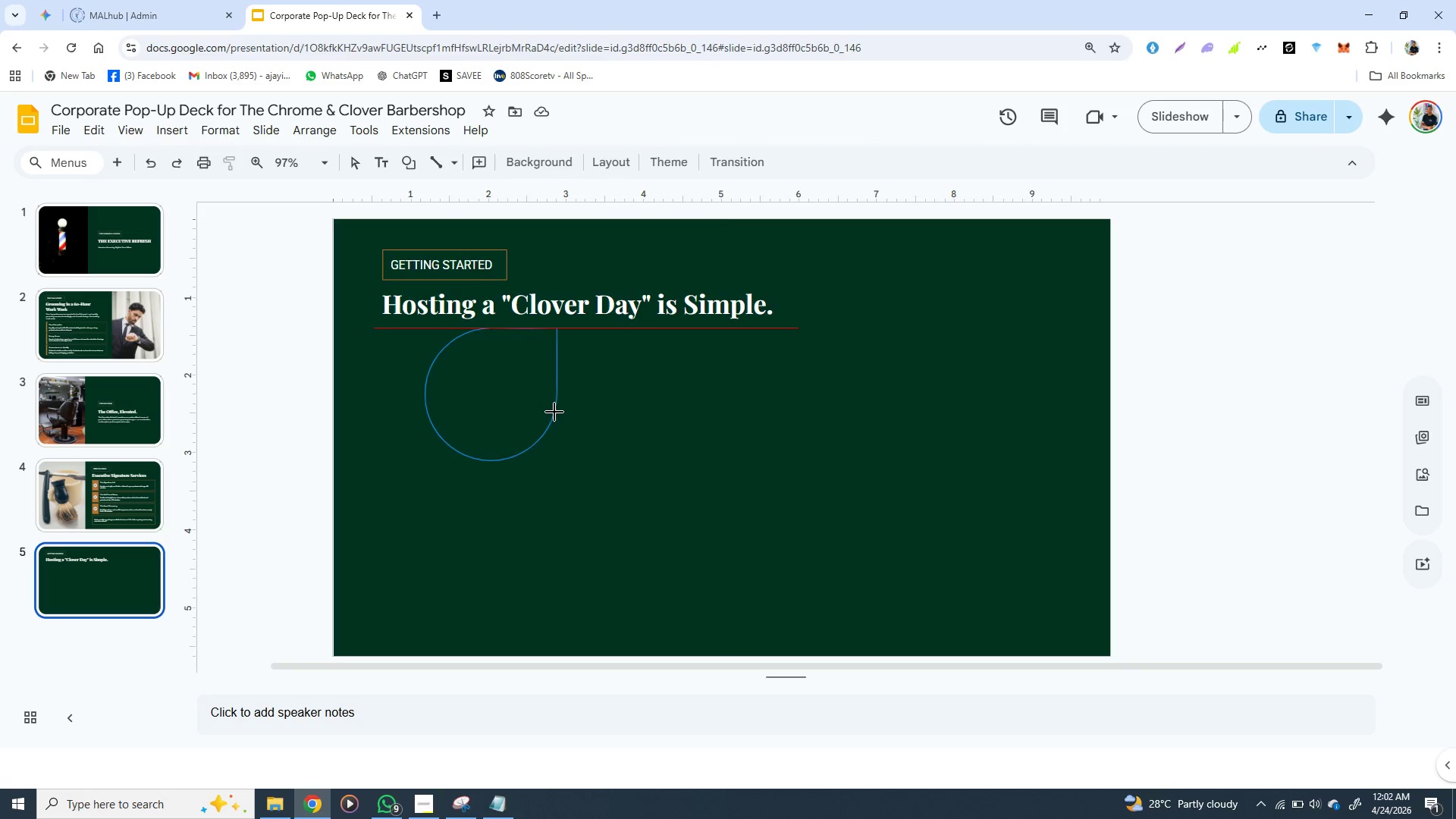 
hold_key(key=ShiftLeft, duration=1.52)
 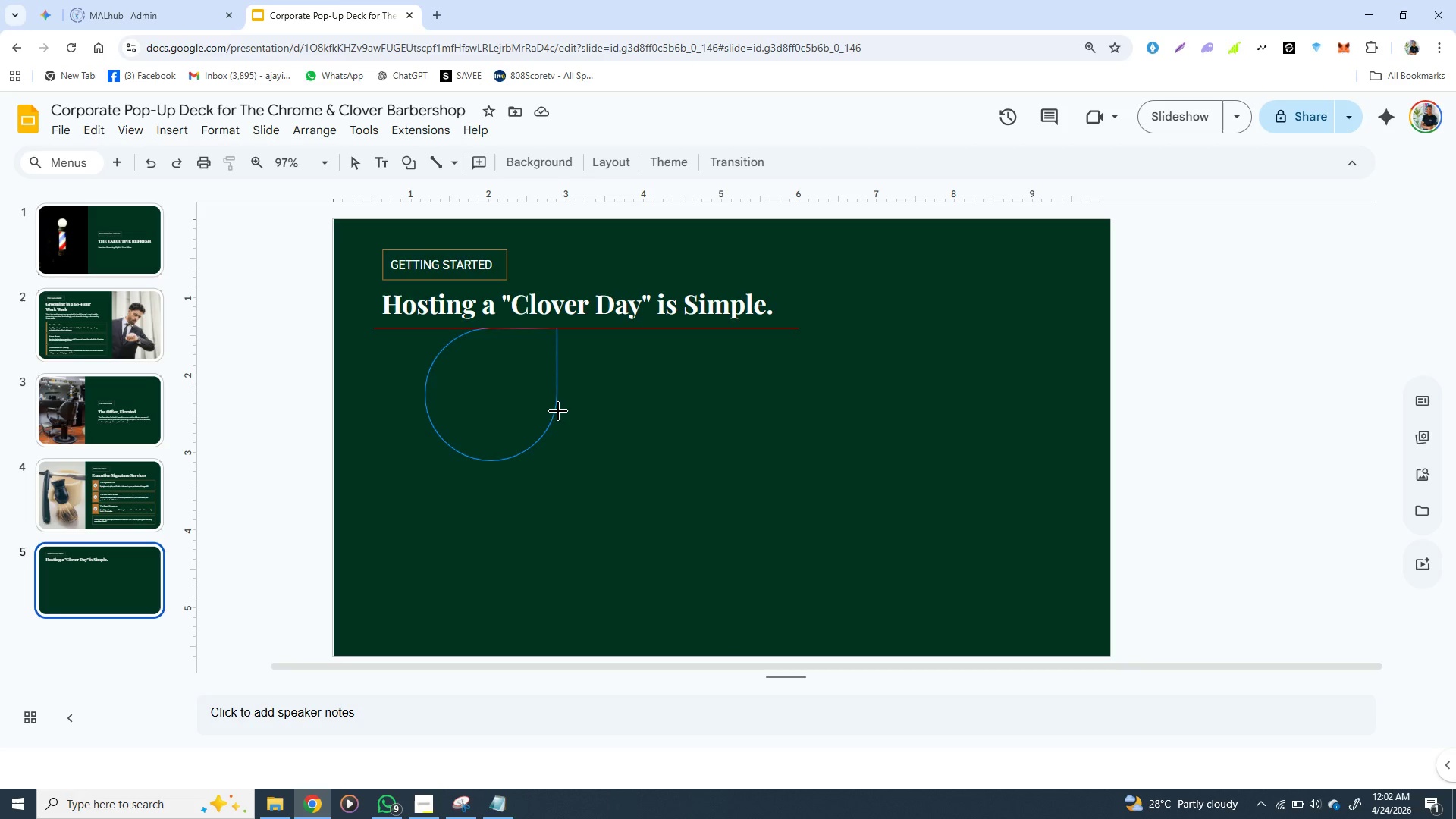 
hold_key(key=ShiftLeft, duration=1.01)
 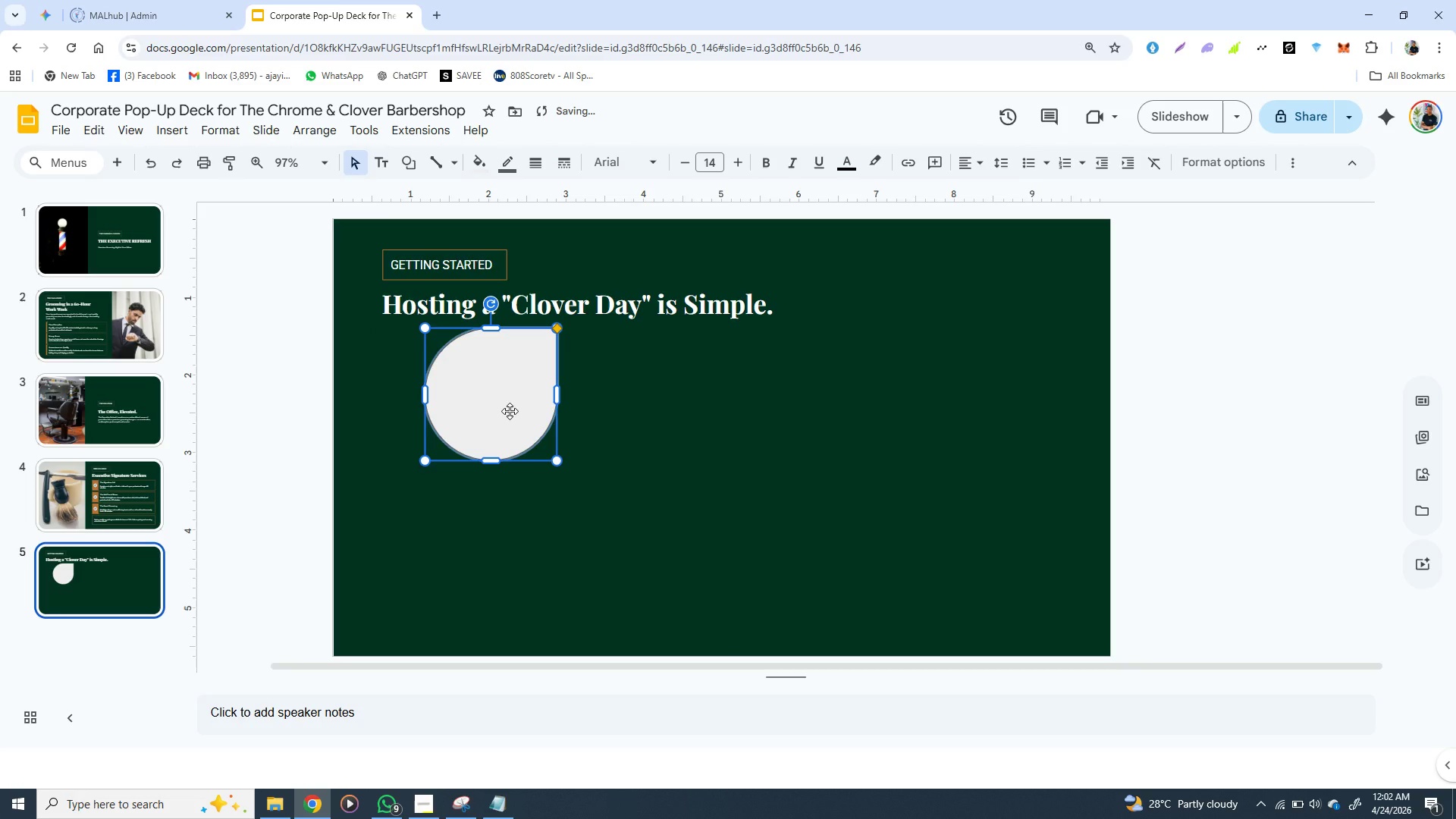 
left_click_drag(start_coordinate=[510, 411], to_coordinate=[510, 491])
 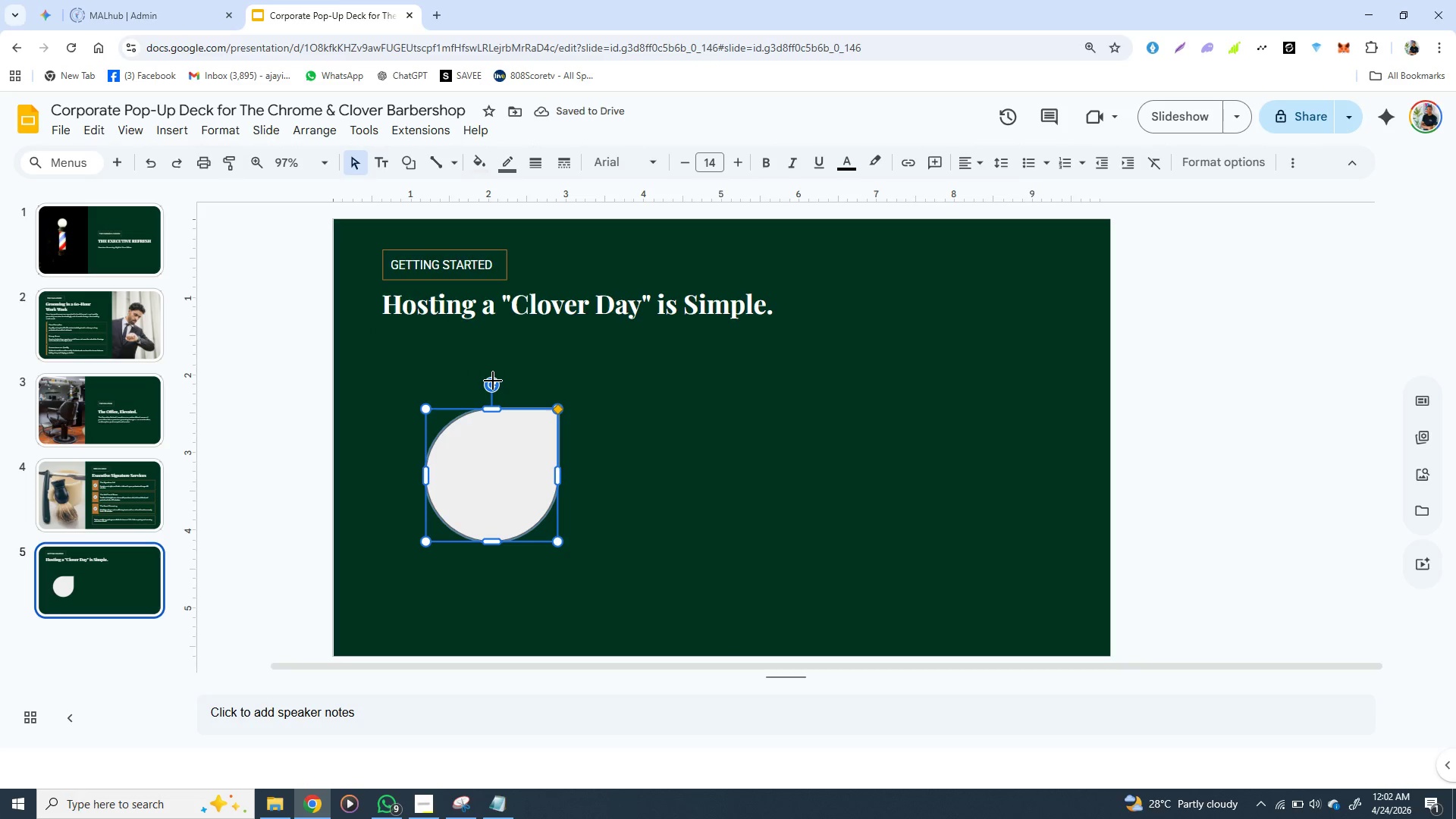 
left_click_drag(start_coordinate=[493, 381], to_coordinate=[570, 391])
 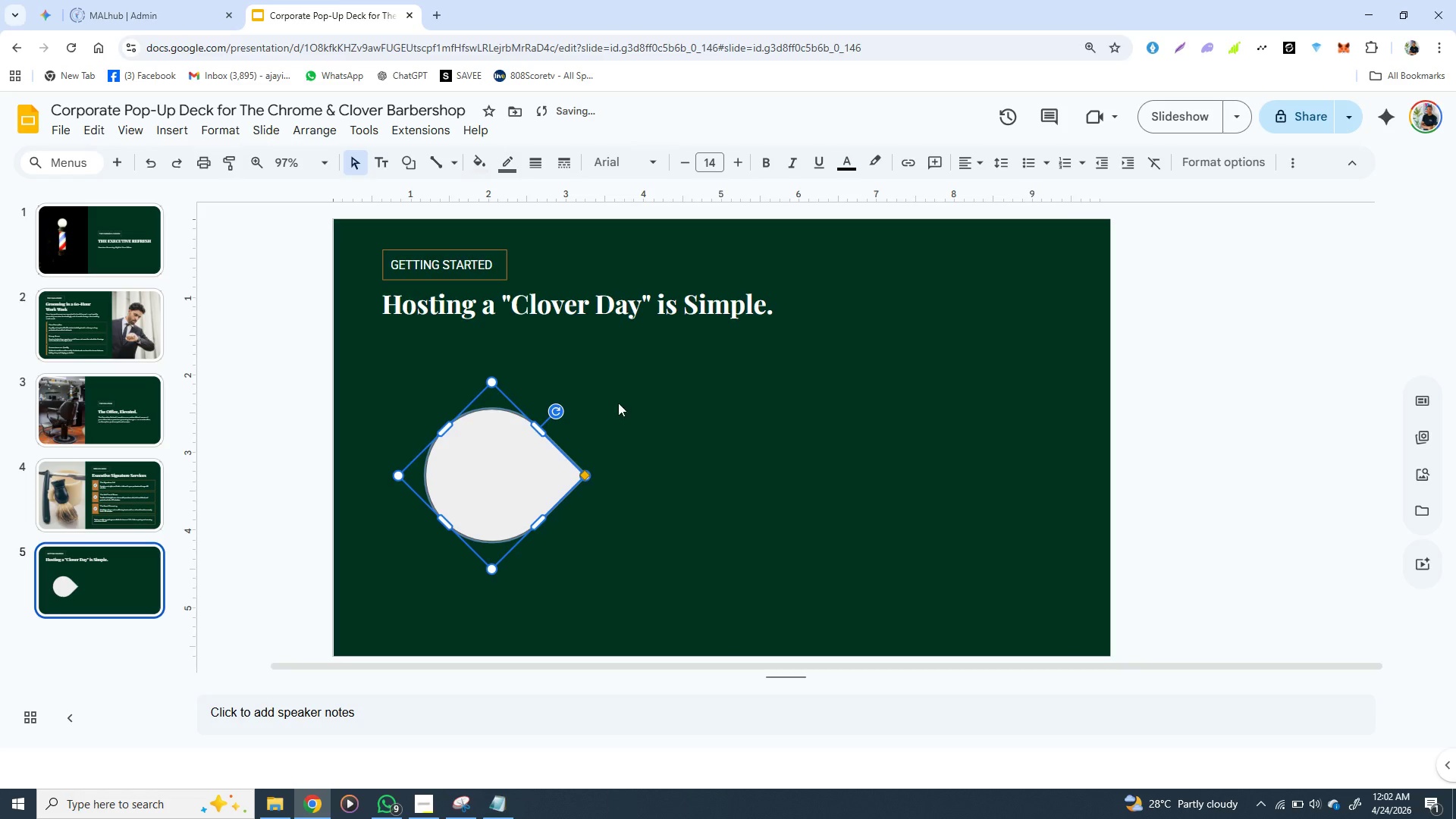 
left_click([642, 420])
 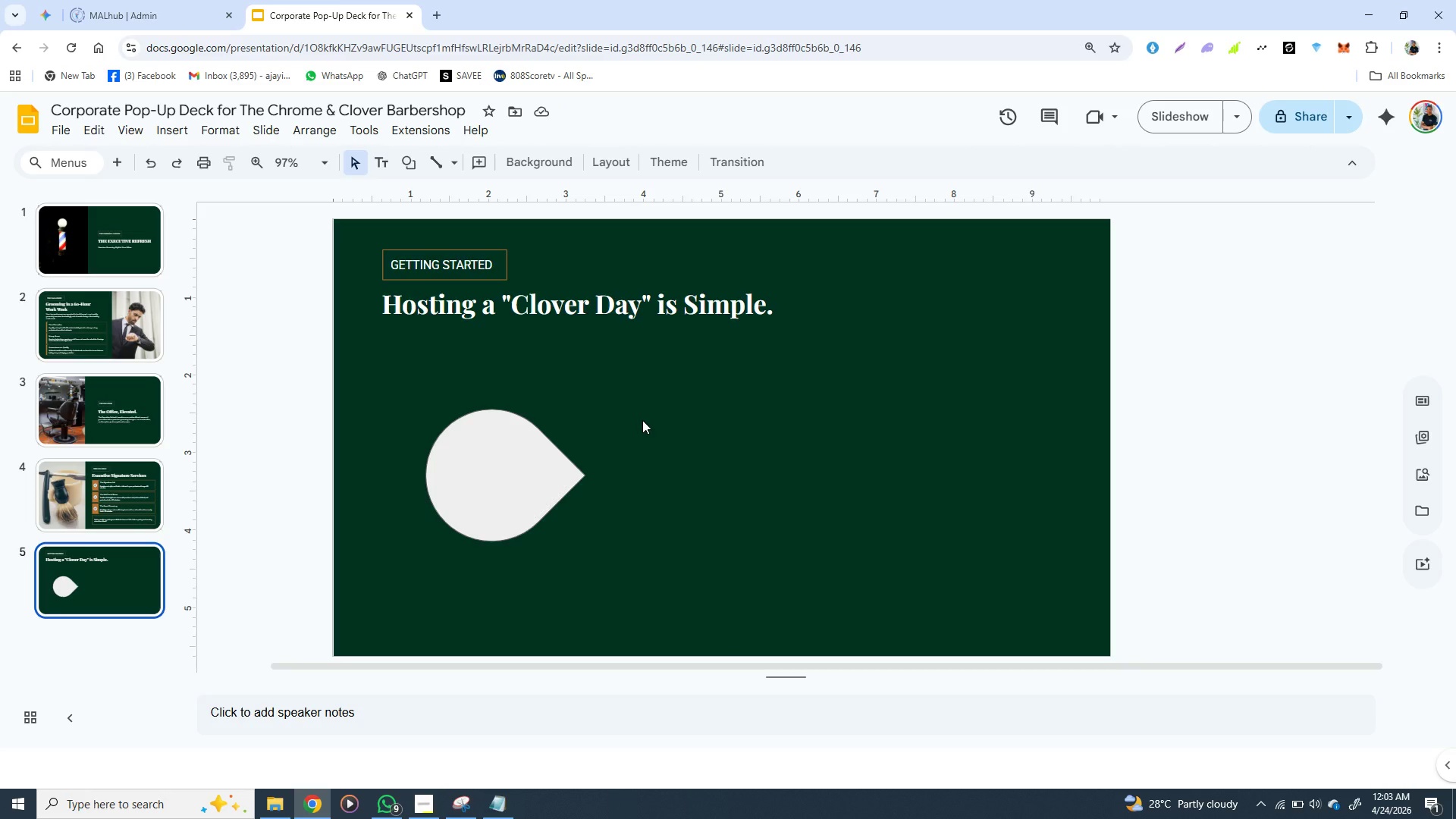 
wait(10.94)
 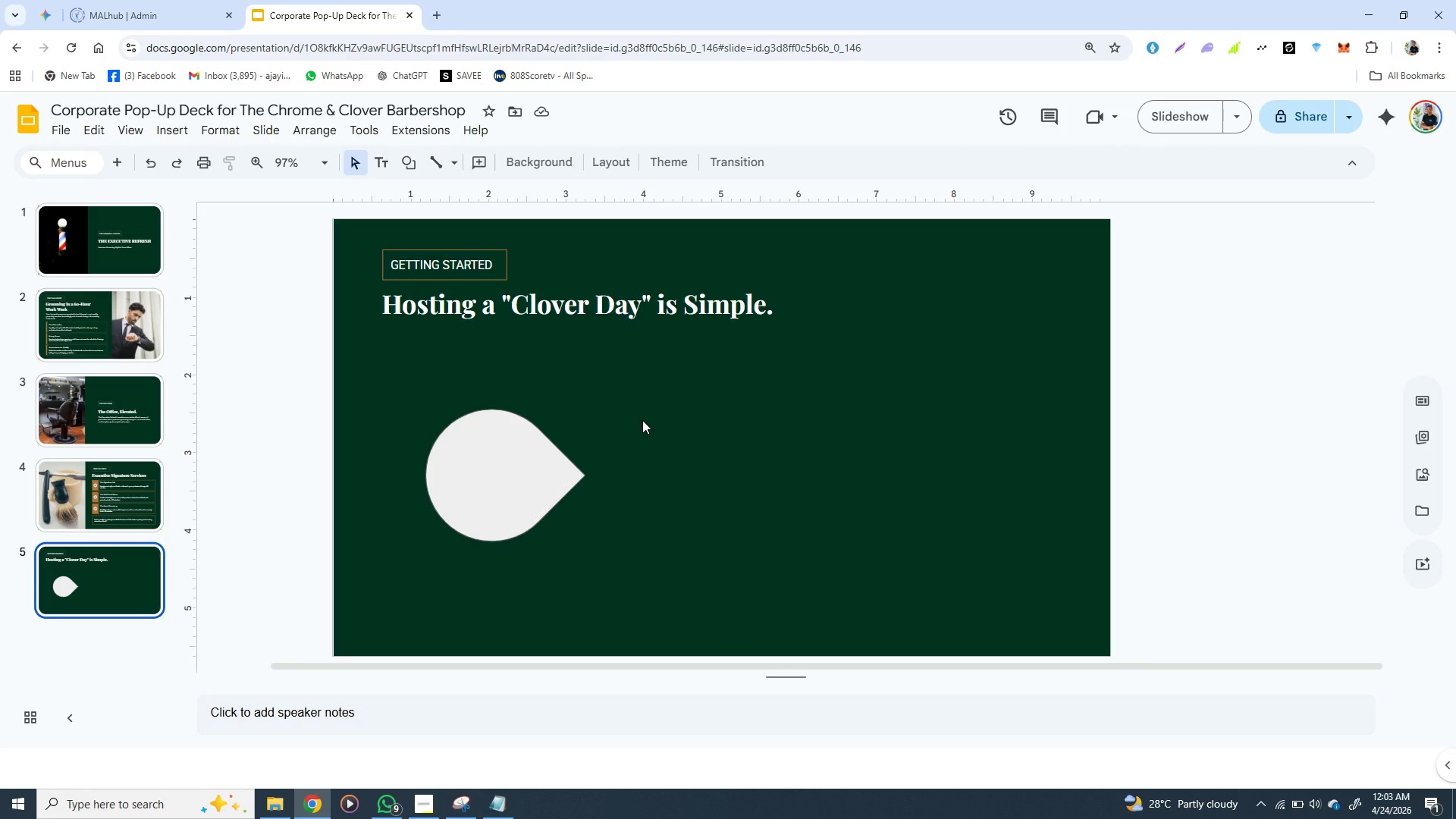 
left_click([518, 446])
 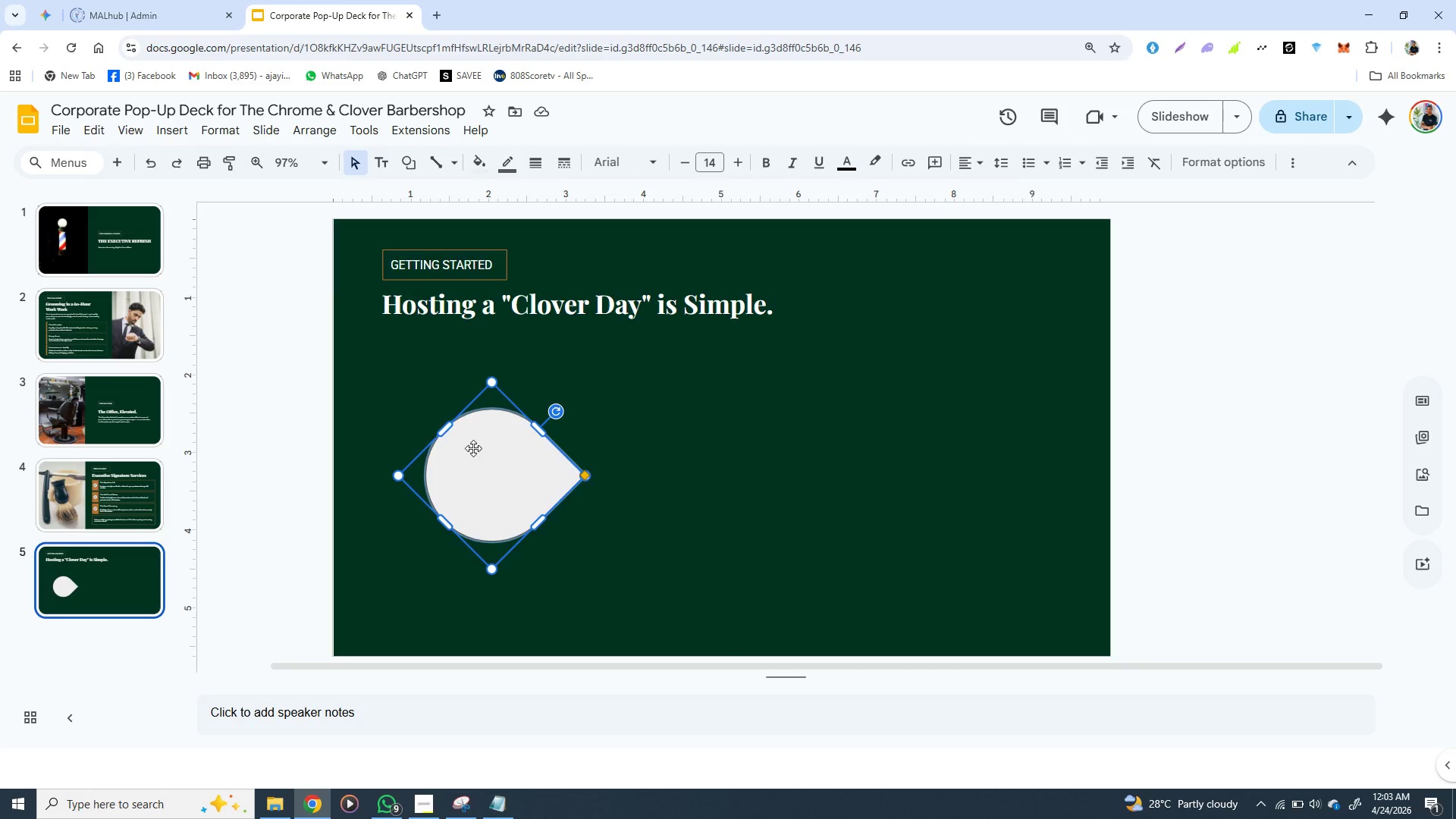 
wait(9.69)
 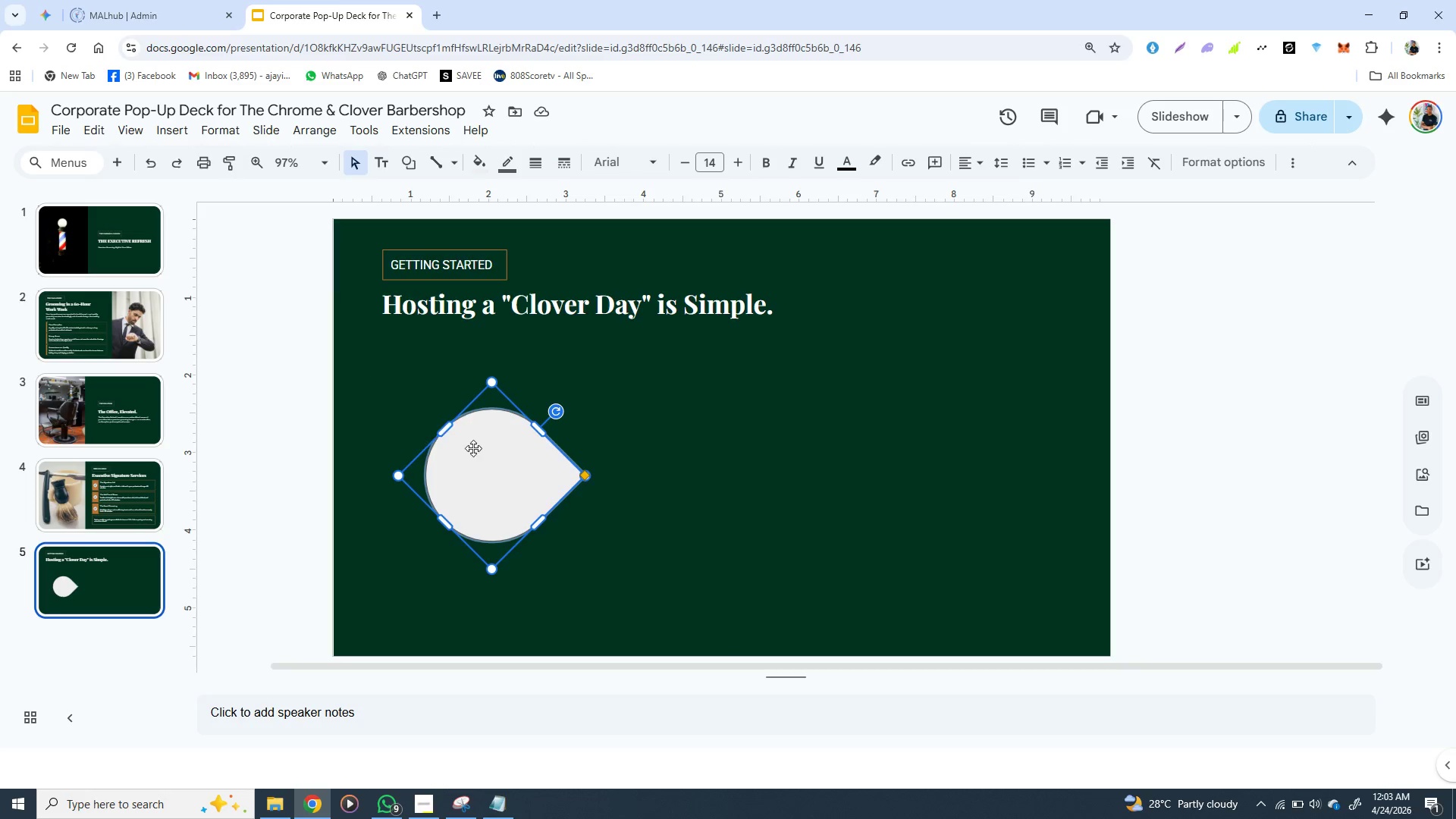 
hold_key(key=ShiftLeft, duration=1.53)
left_click_drag(start_coordinate=[492, 565], to_coordinate=[492, 535])
 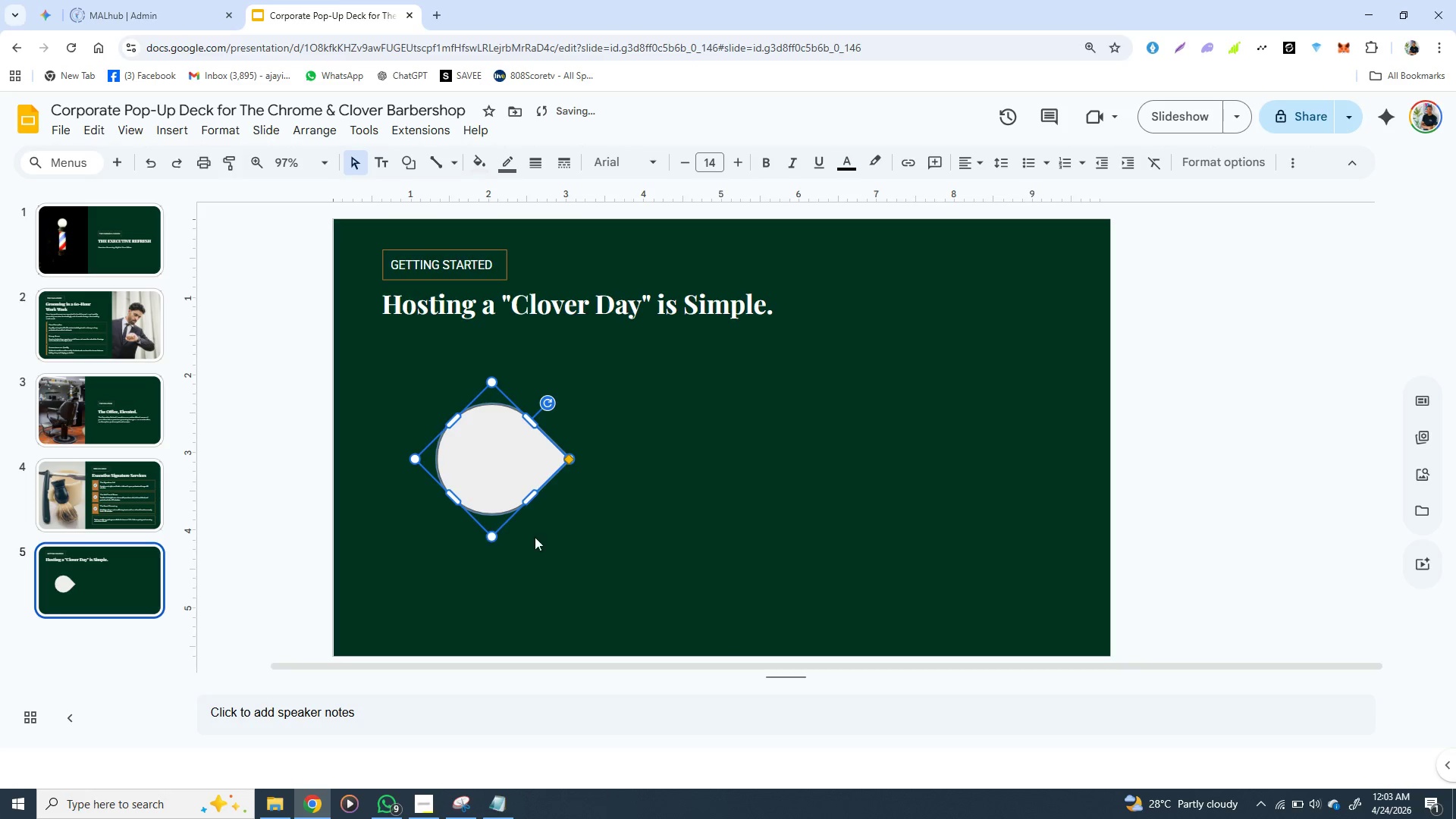 
hold_key(key=ShiftLeft, duration=1.5)
 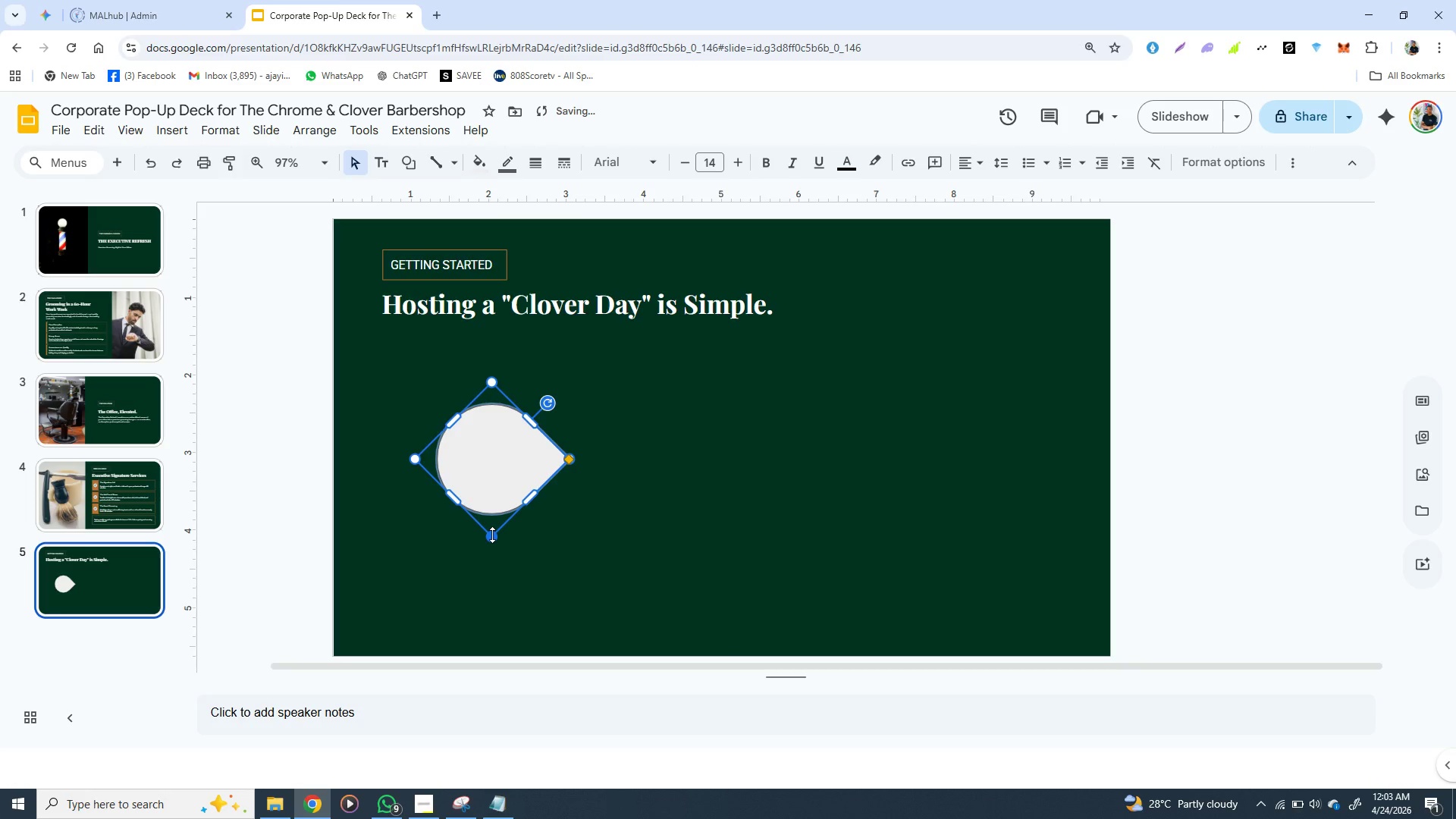 
hold_key(key=ShiftLeft, duration=0.53)
 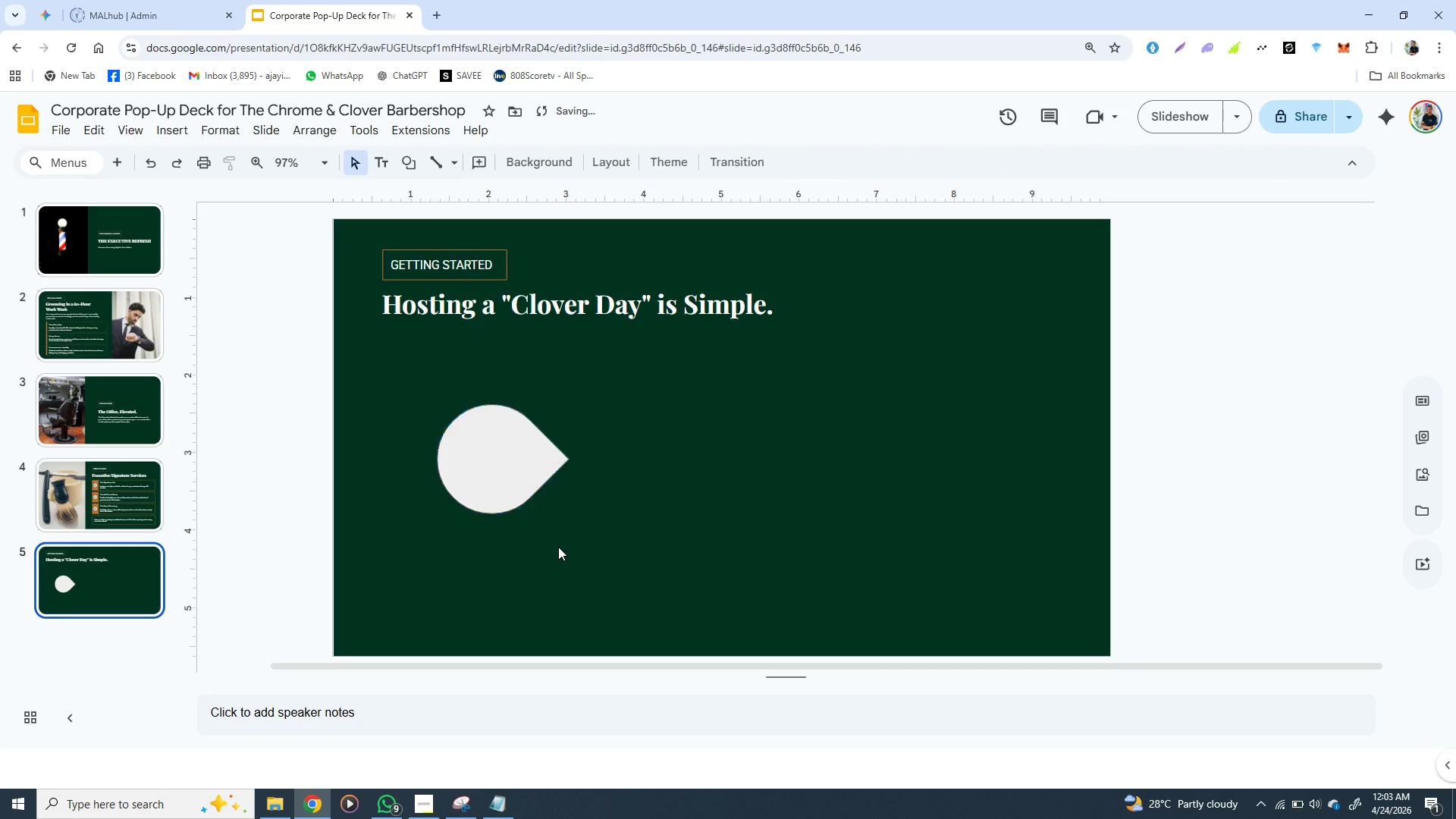 
left_click([558, 547])
 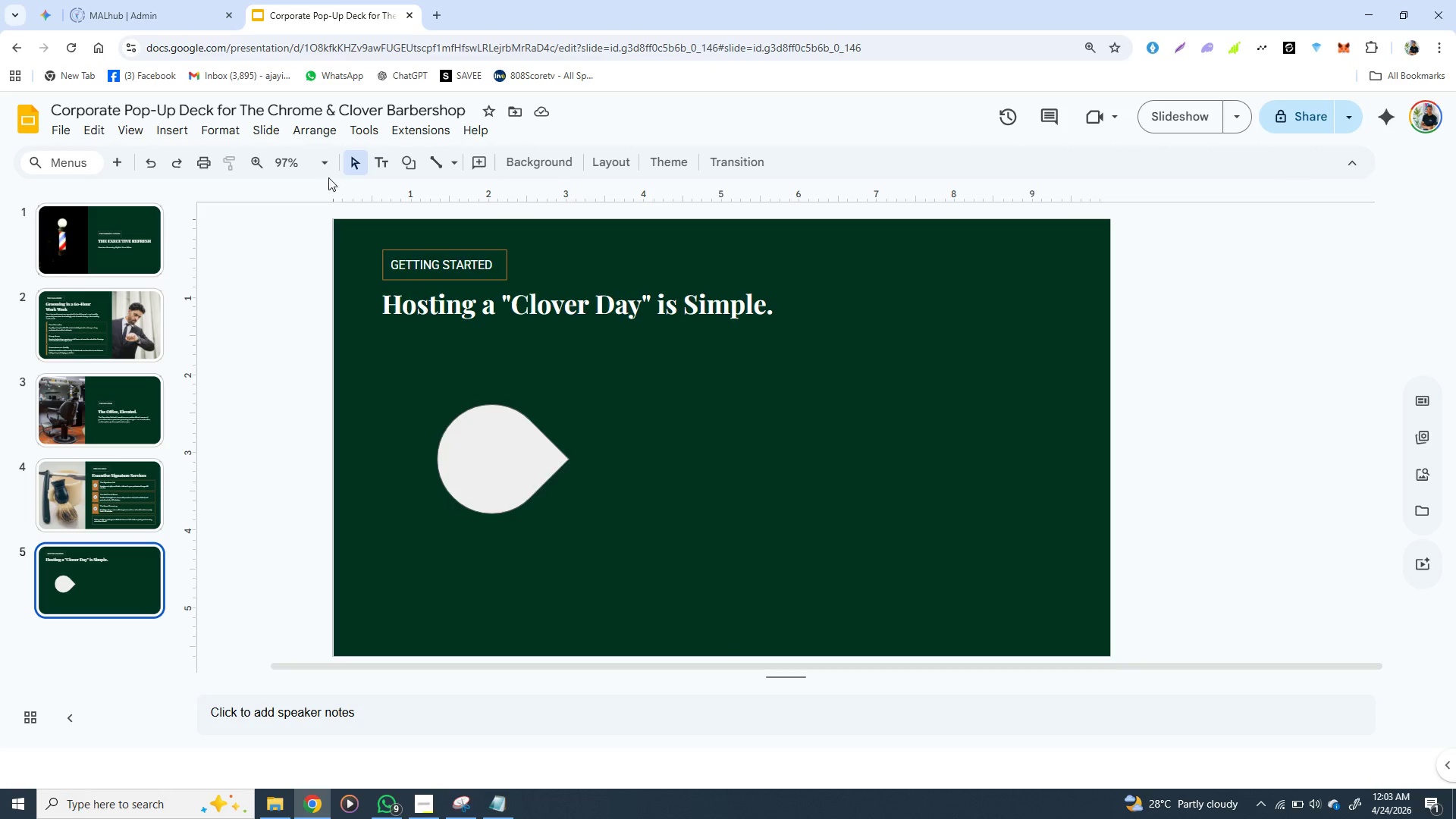 
wait(6.34)
 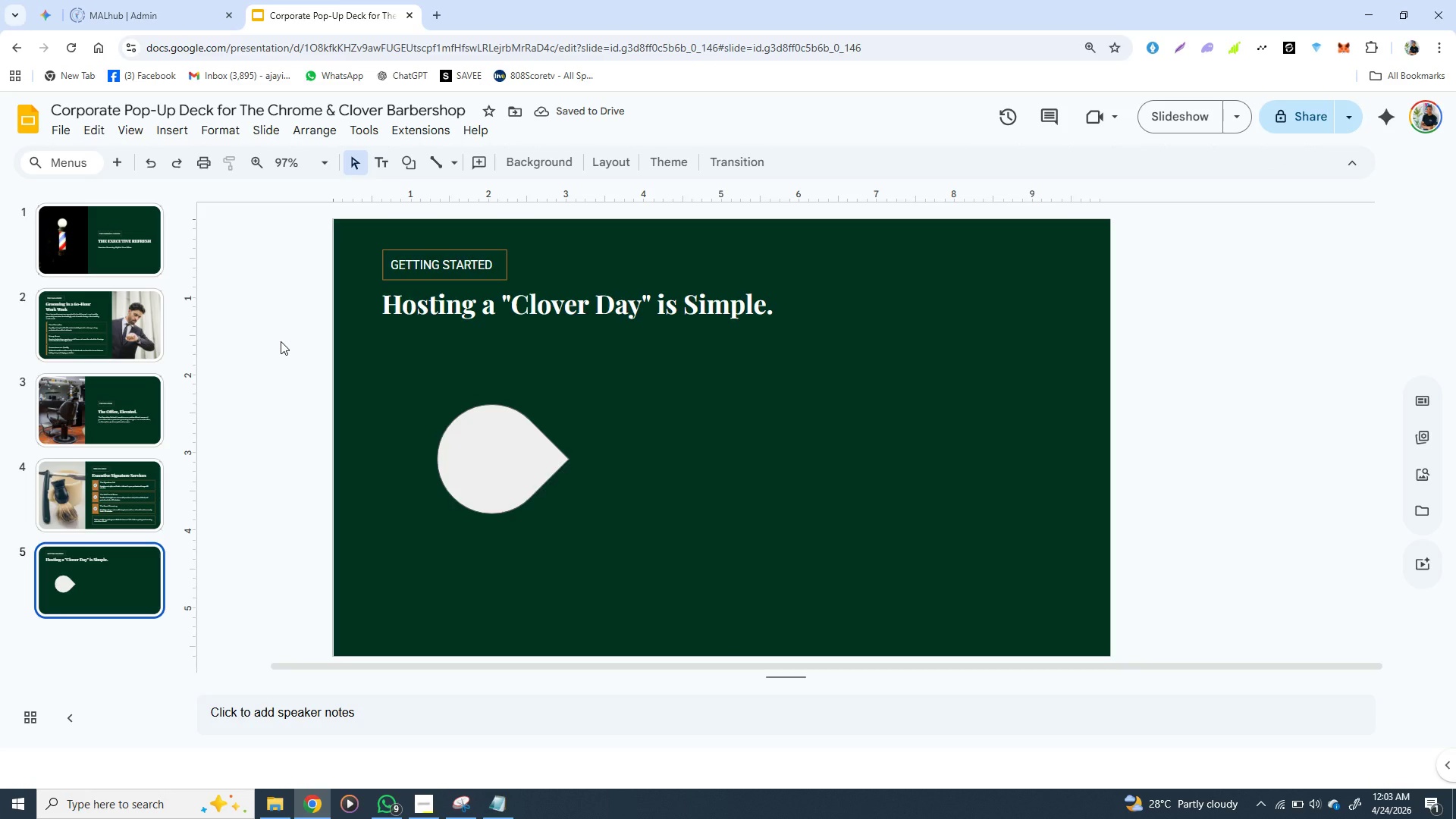 
left_click([407, 163])
 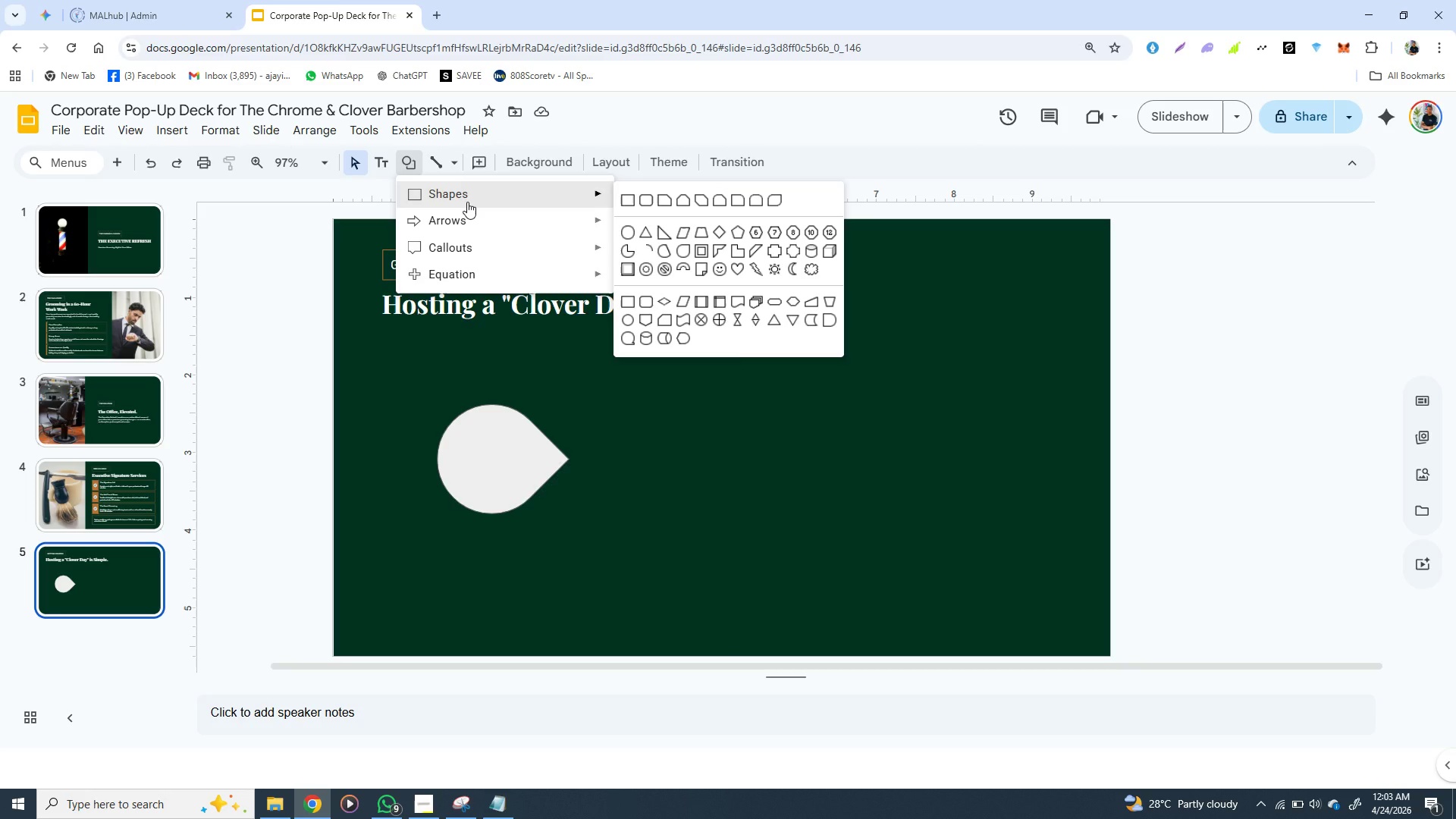 
wait(22.73)
 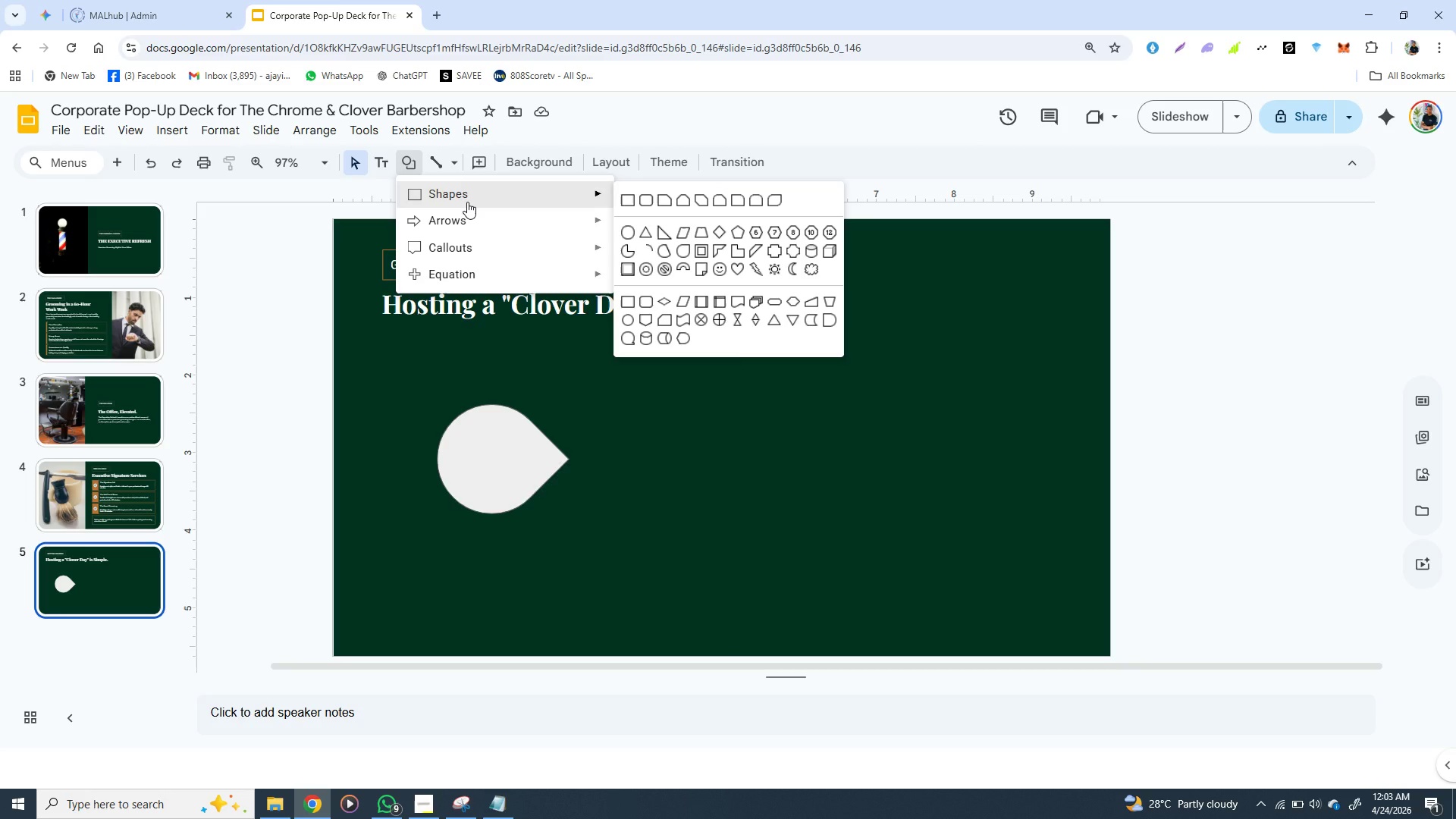 
left_click([500, 193])
 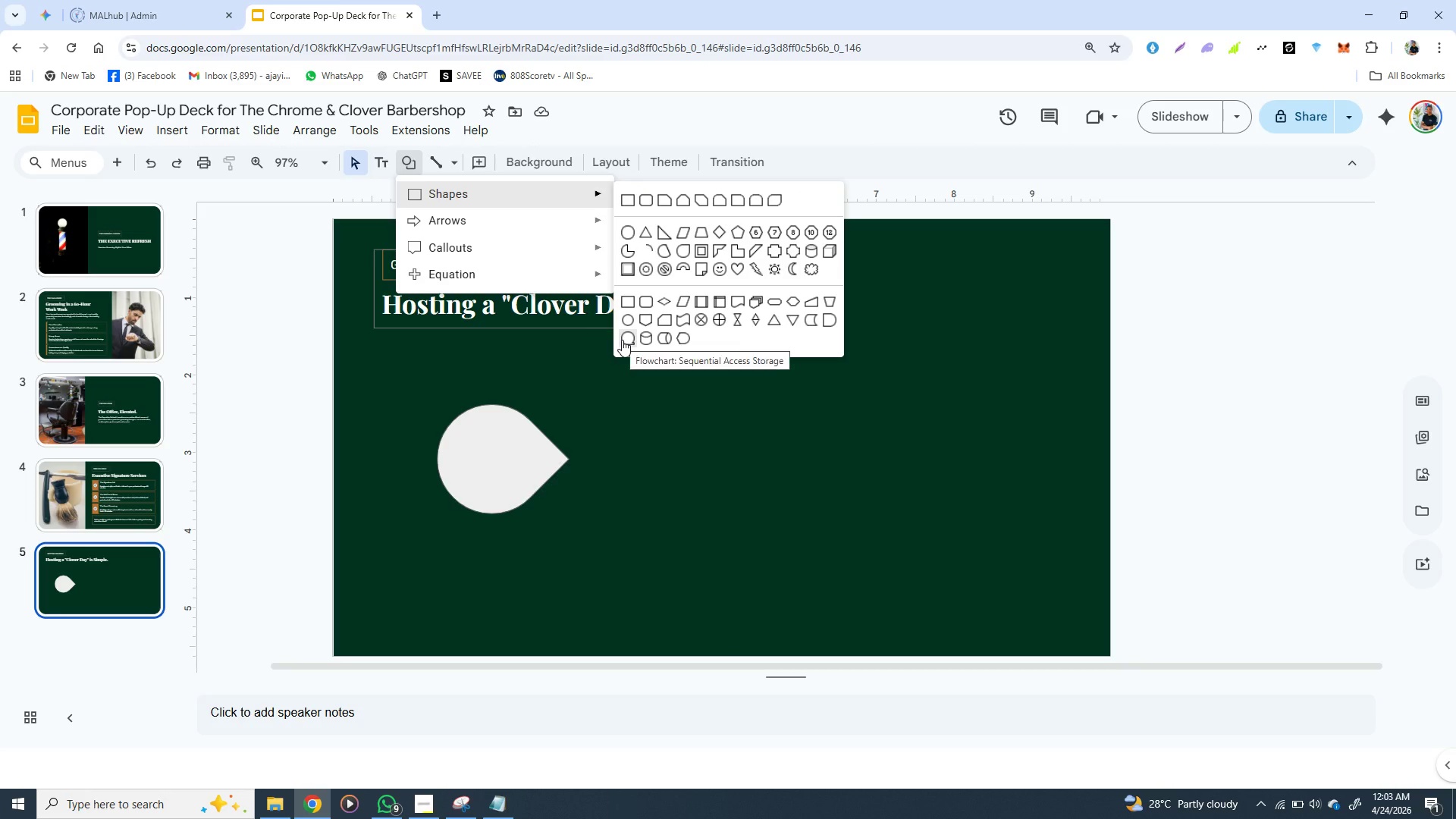 
left_click([622, 340])
 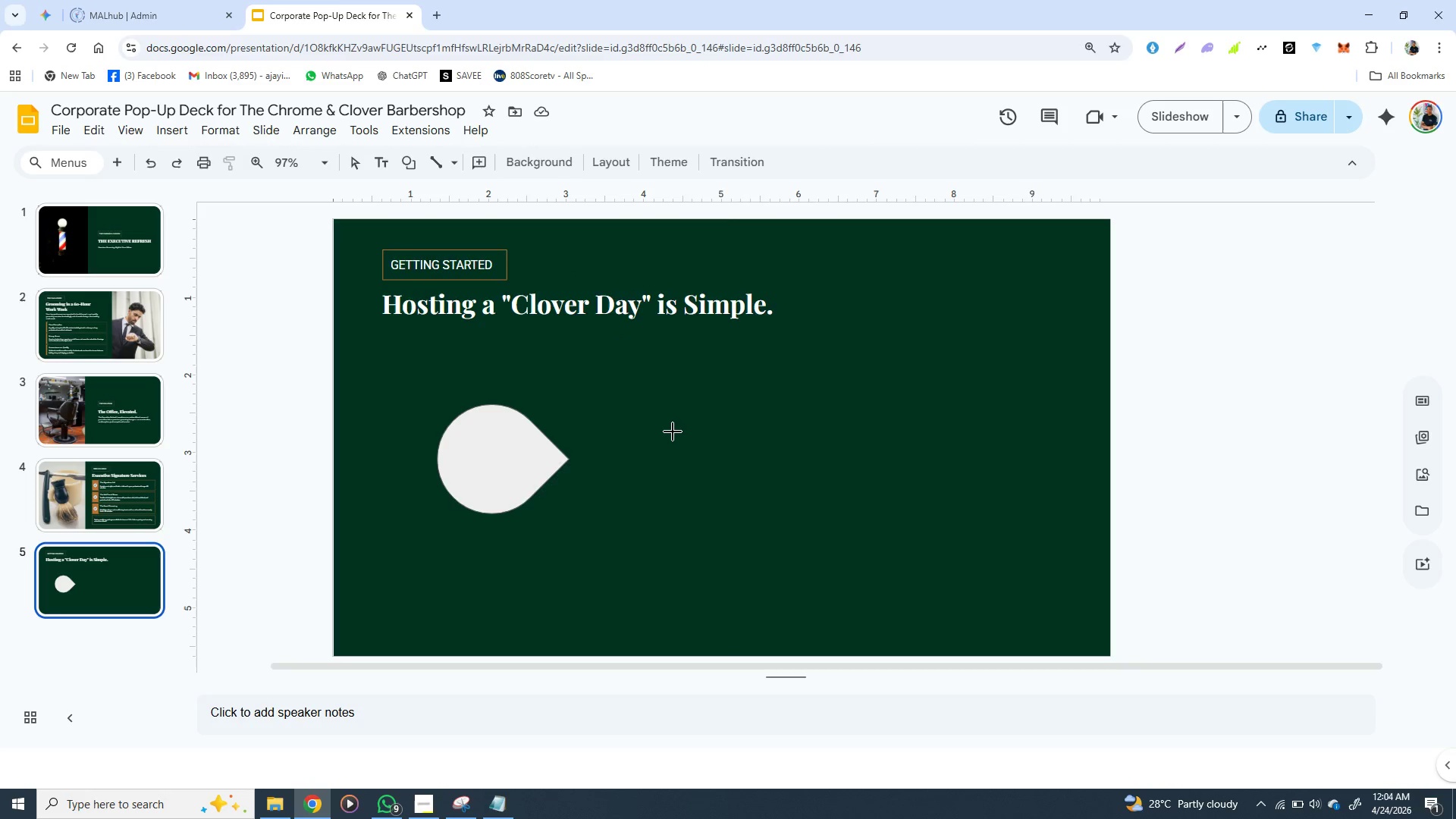 
hold_key(key=ShiftLeft, duration=1.53)
left_click_drag(start_coordinate=[673, 431], to_coordinate=[778, 488])
 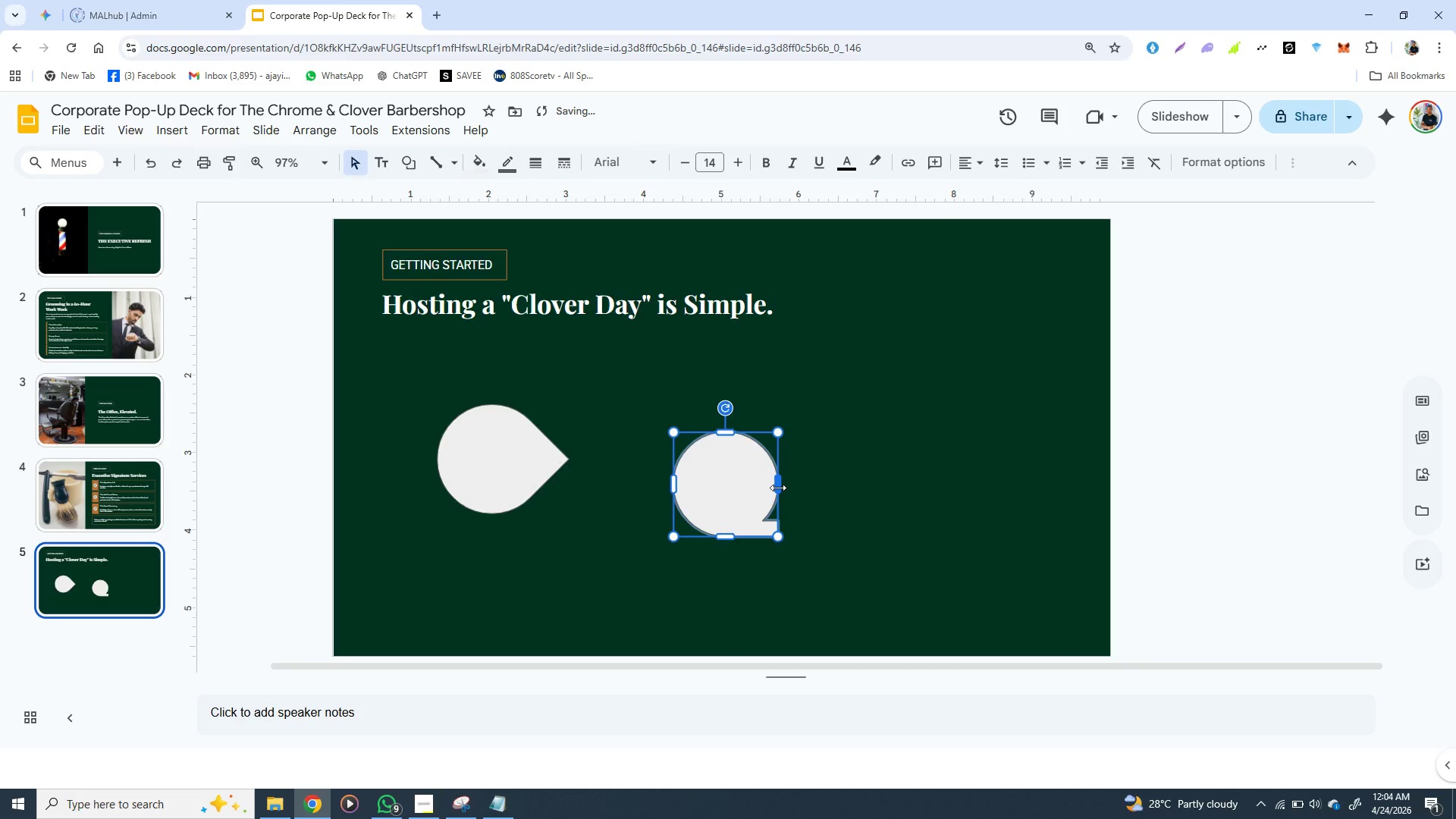 
hold_key(key=ShiftLeft, duration=0.53)
 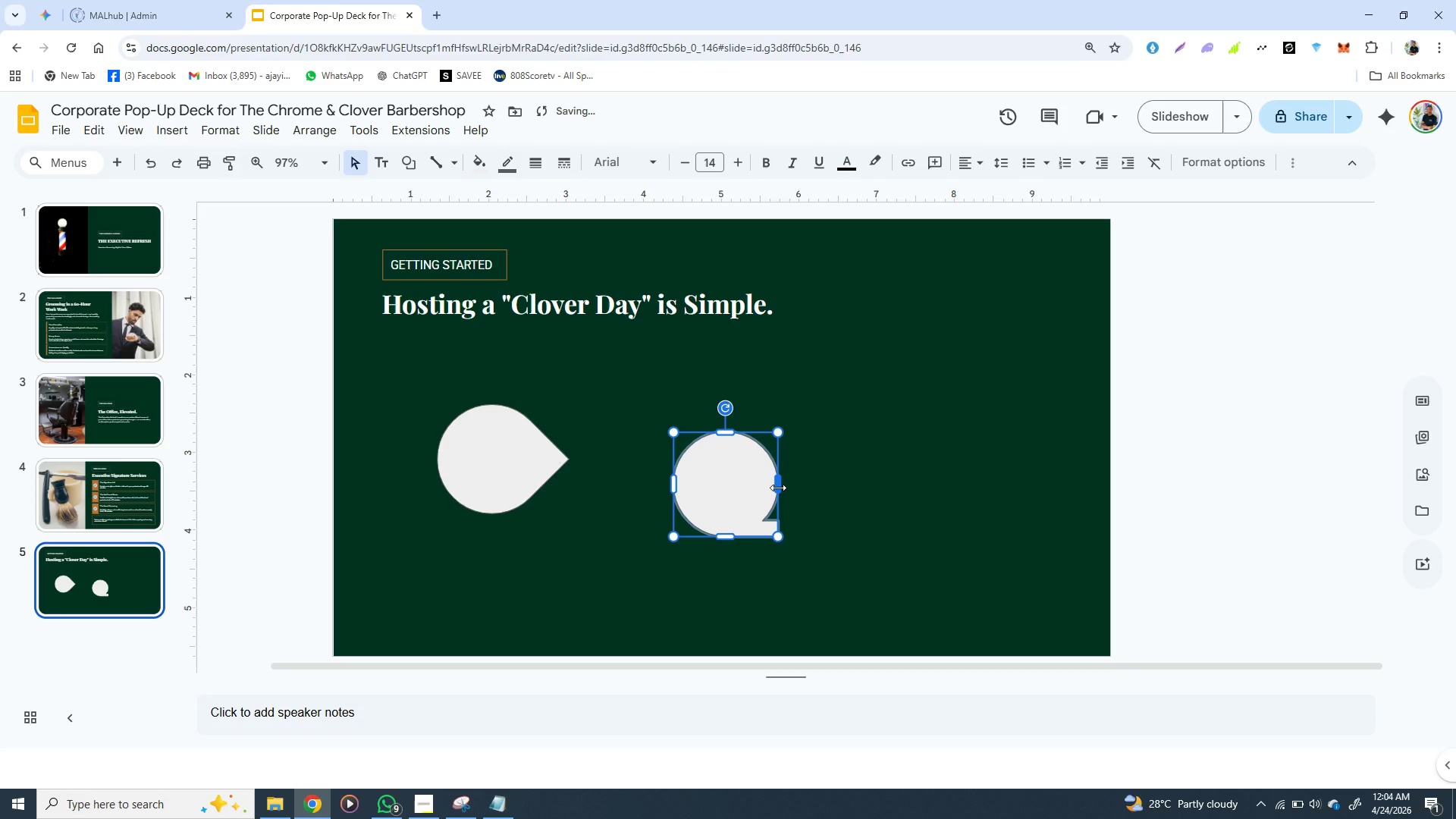 
key(Backspace)
 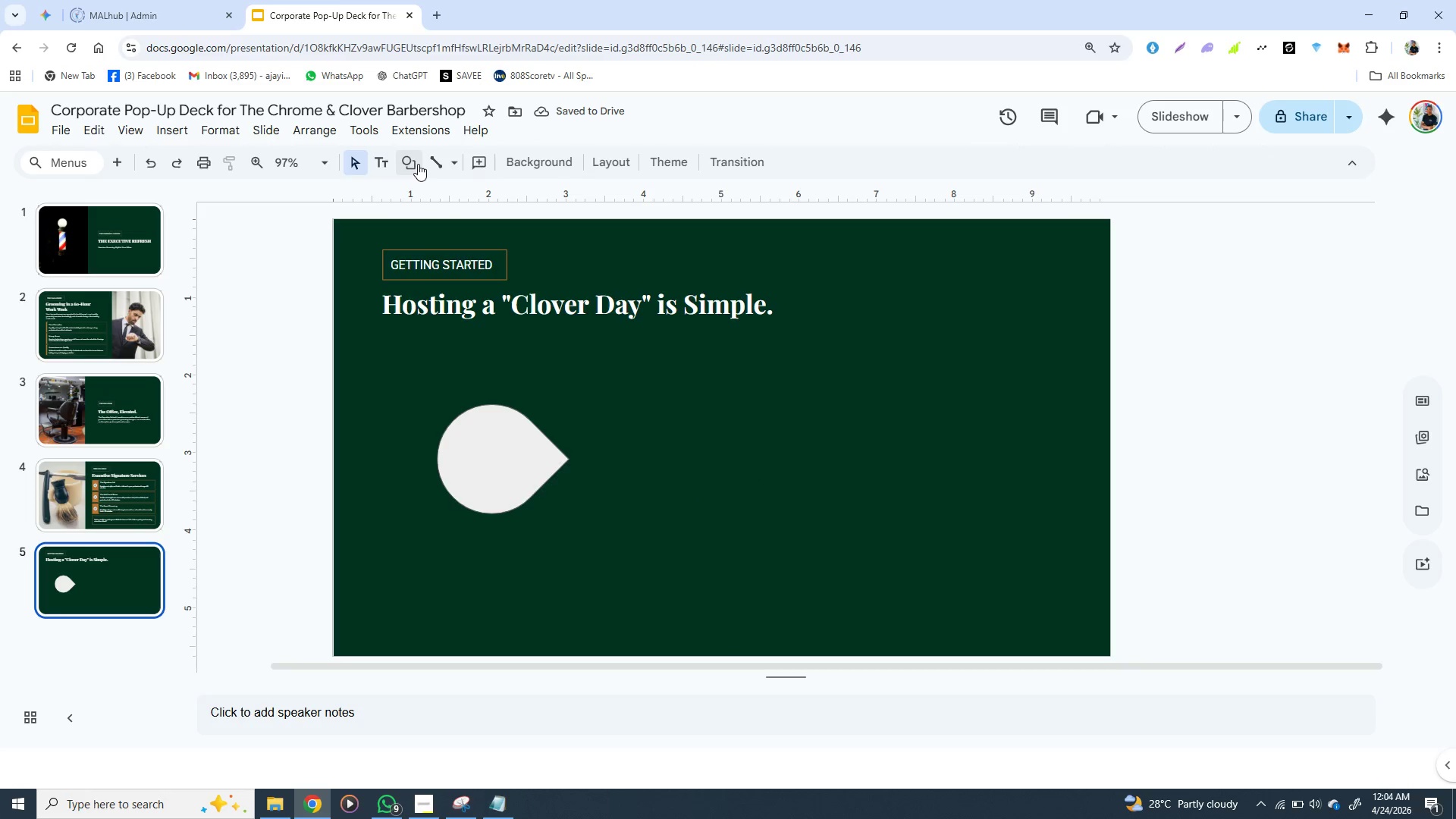 
left_click([416, 164])
 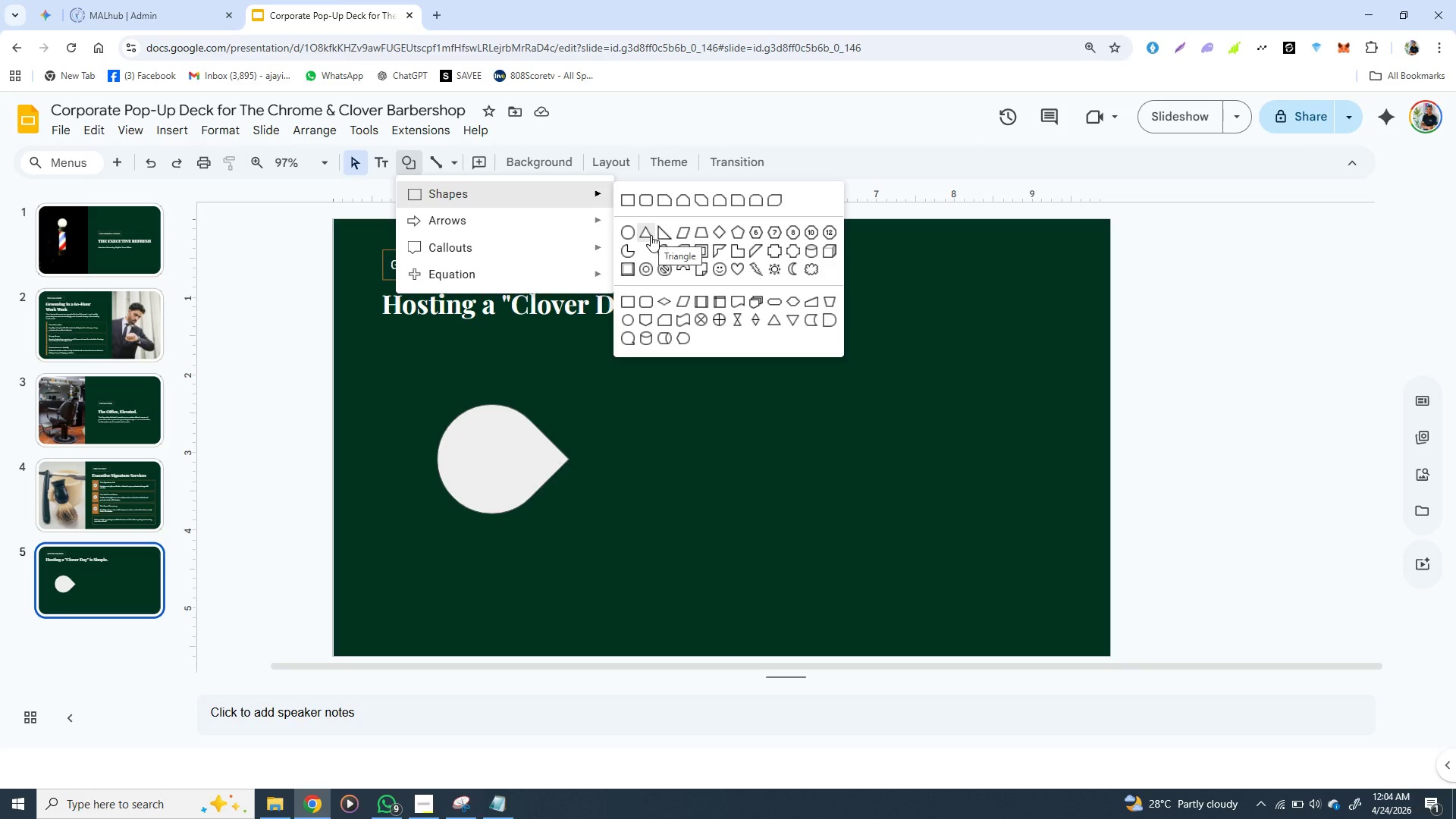 
wait(36.06)
 